 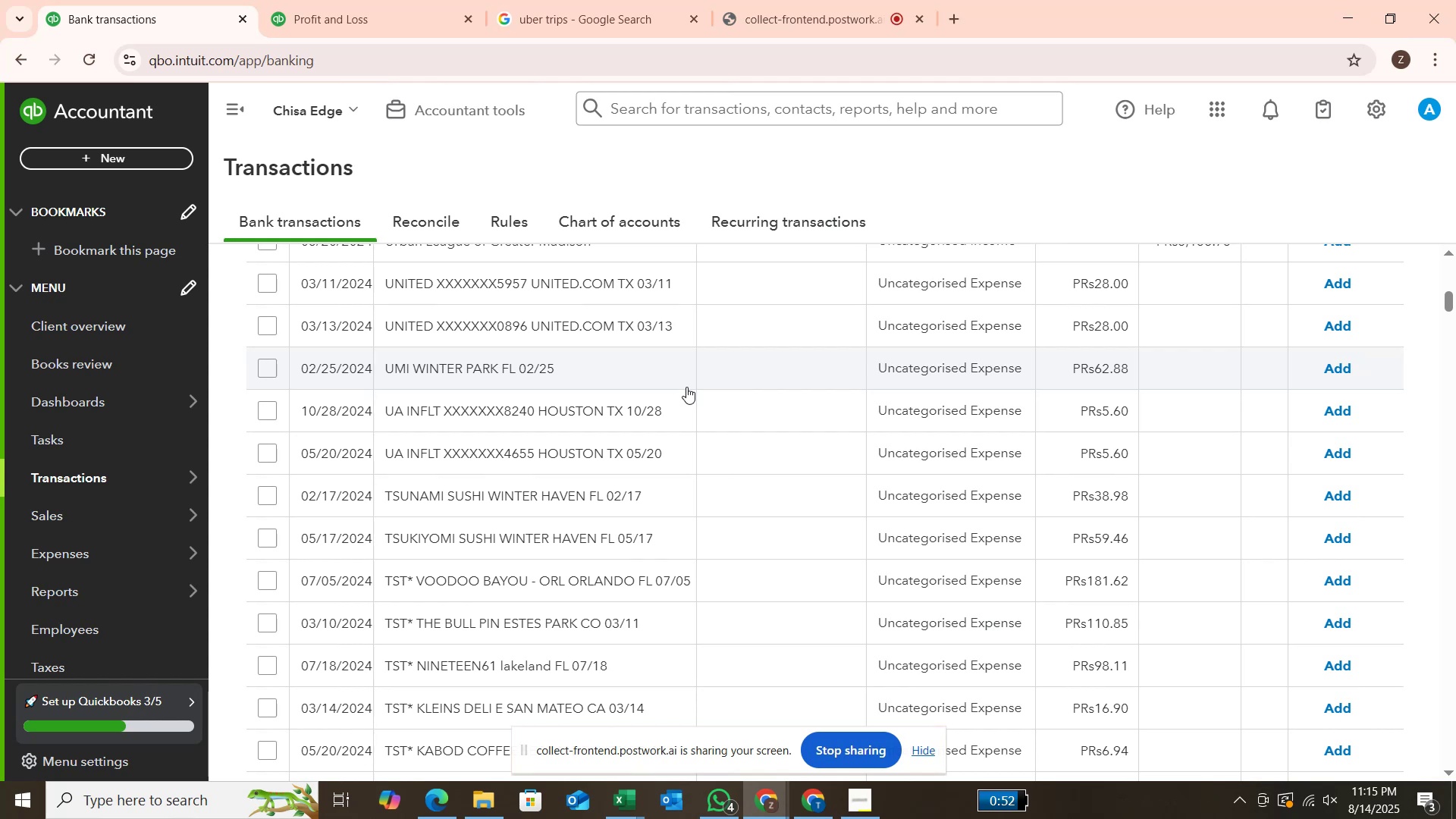 
scroll: coordinate [674, 403], scroll_direction: down, amount: 34.0
 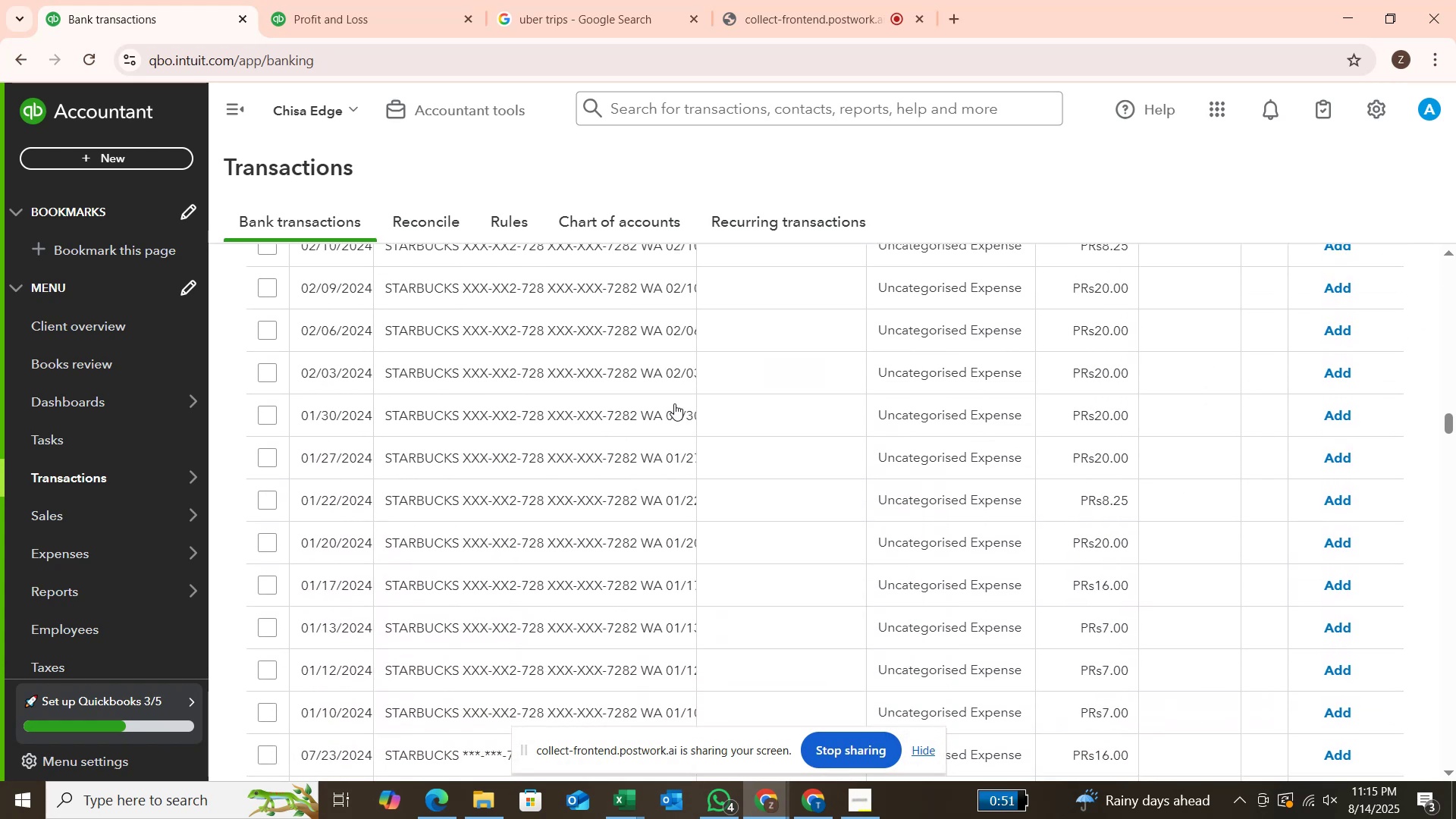 
scroll: coordinate [670, 343], scroll_direction: up, amount: 41.0
 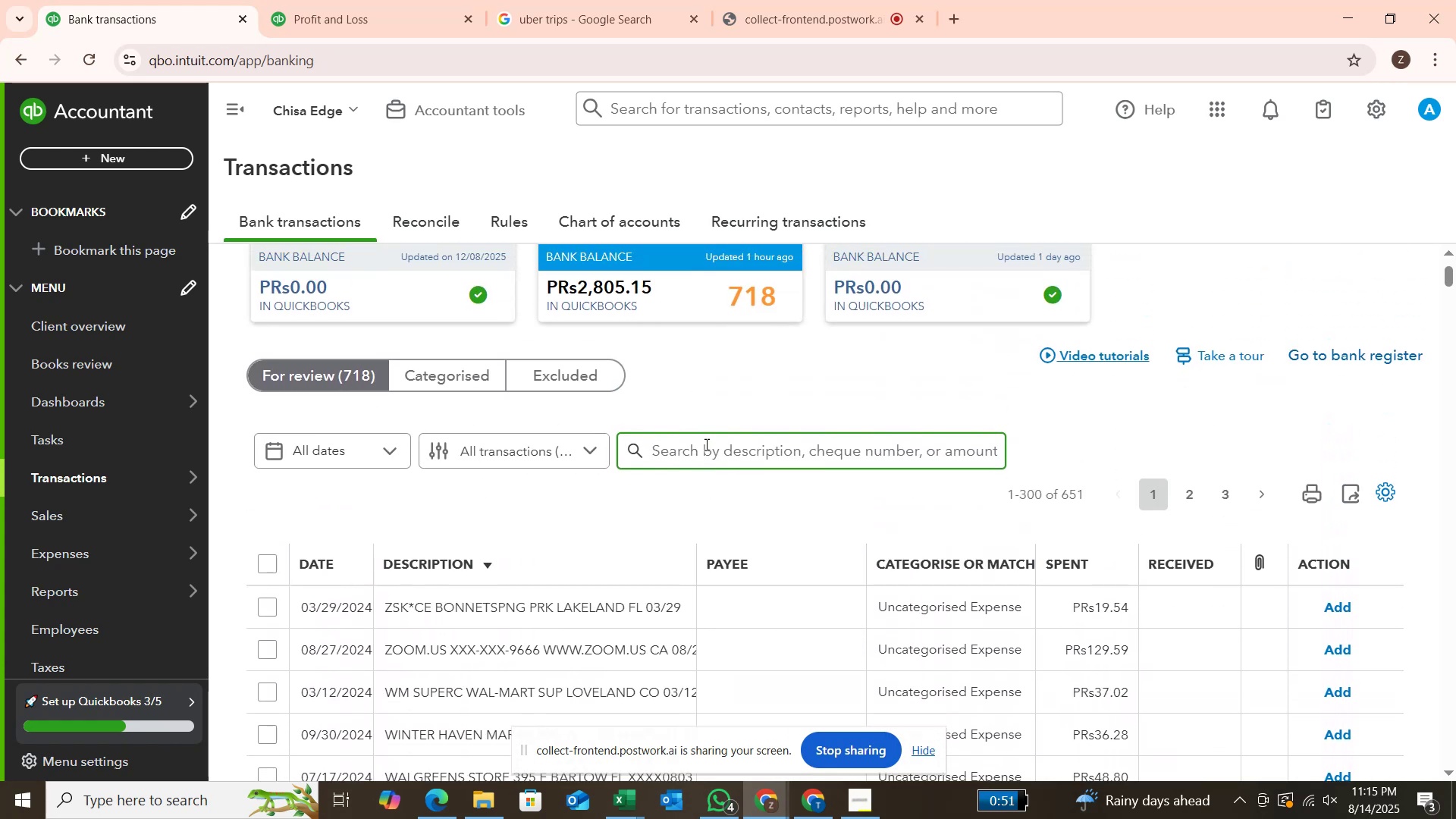 
left_click([705, 445])
 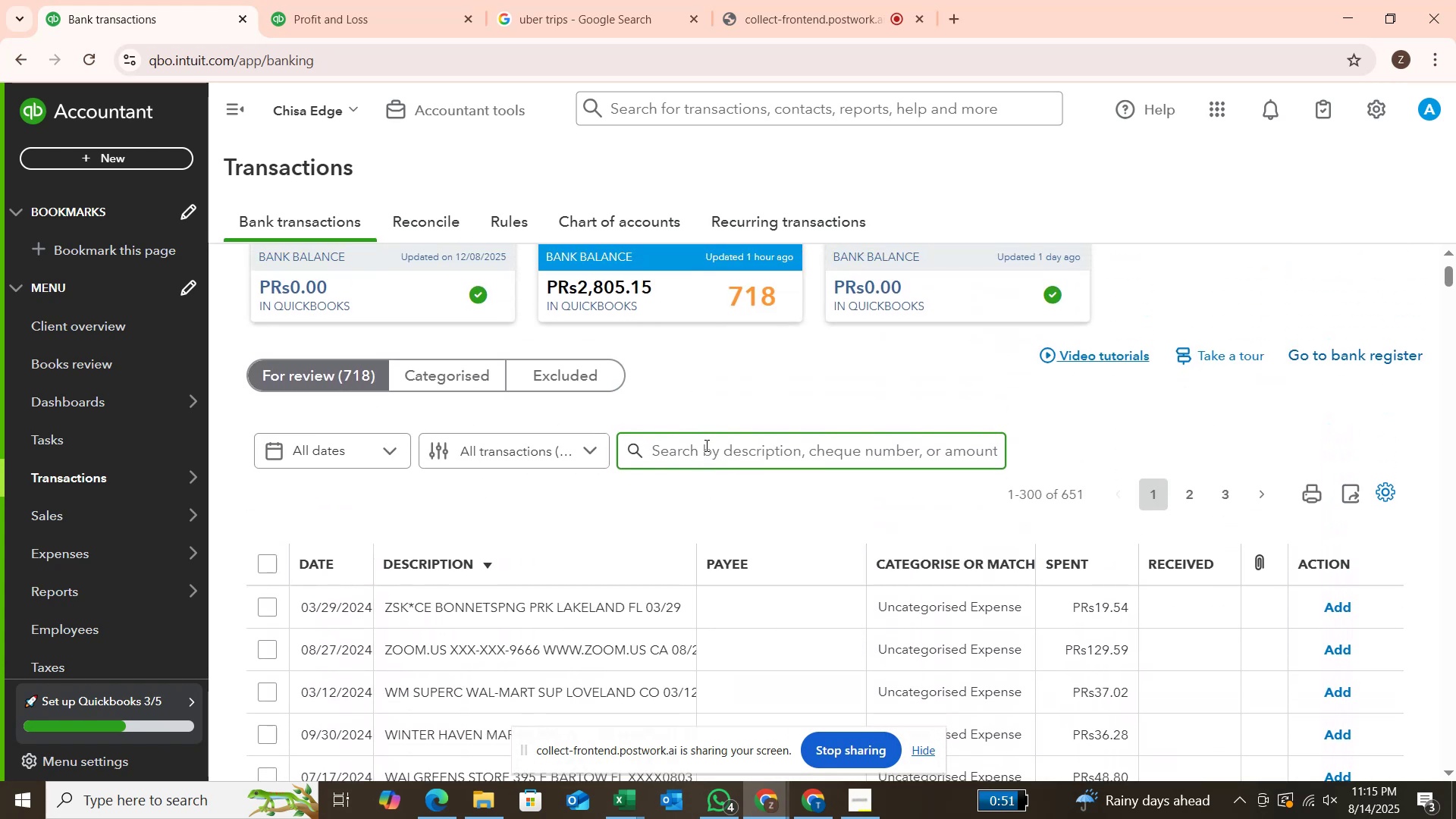 
type(star)
 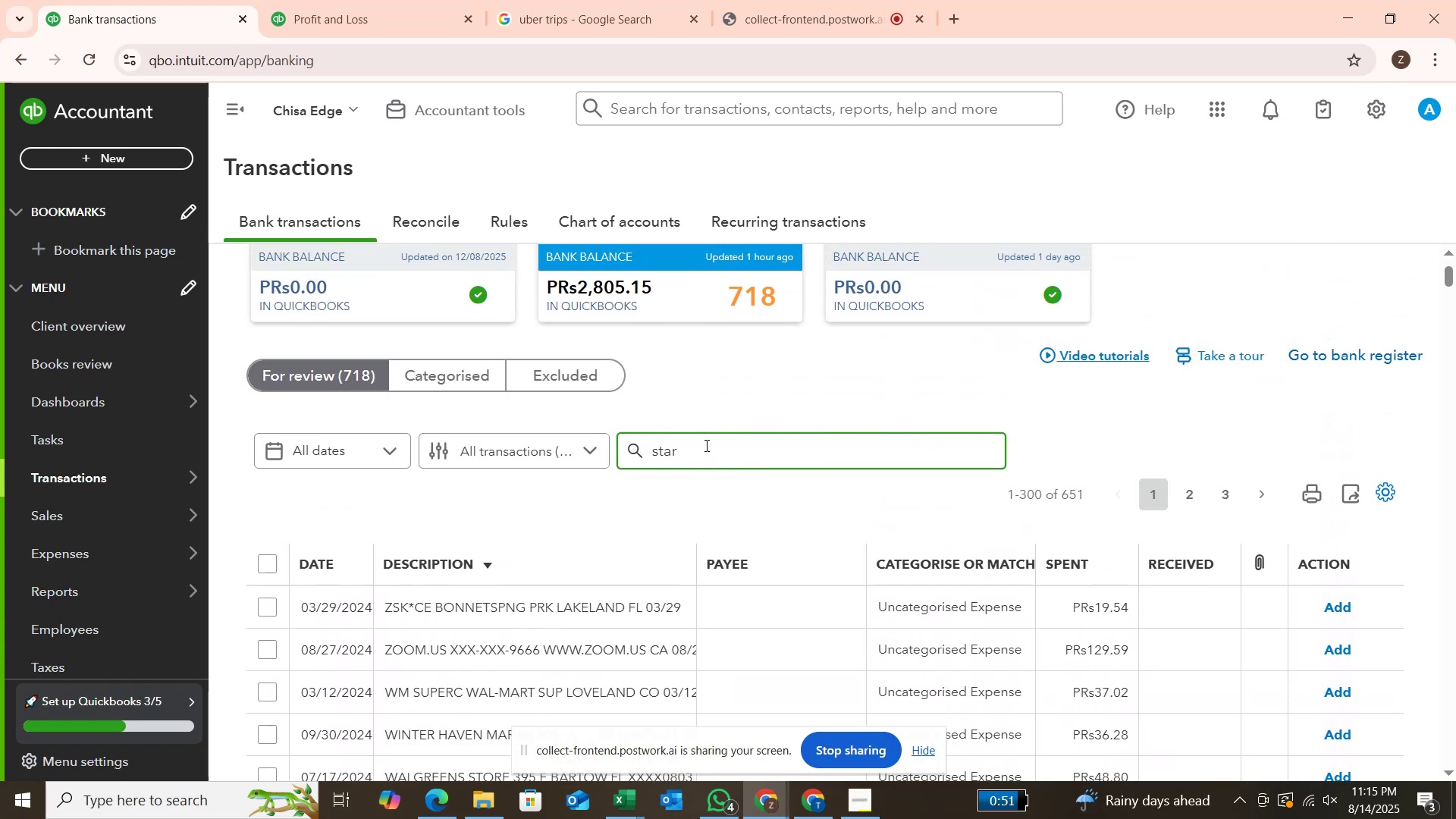 
key(Enter)
 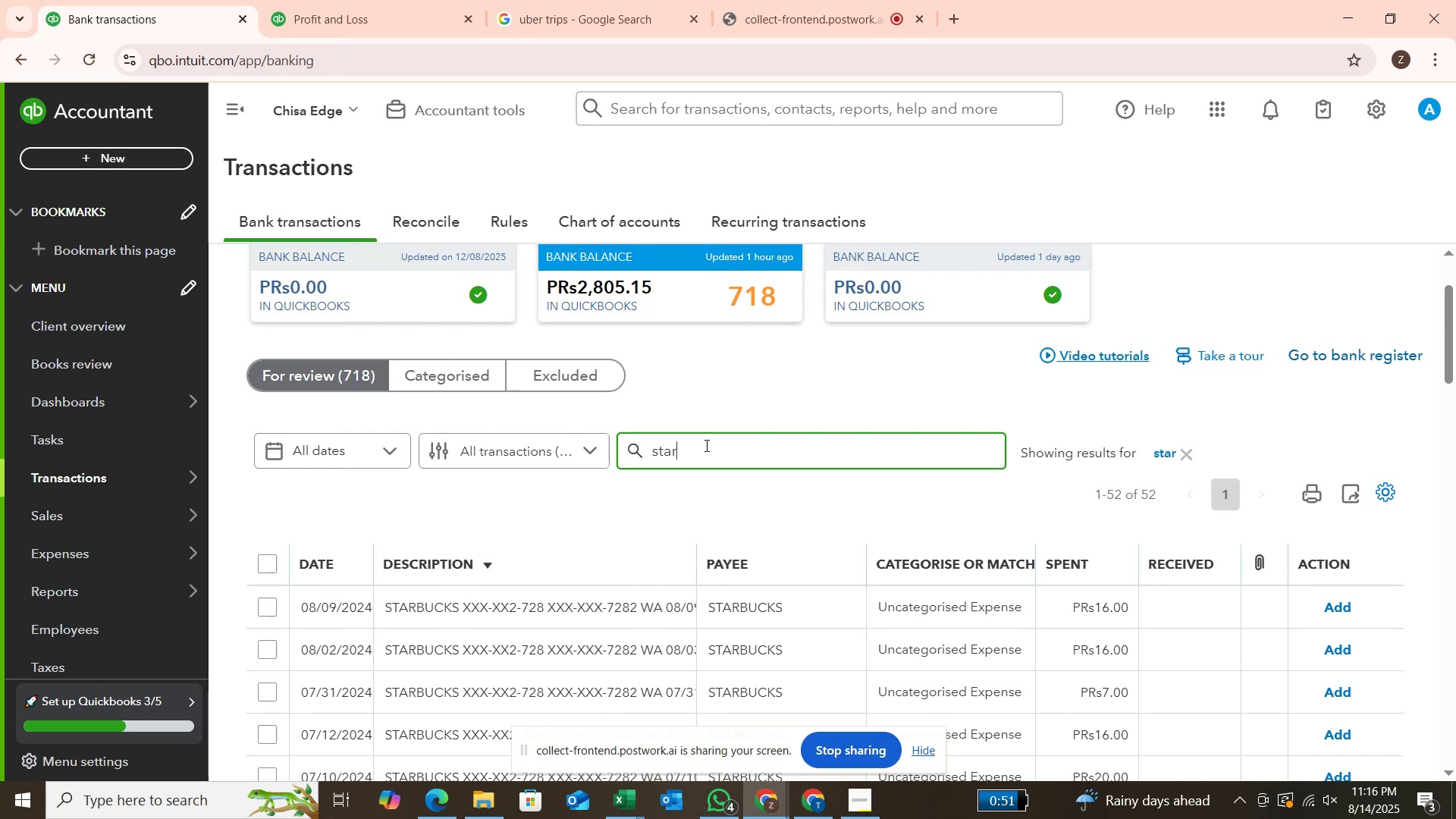 
wait(26.45)
 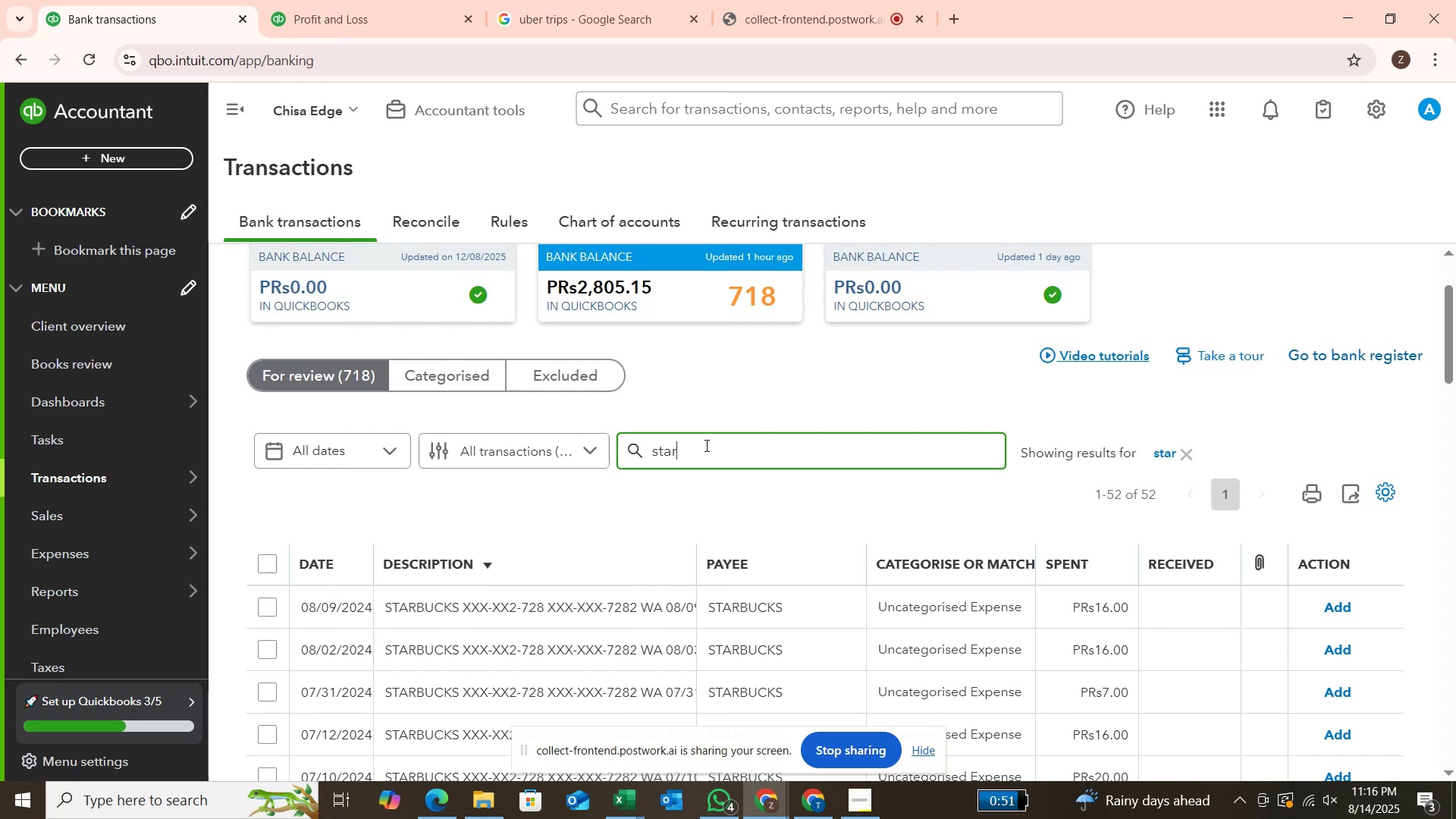 
scroll: coordinate [631, 534], scroll_direction: down, amount: 11.0
 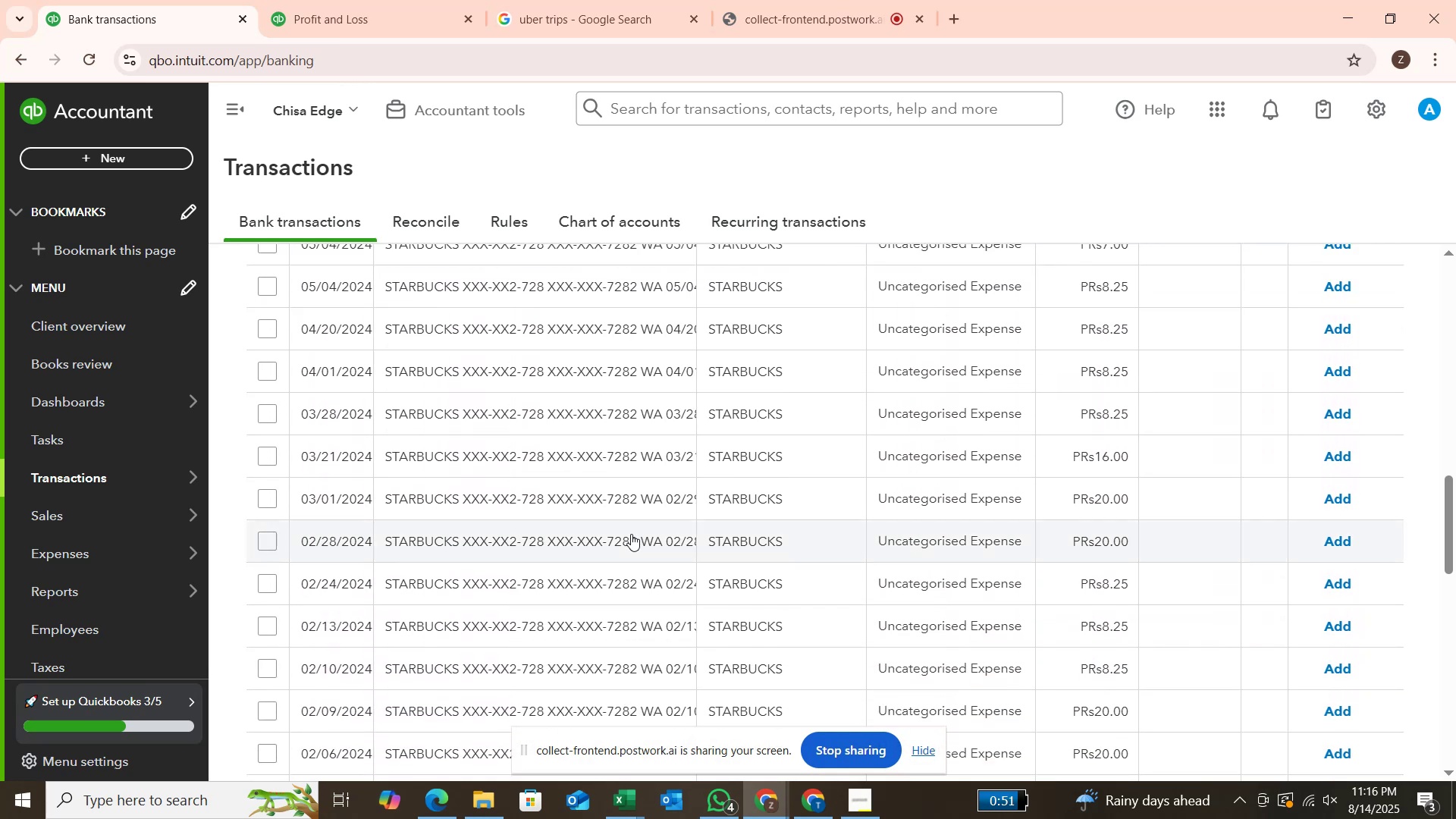 
scroll: coordinate [631, 534], scroll_direction: down, amount: 4.0
 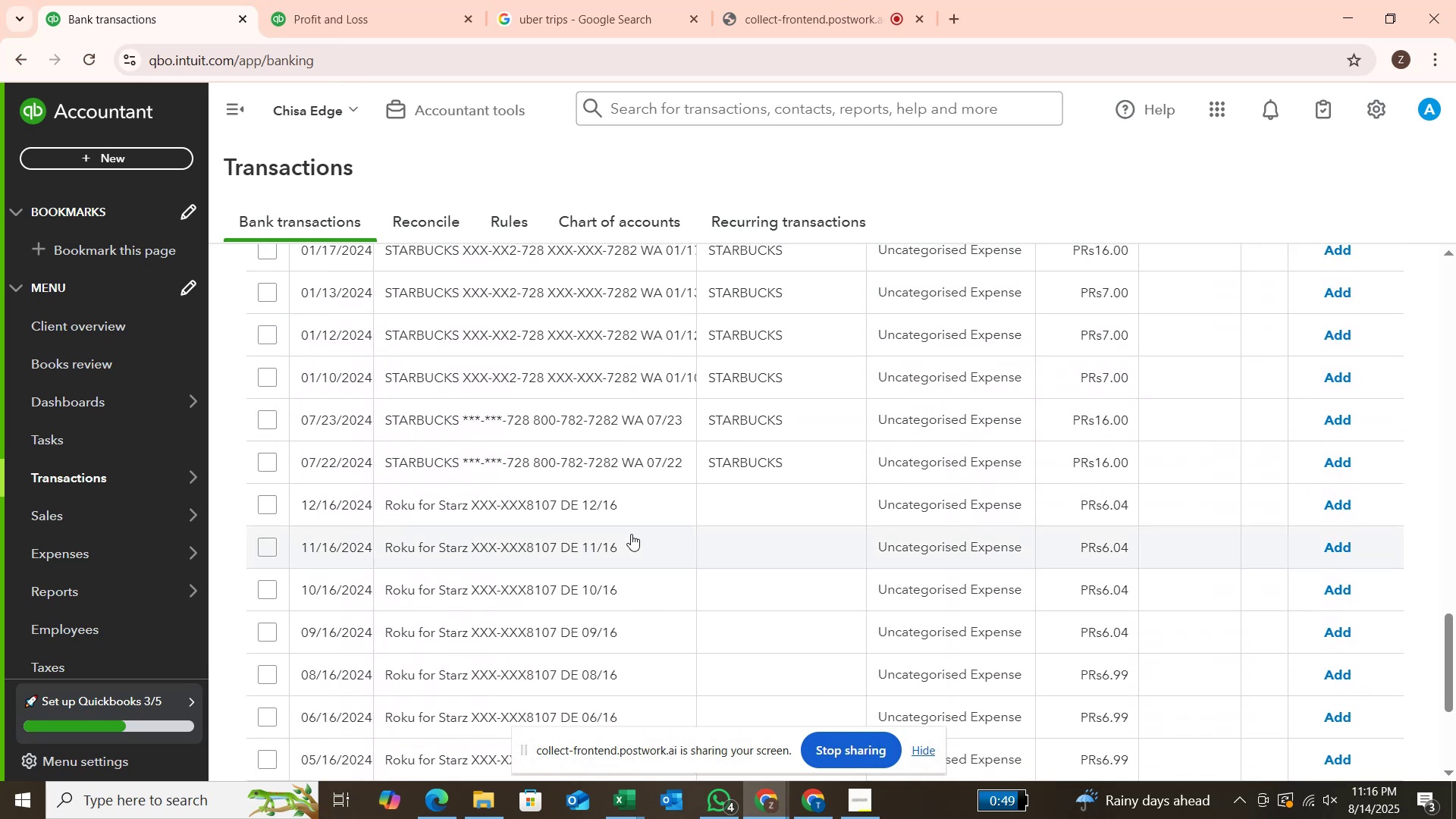 
scroll: coordinate [579, 529], scroll_direction: up, amount: 22.0
 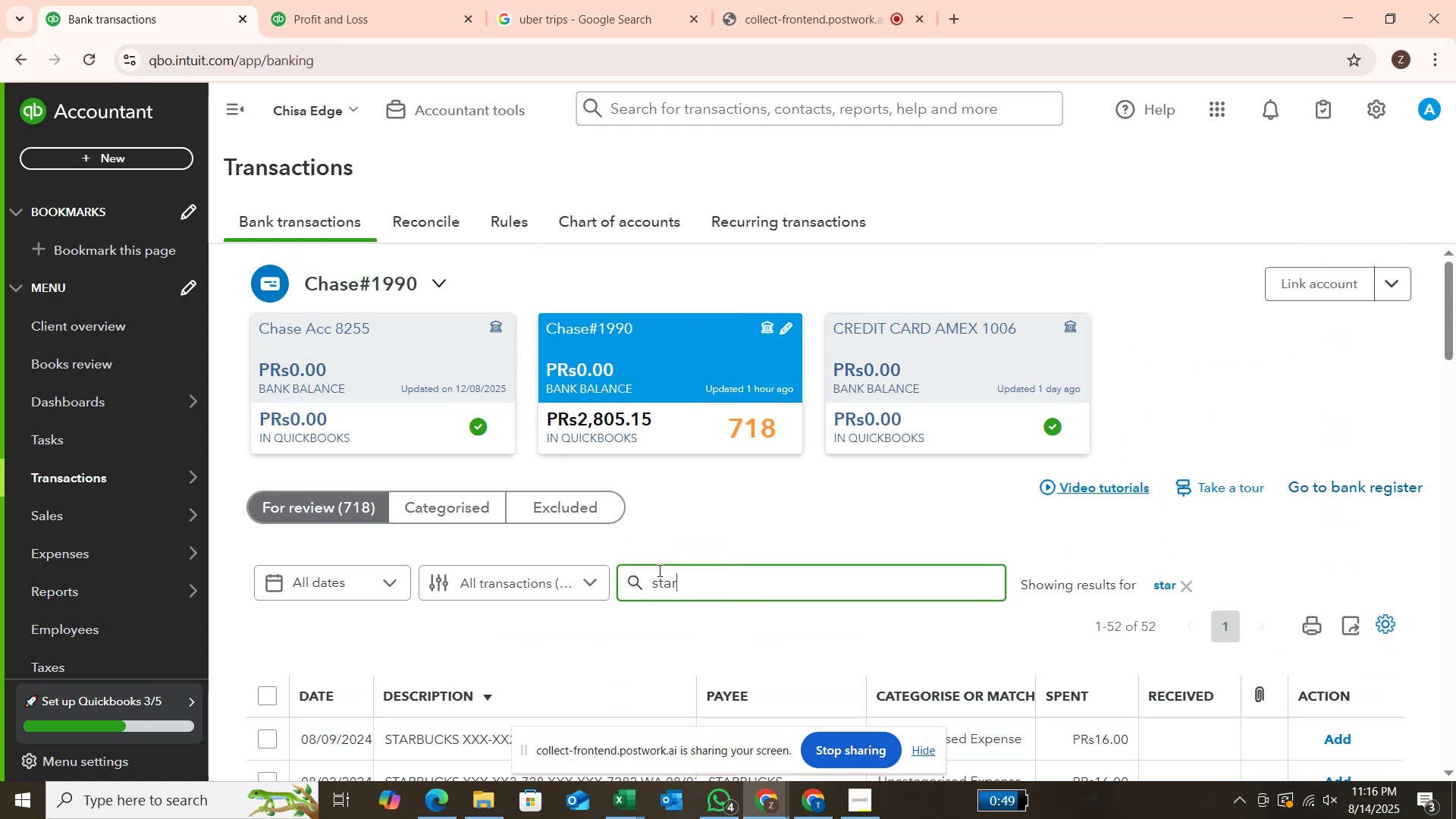 
type(bucks)
 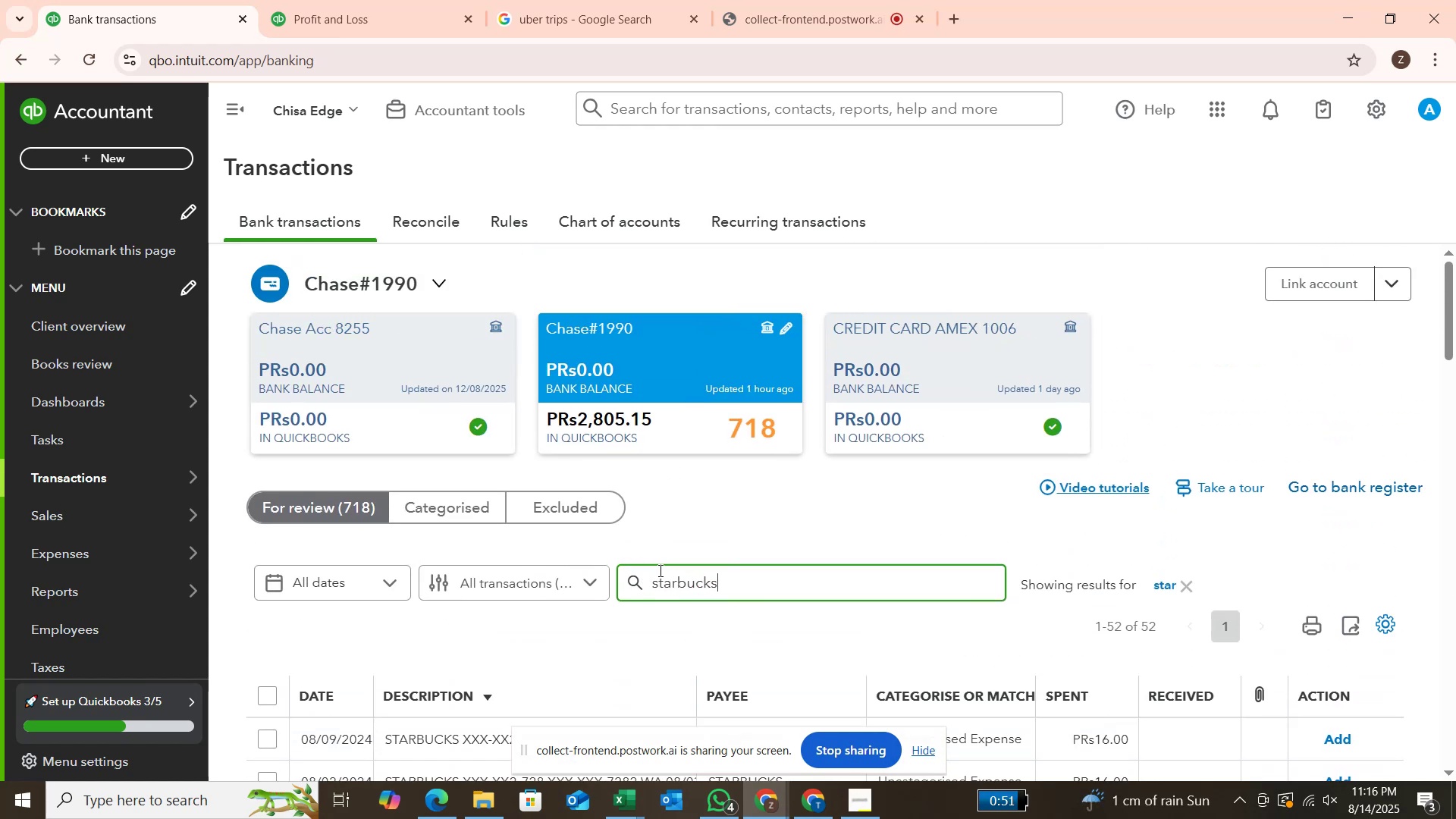 
key(Enter)
 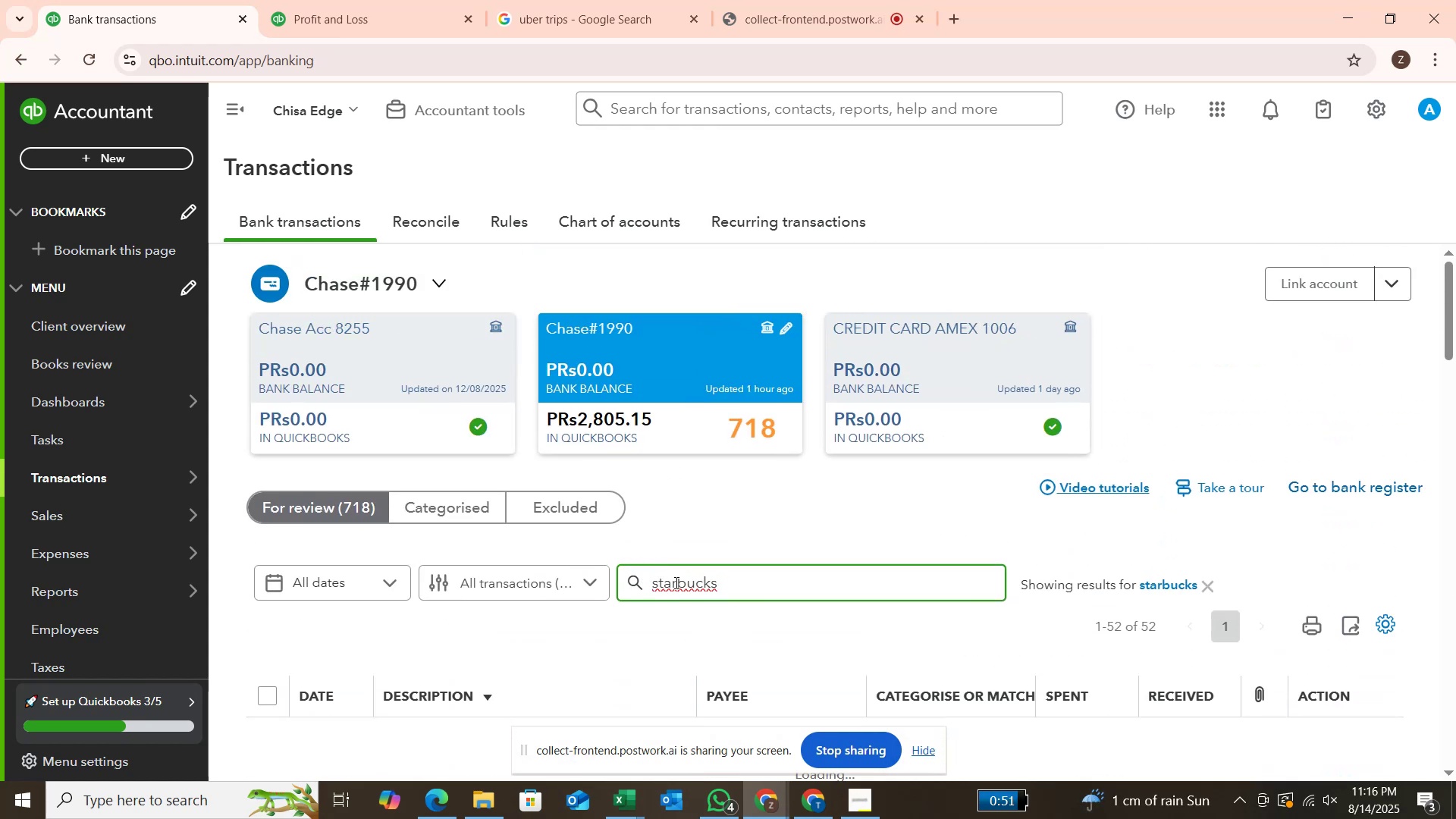 
scroll: coordinate [701, 634], scroll_direction: down, amount: 2.0
 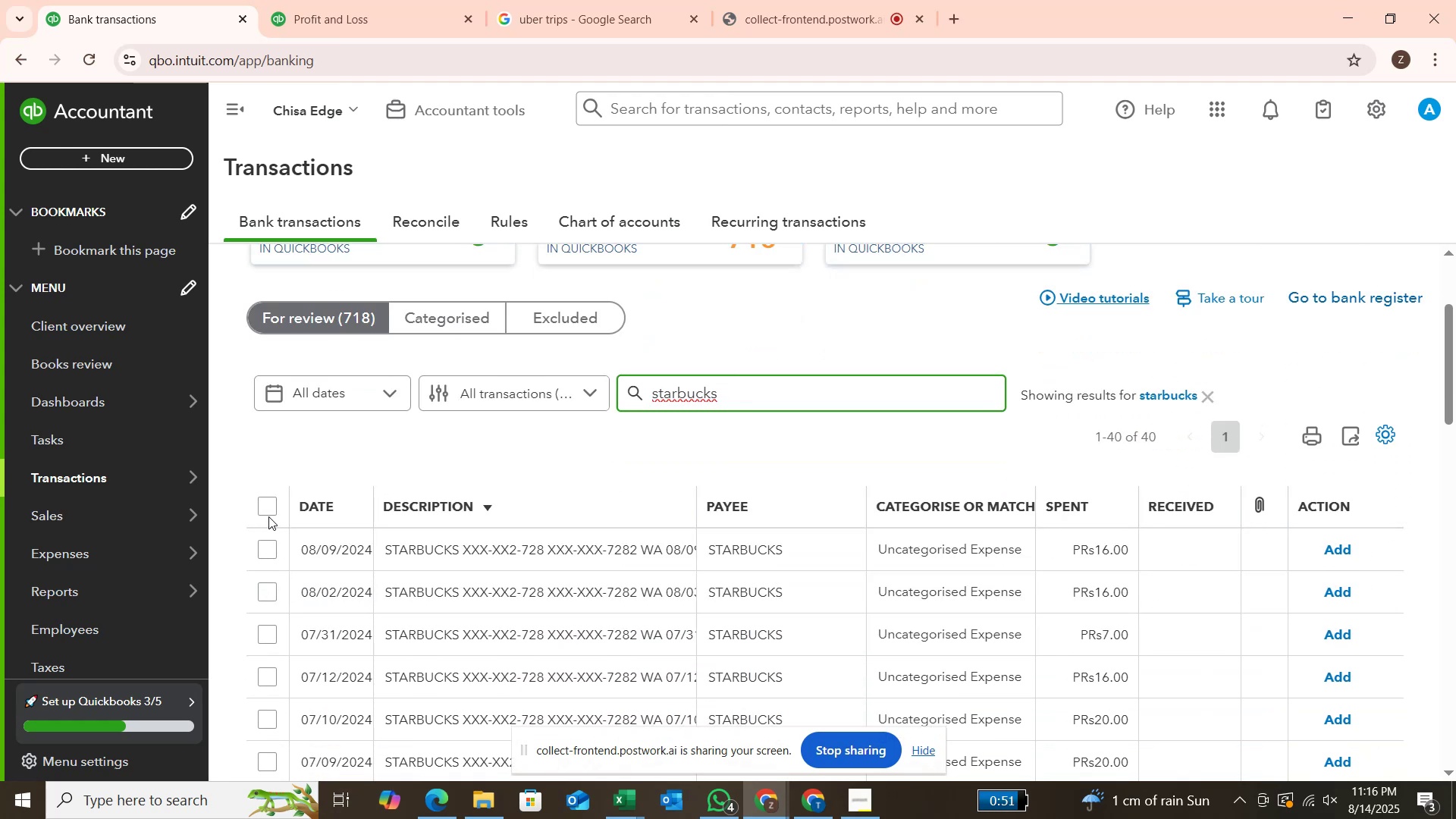 
left_click([267, 510])
 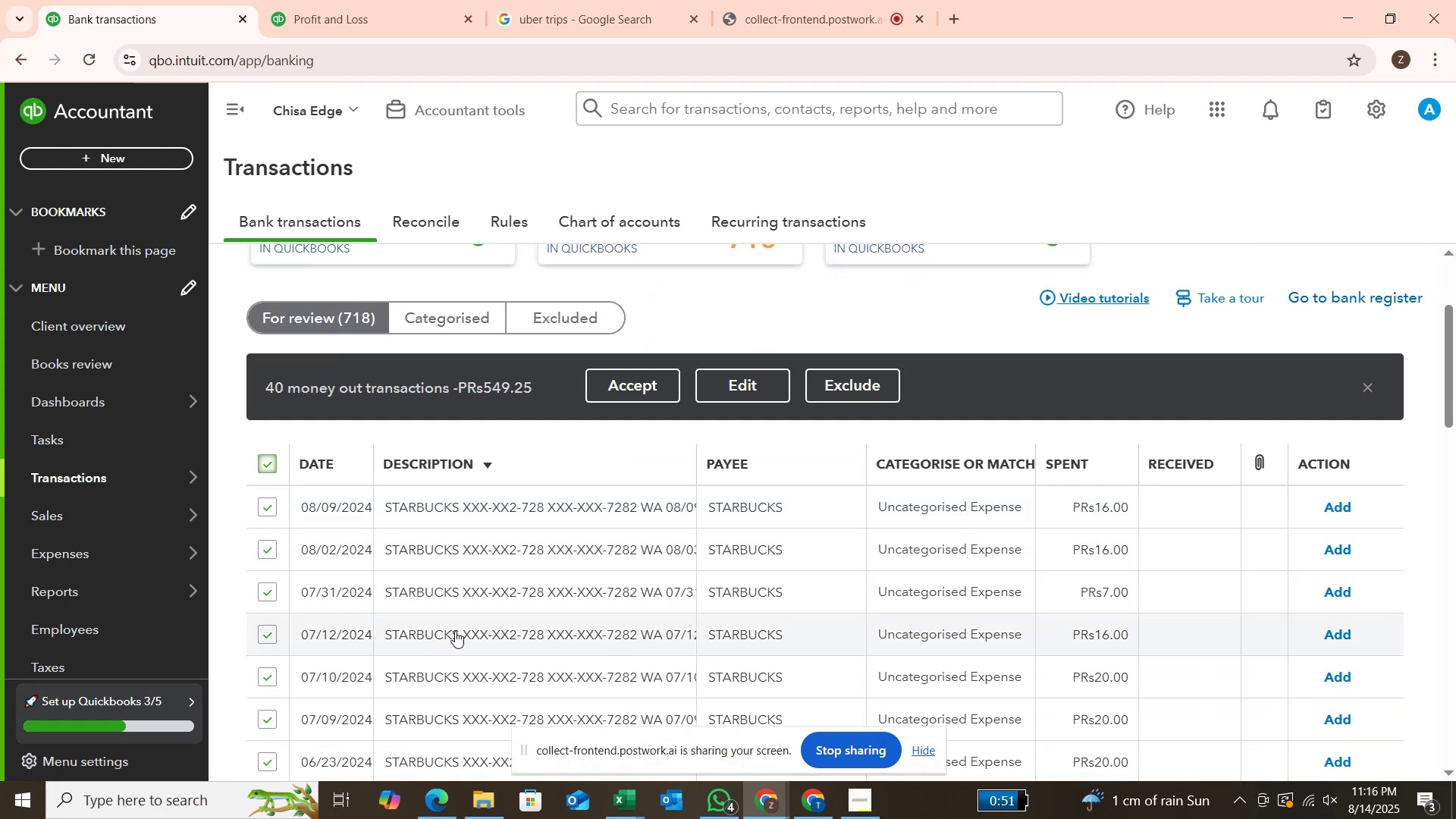 
scroll: coordinate [488, 626], scroll_direction: down, amount: 4.0
 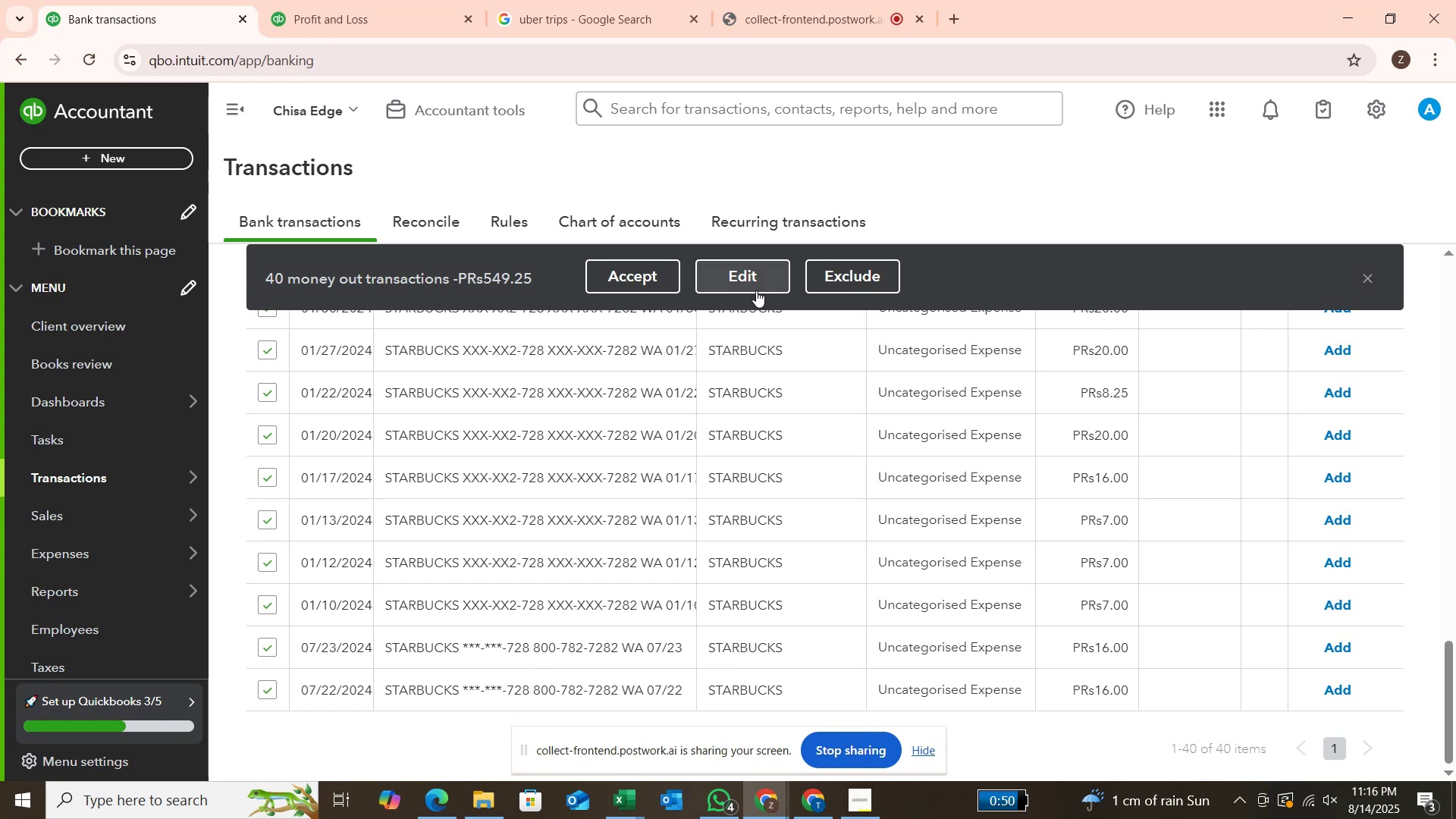 
left_click([756, 283])
 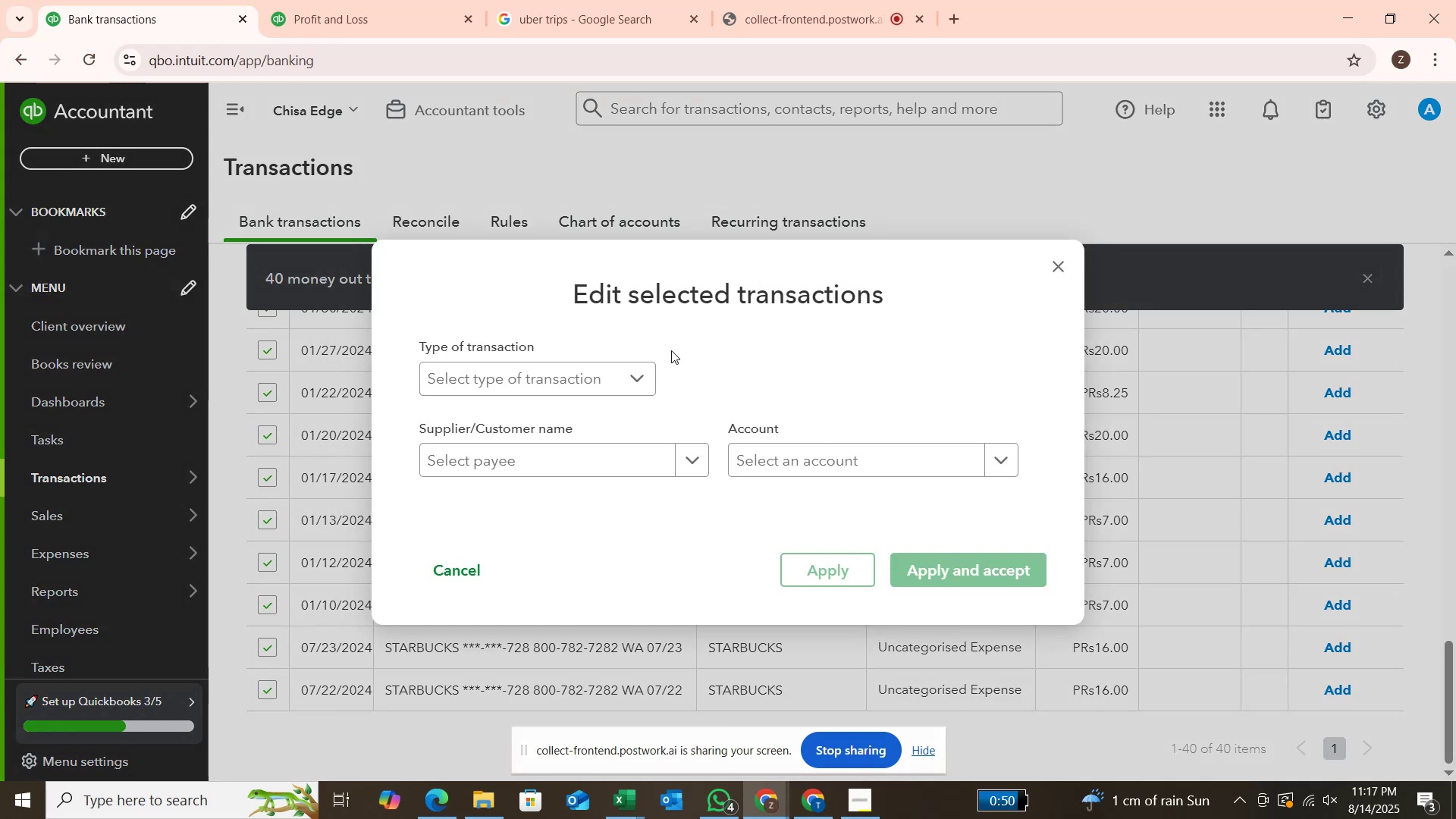 
left_click([639, 370])
 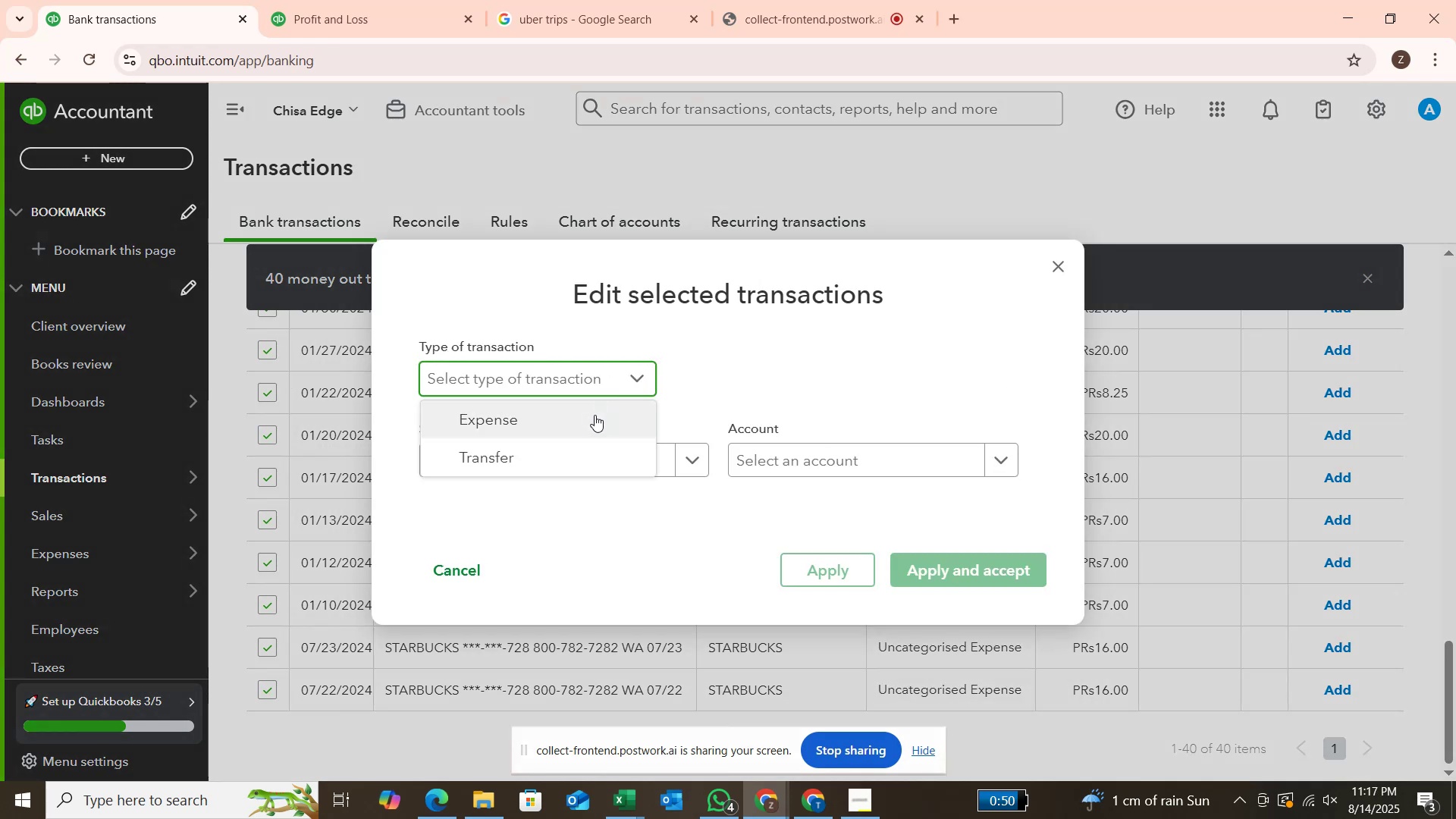 
left_click([595, 416])
 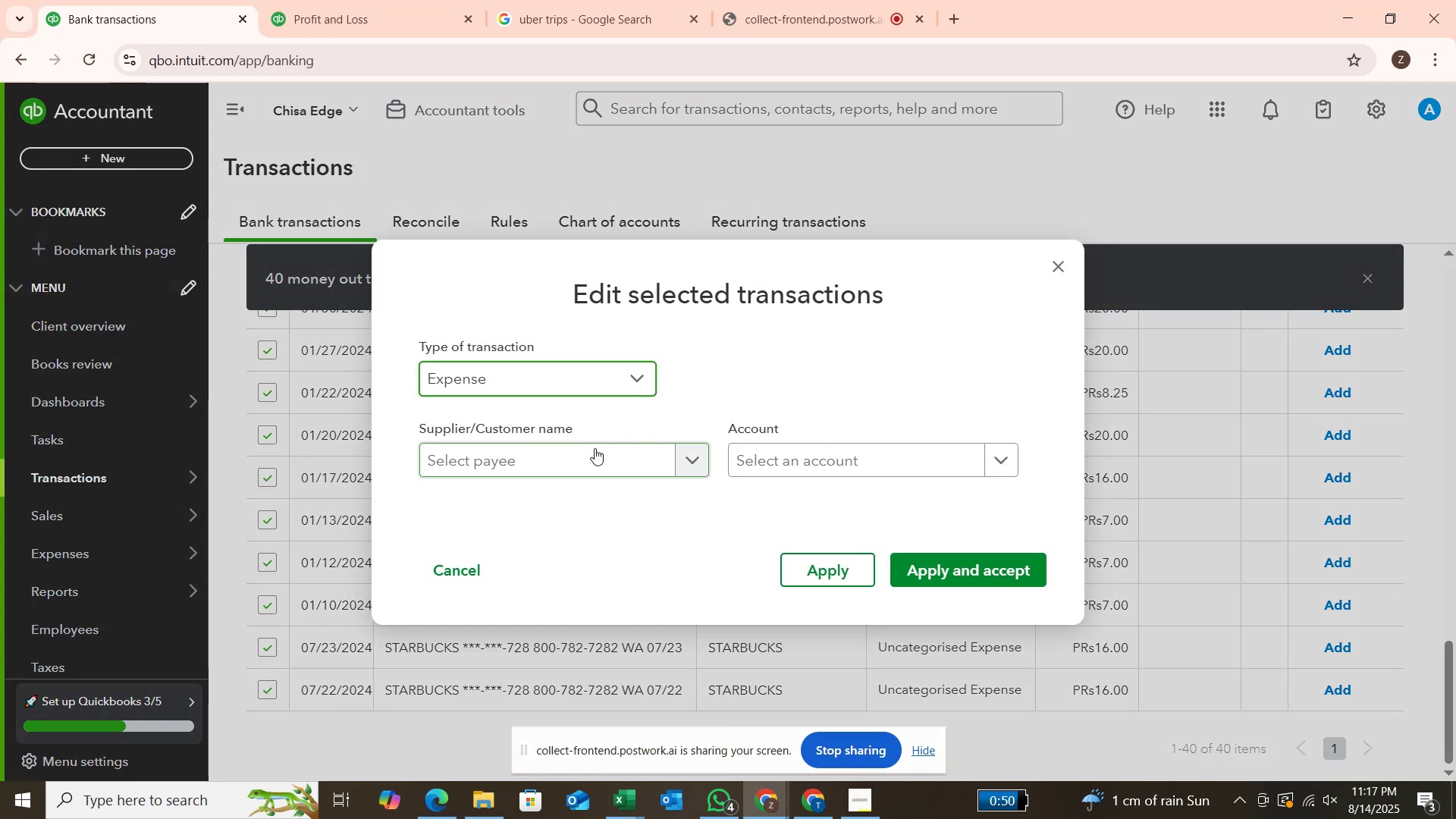 
left_click([595, 448])
 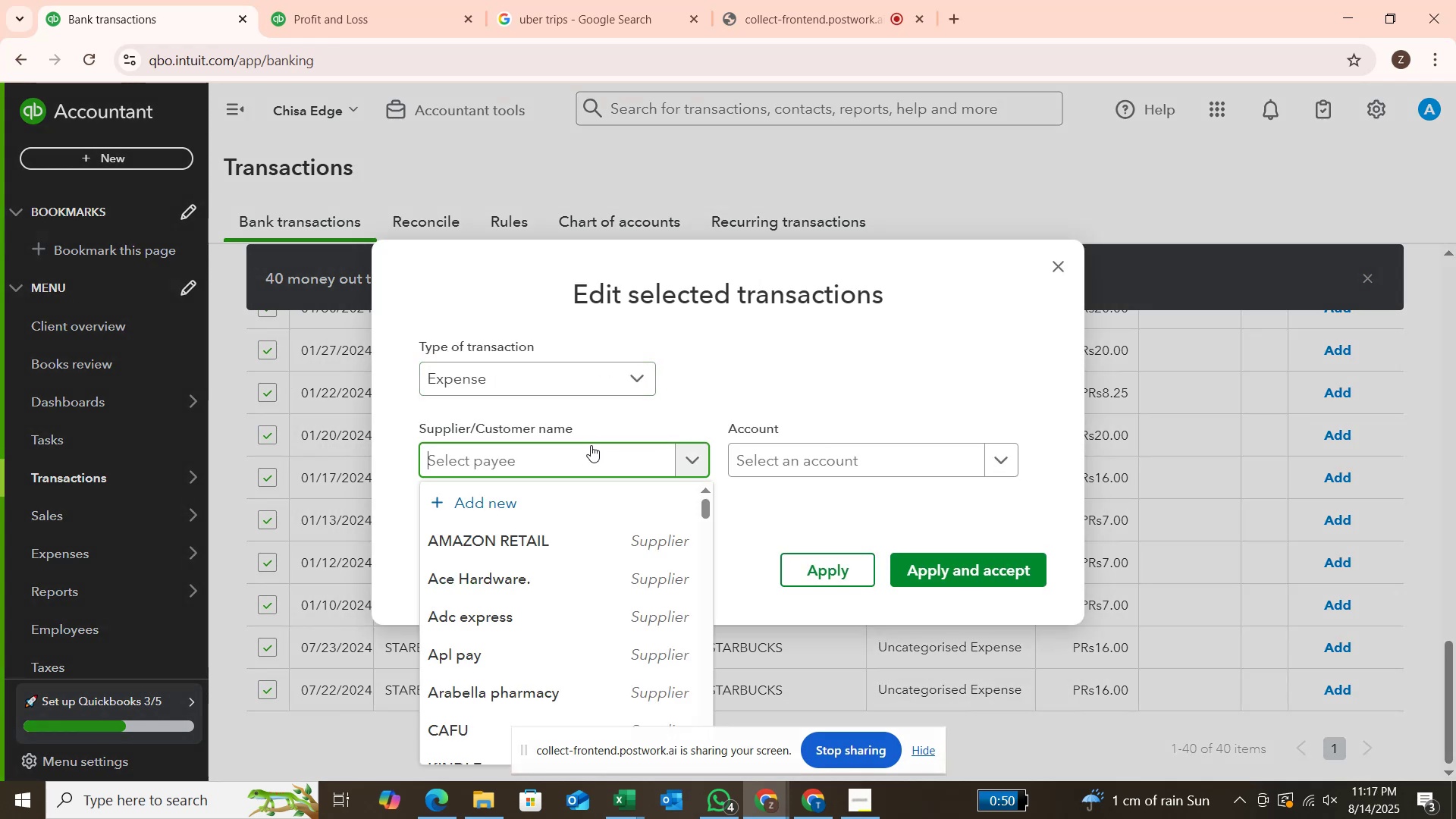 
type(SS)
key(Backspace)
type(tar)
 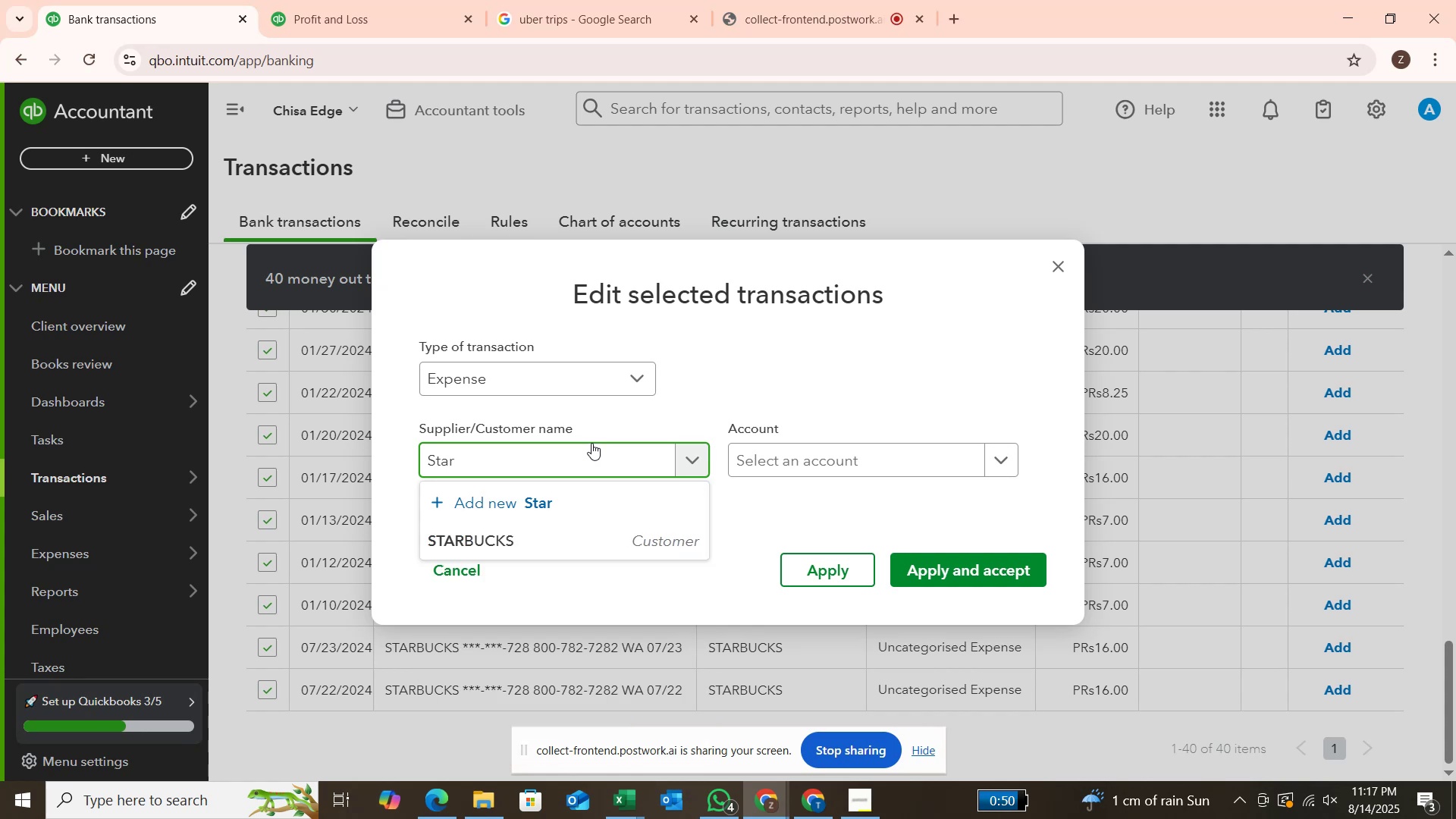 
wait(5.11)
 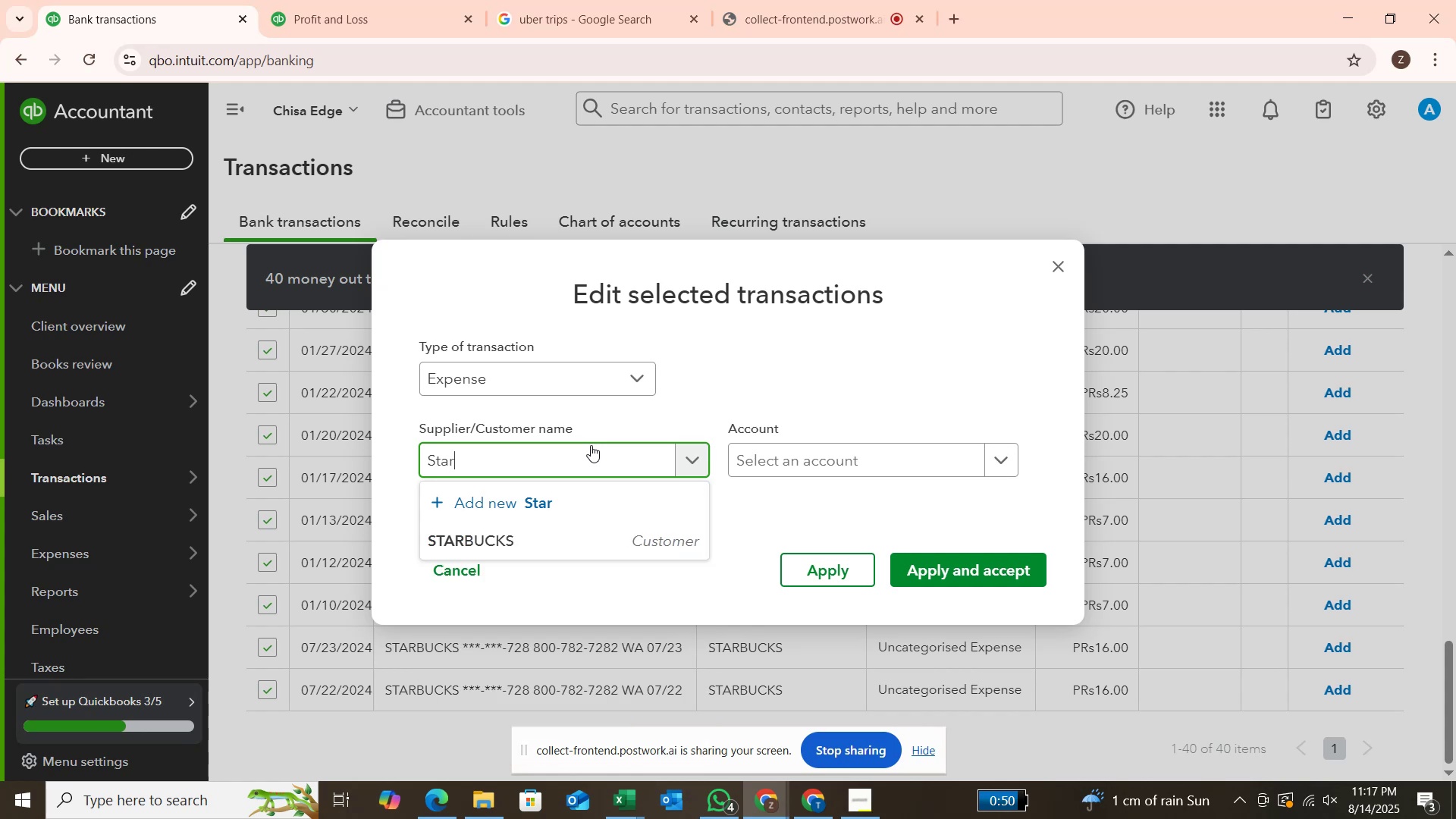 
type(bucks)
 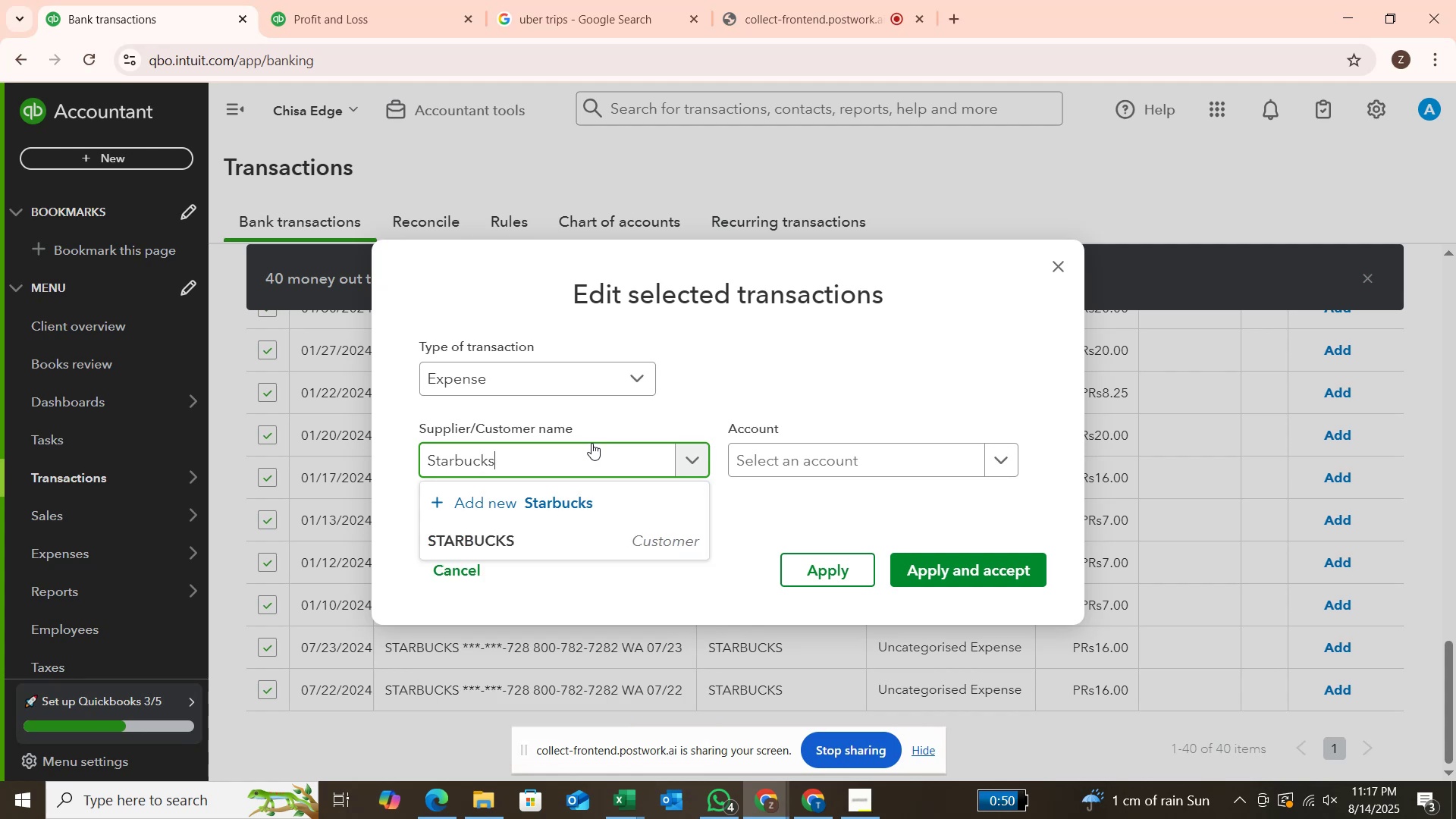 
key(Enter)
 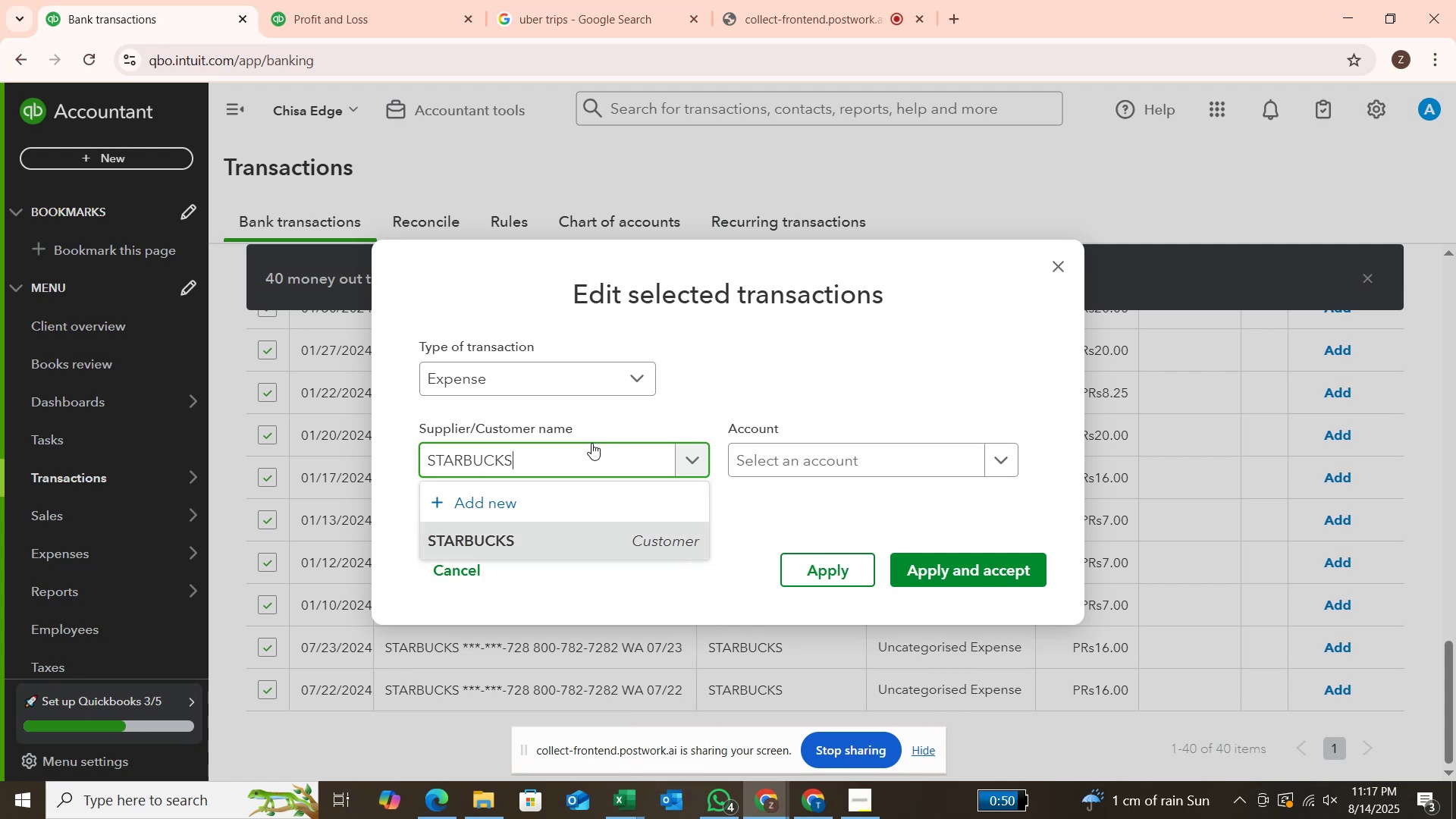 
key(Backspace)
key(Backspace)
key(Backspace)
key(Backspace)
key(Backspace)
key(Backspace)
key(Backspace)
key(Backspace)
type(tar bucks)
 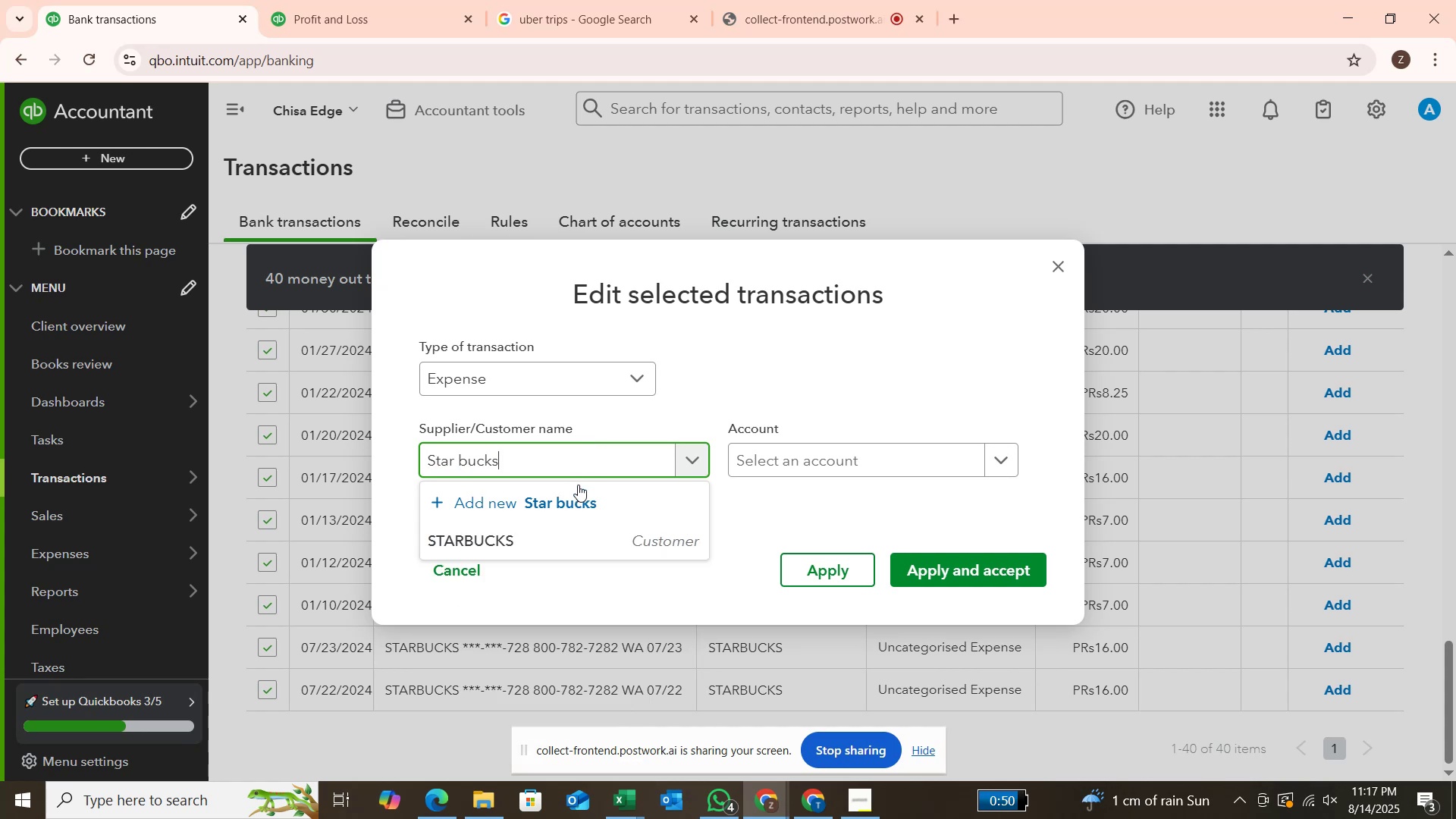 
left_click([574, 504])
 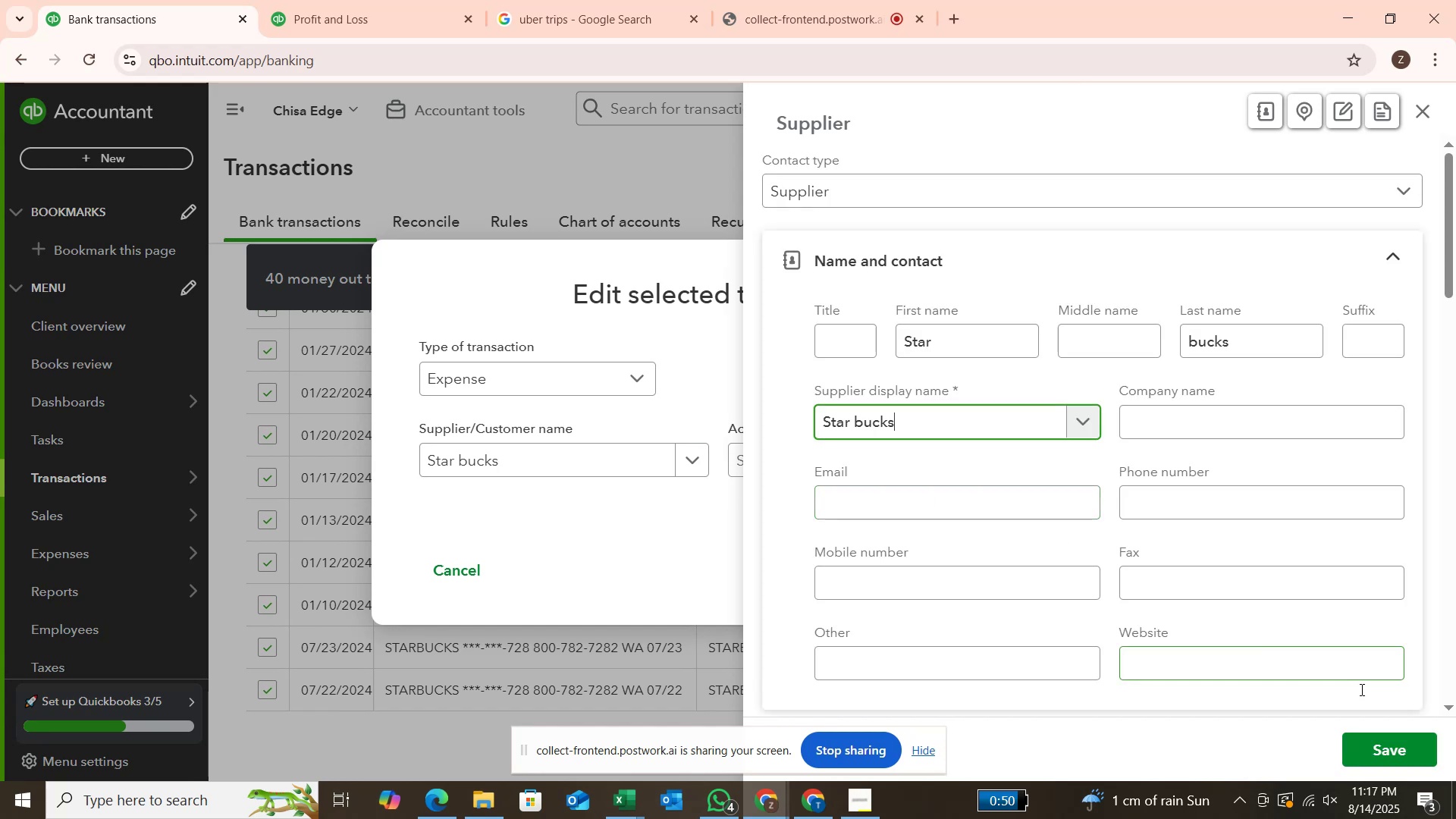 
left_click([1398, 754])
 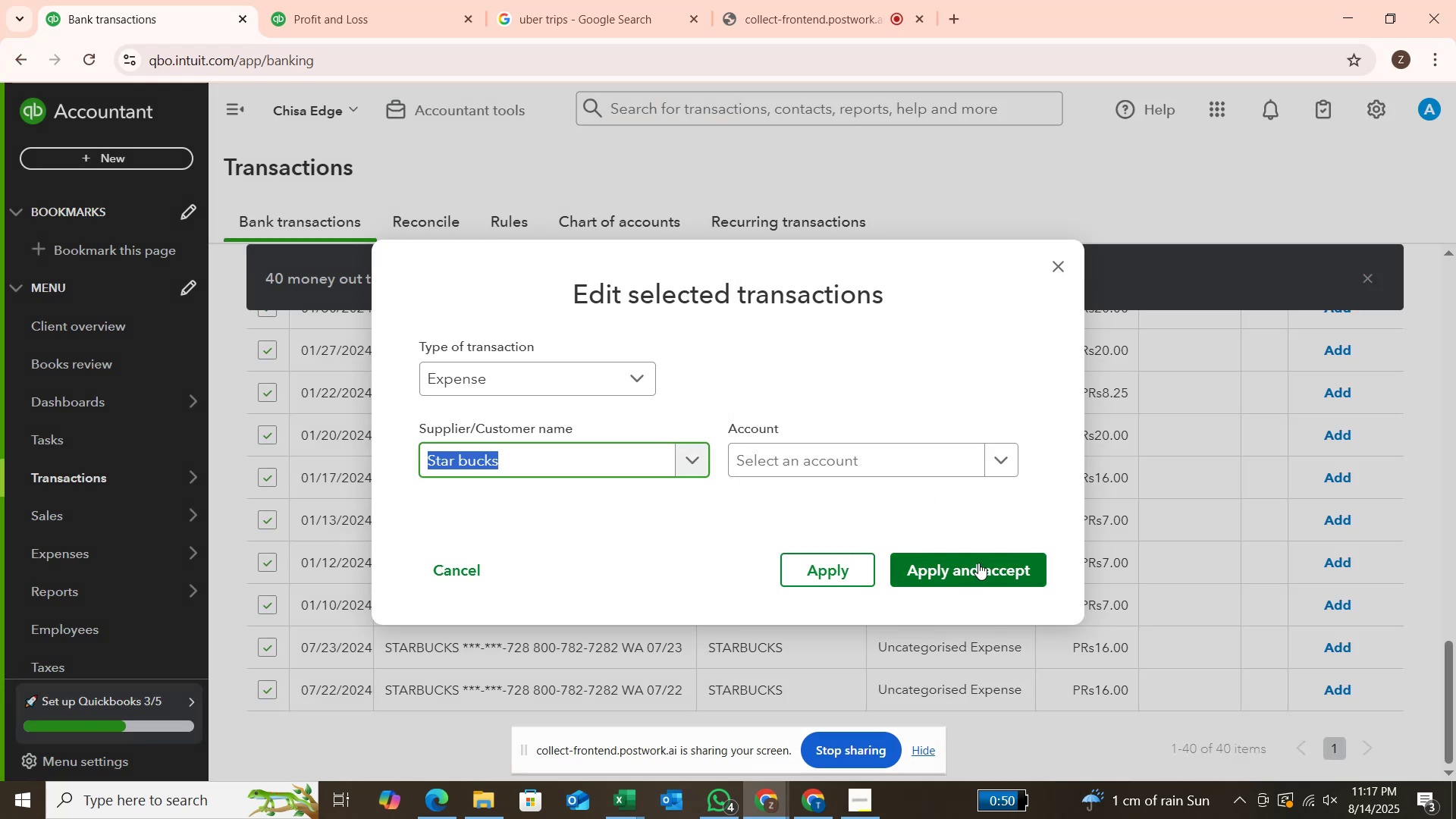 
left_click([936, 468])
 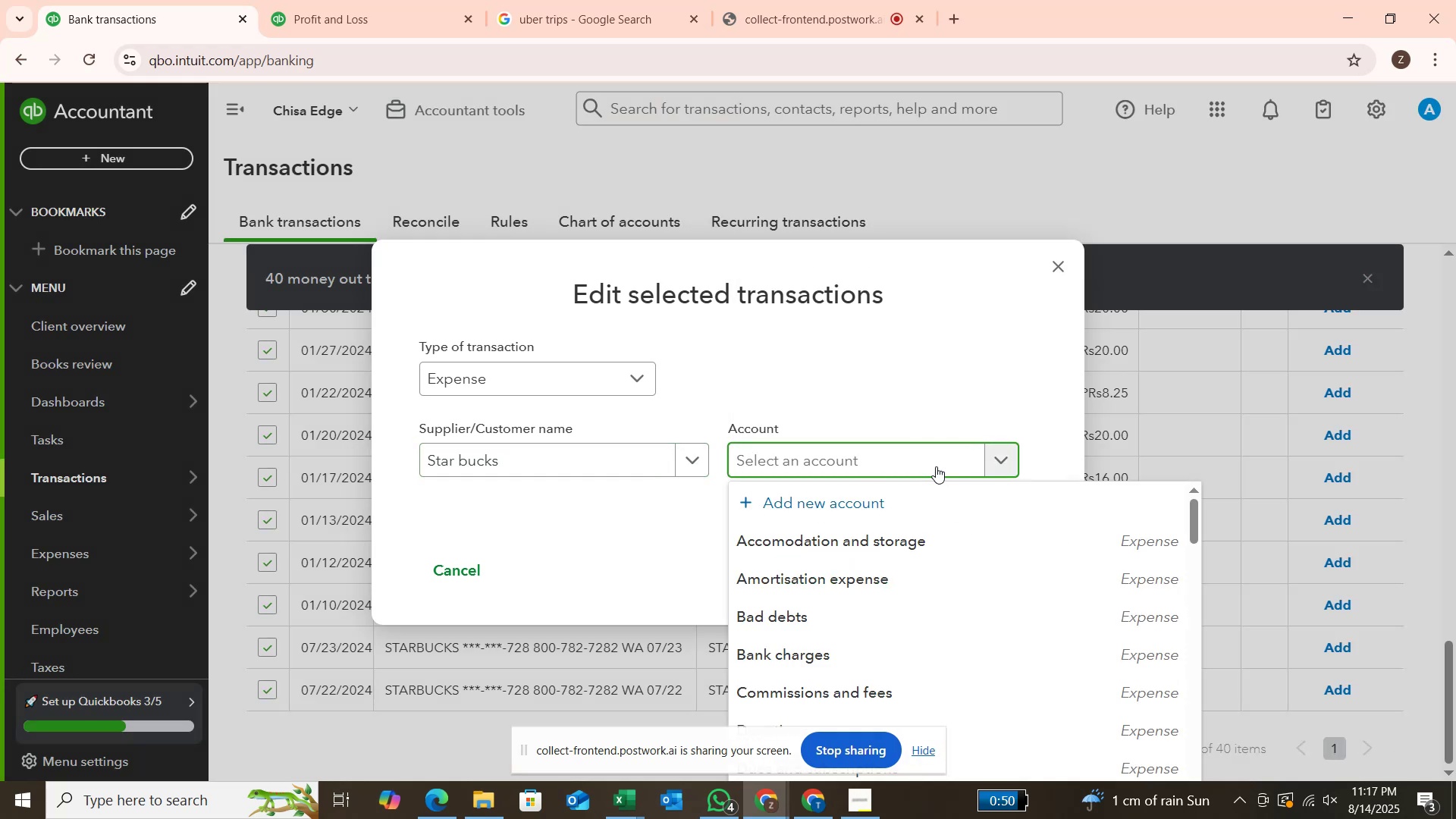 
type(meals)
 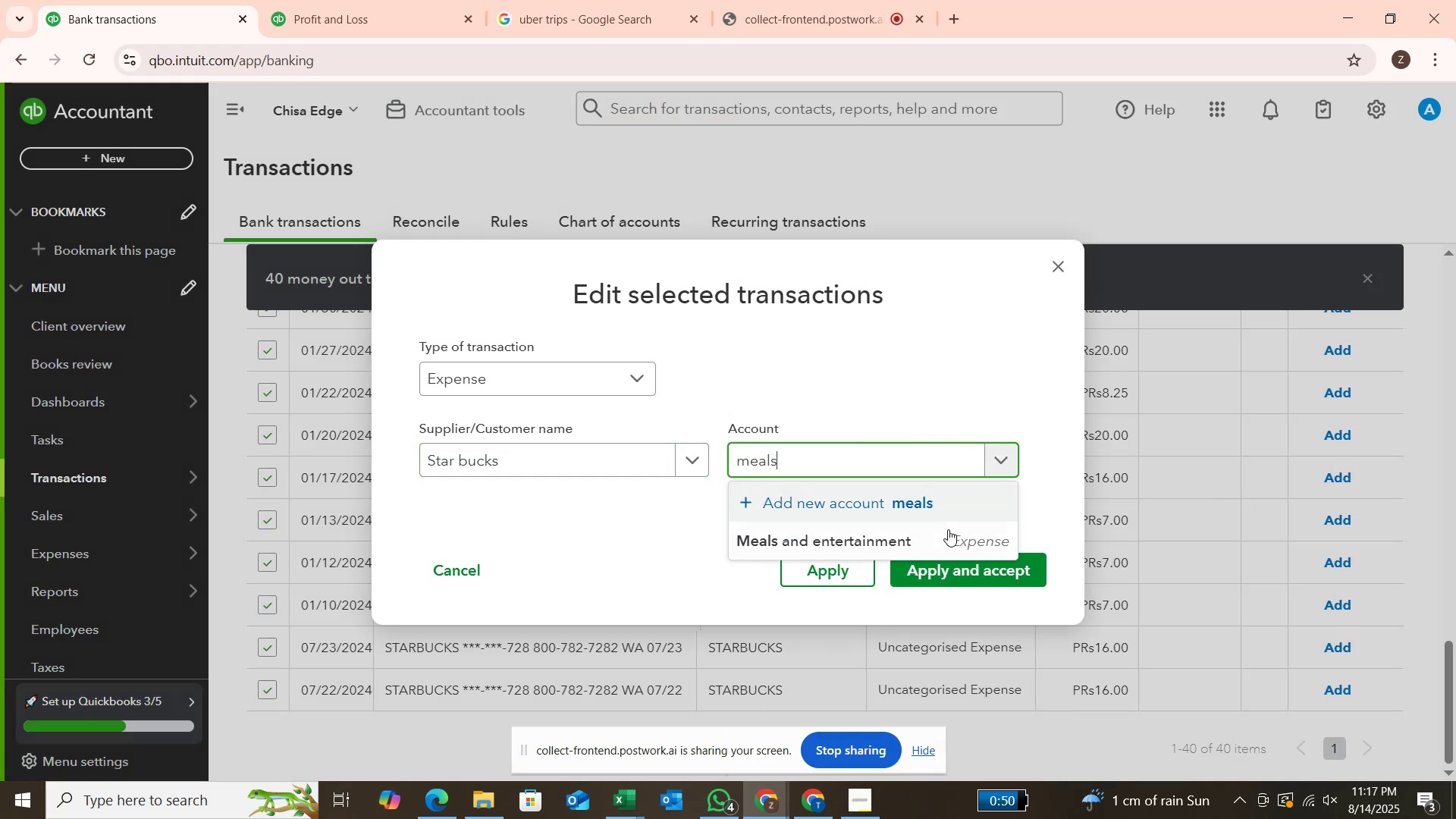 
left_click([949, 541])
 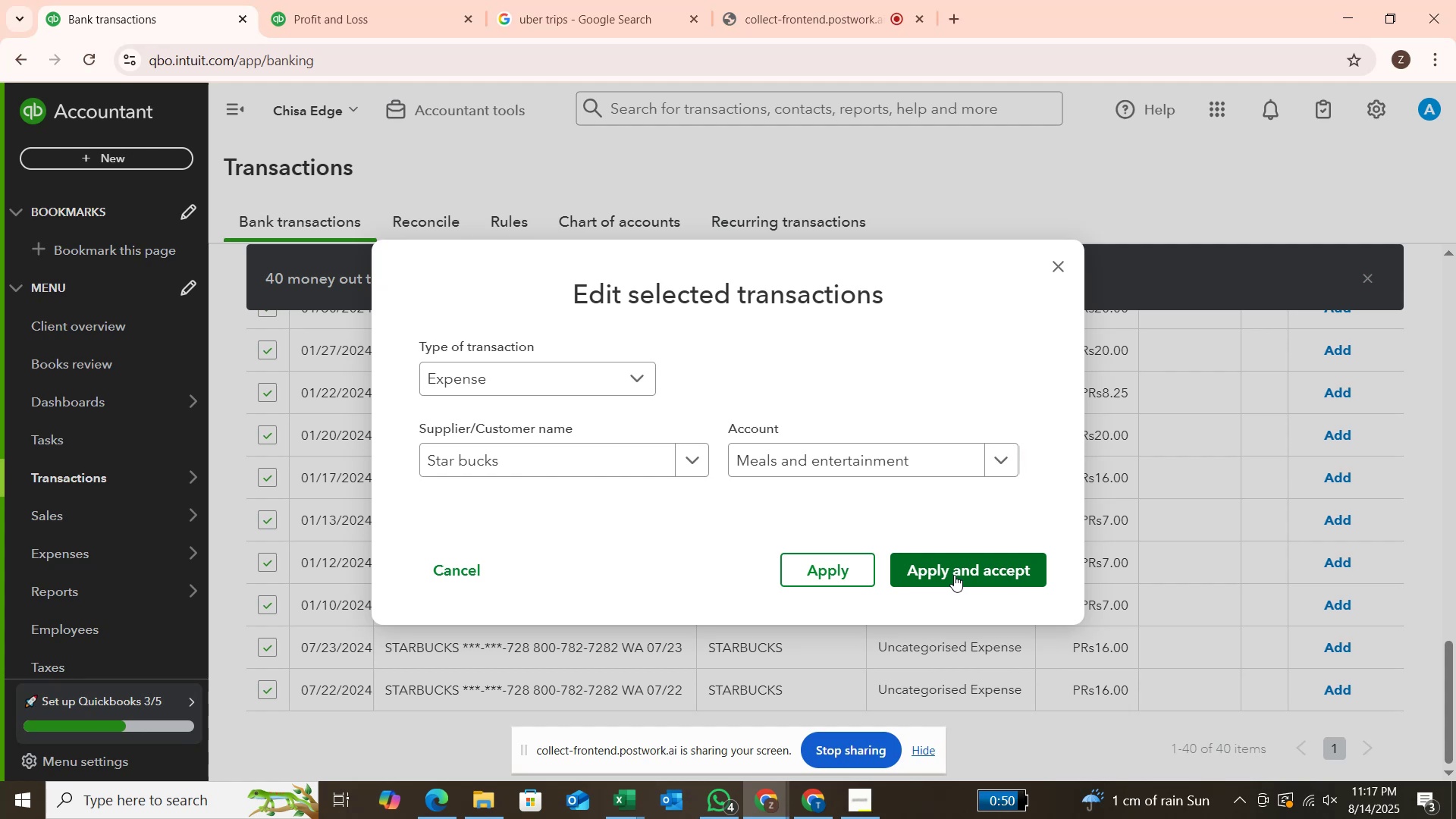 
left_click([955, 576])
 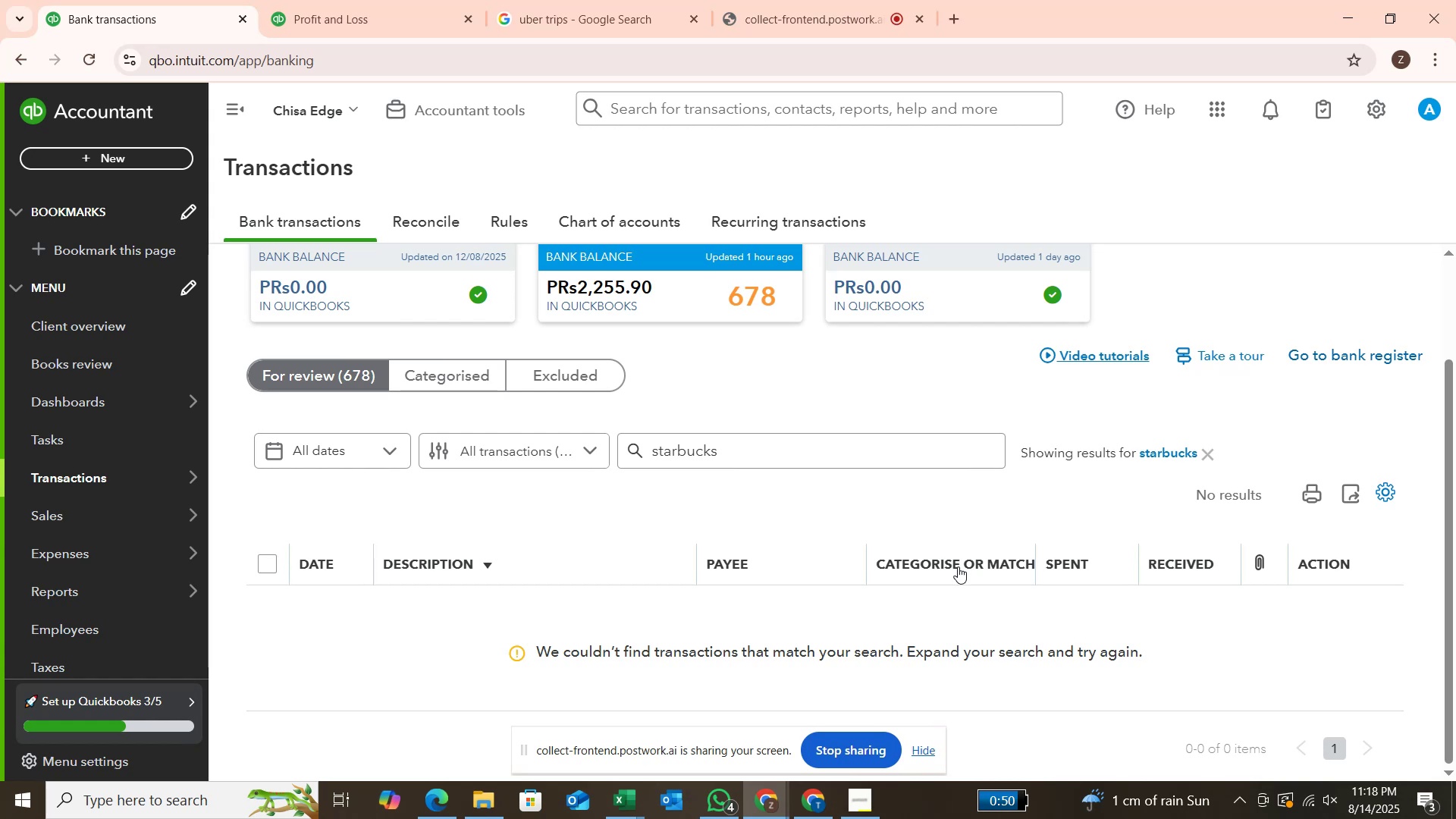 
wait(38.78)
 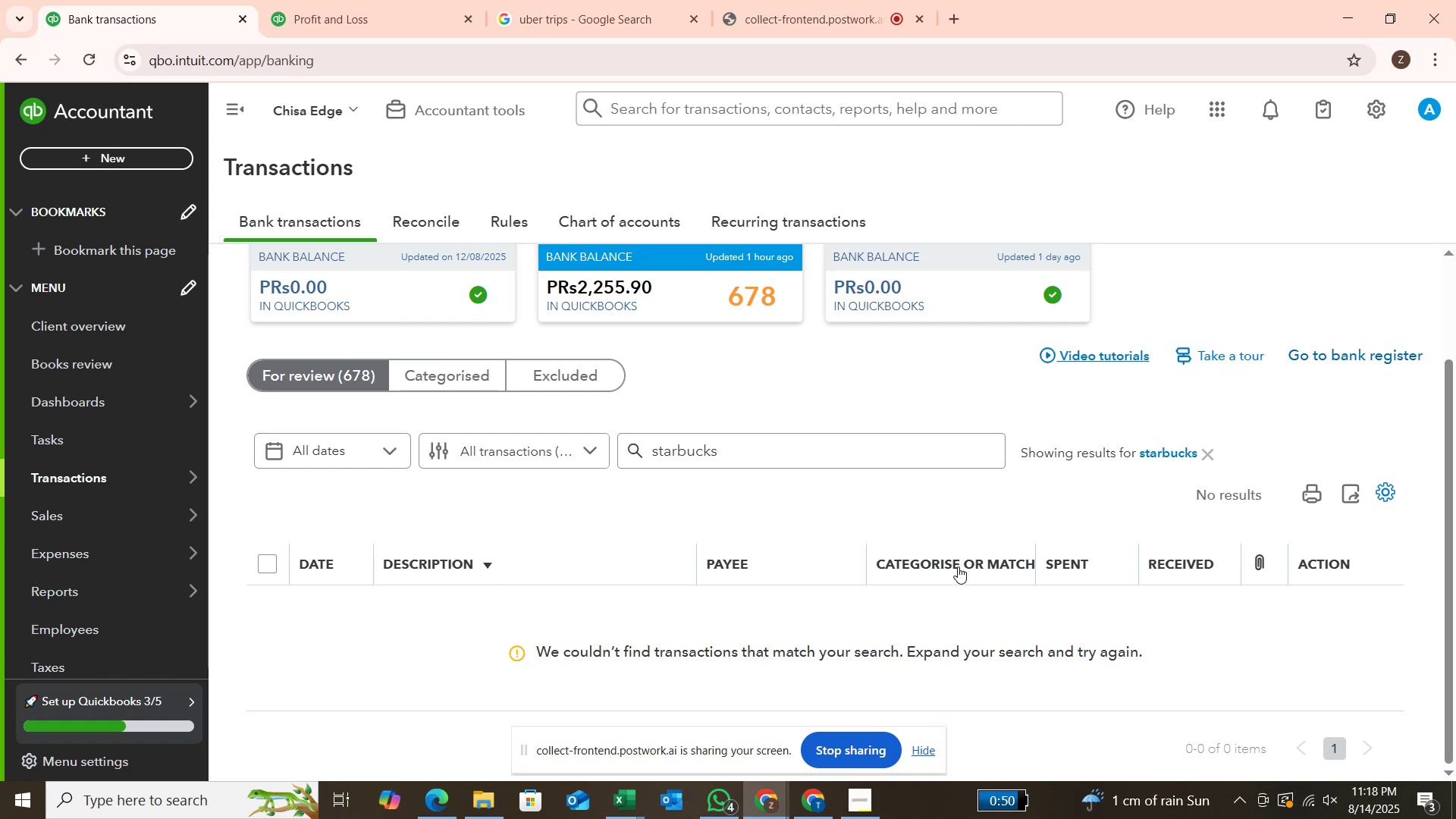 
left_click([1215, 454])
 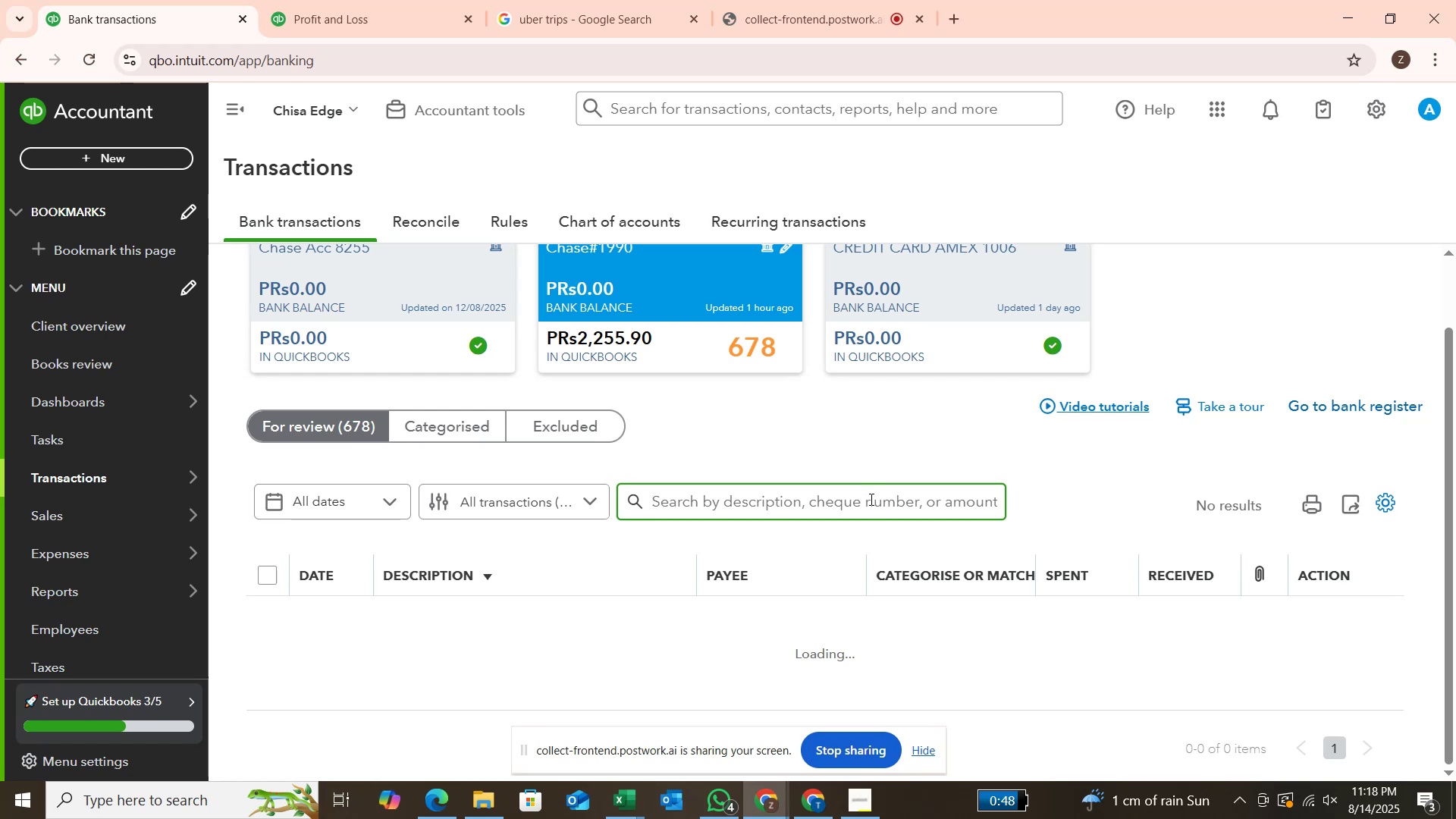 
scroll: coordinate [870, 499], scroll_direction: up, amount: 1.0
 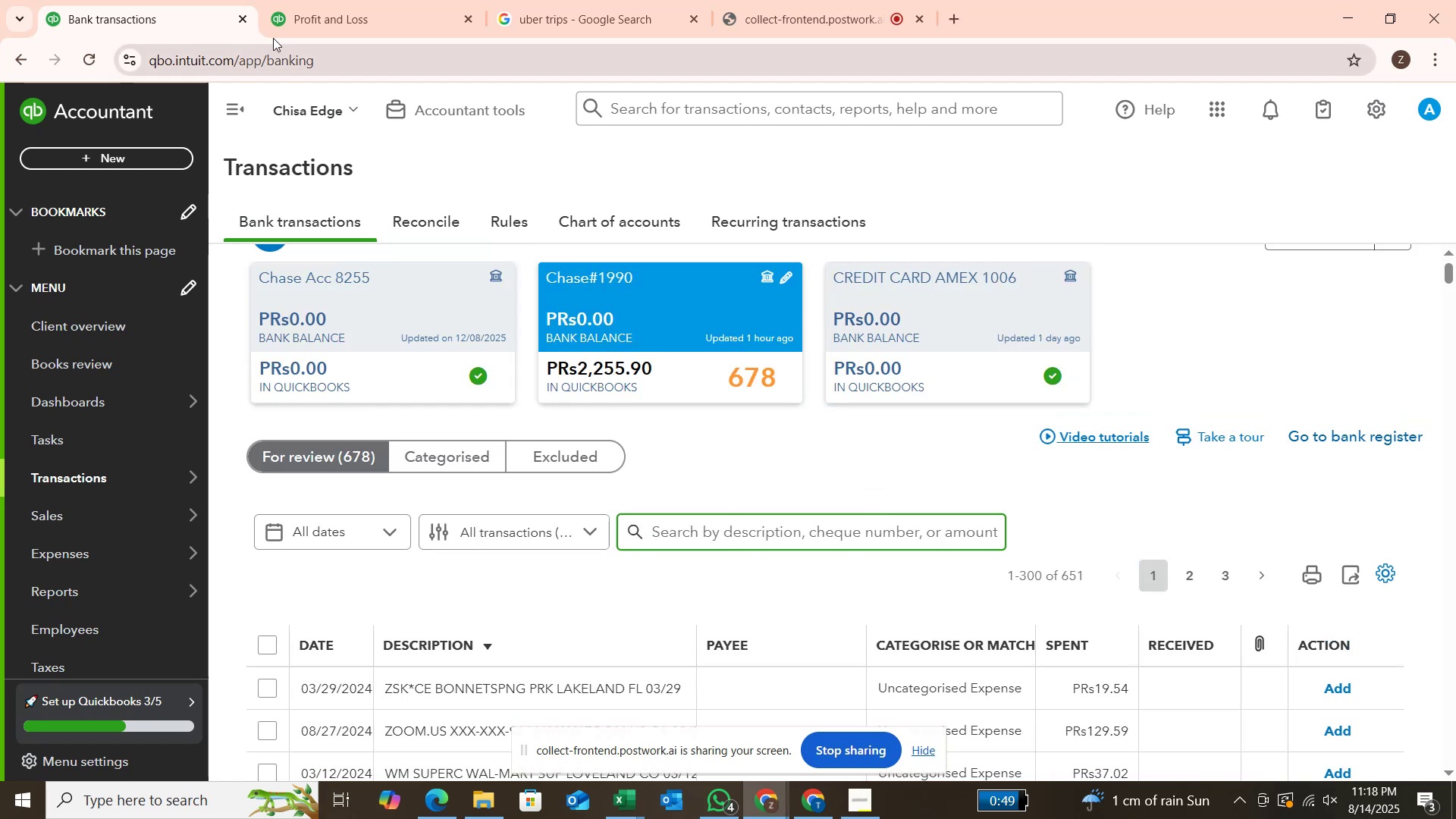 
left_click([329, 16])
 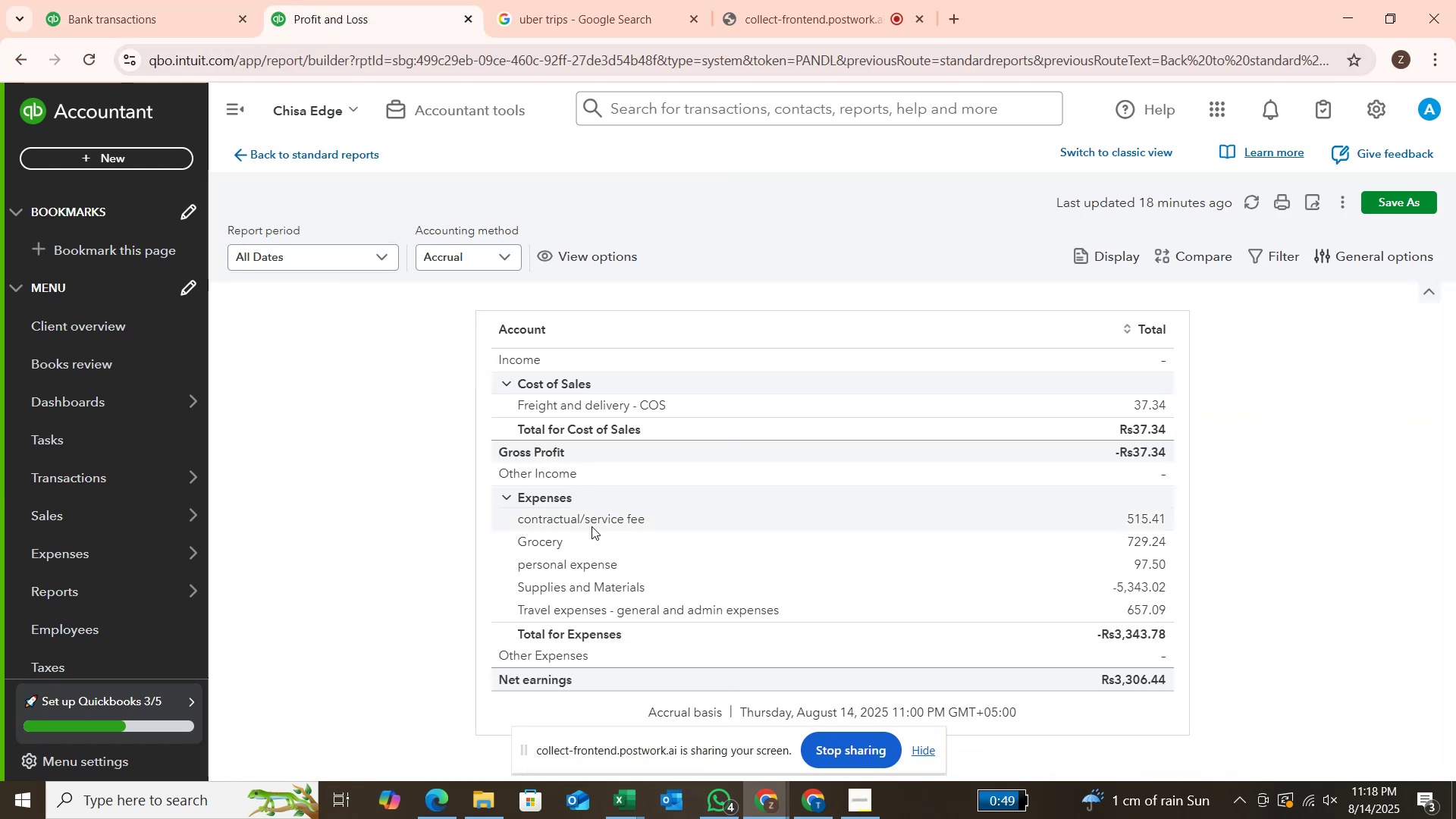 
scroll: coordinate [670, 548], scroll_direction: up, amount: 1.0
 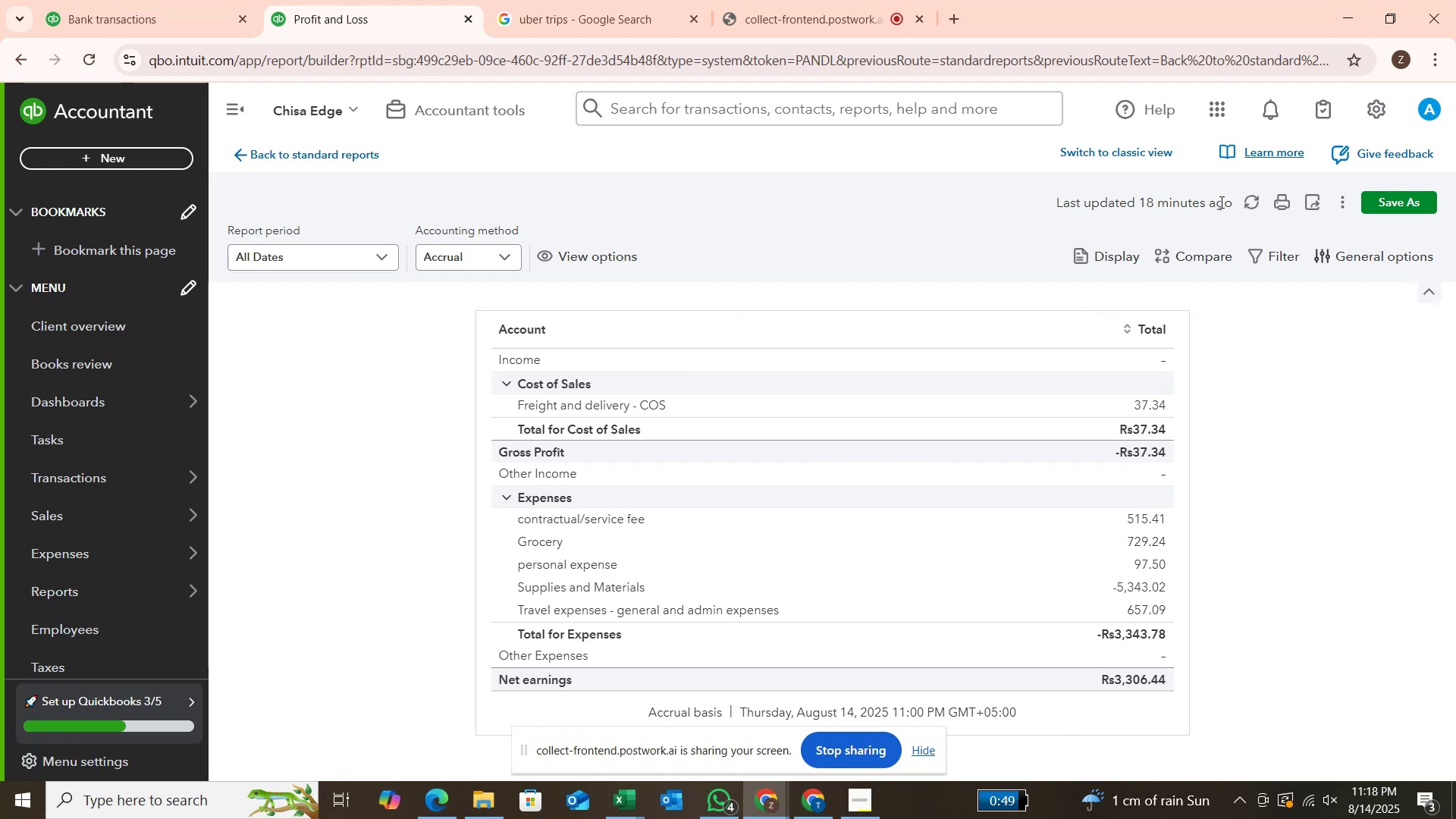 
left_click([1250, 208])
 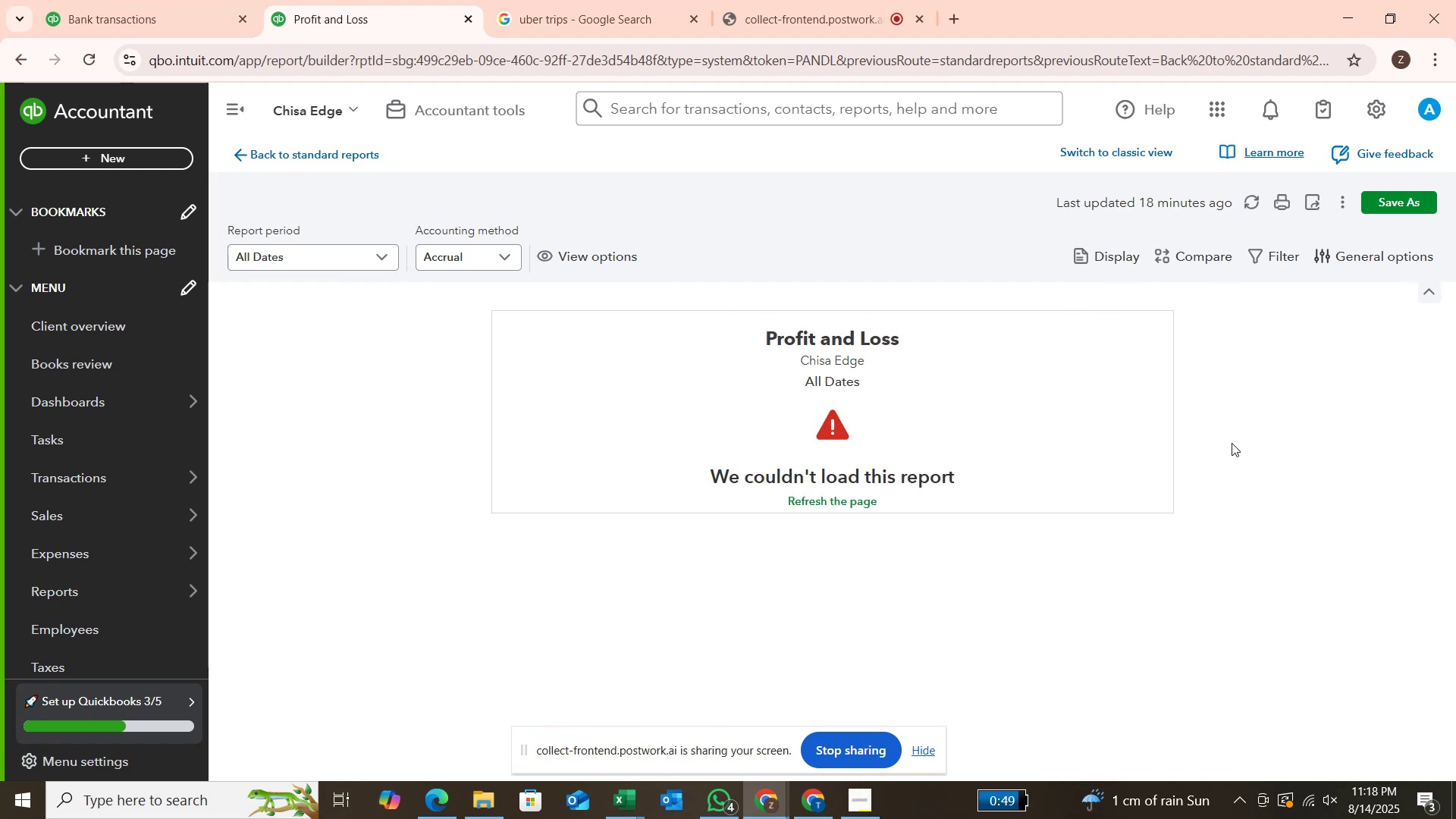 
left_click([1254, 209])
 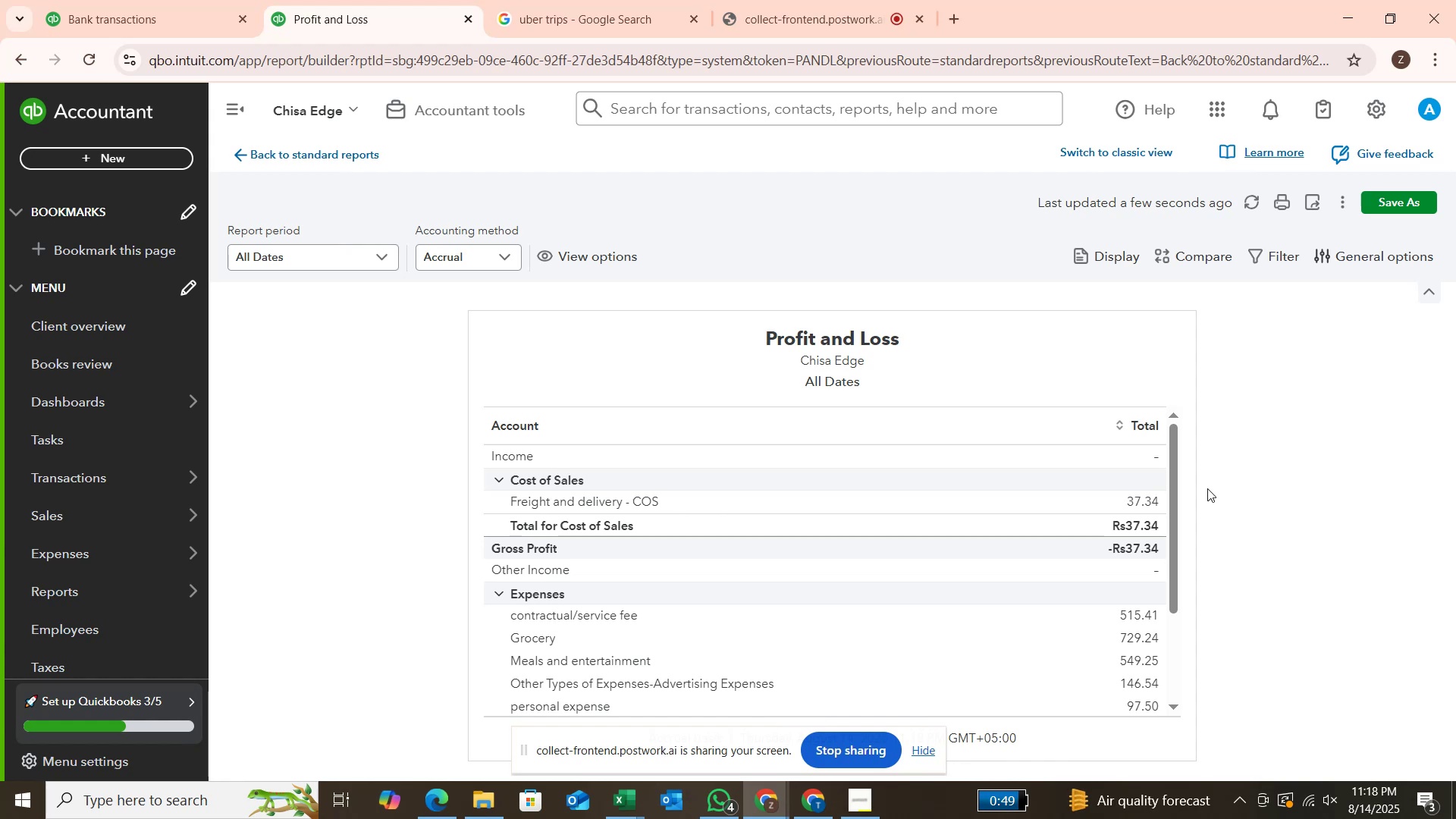 
wait(26.94)
 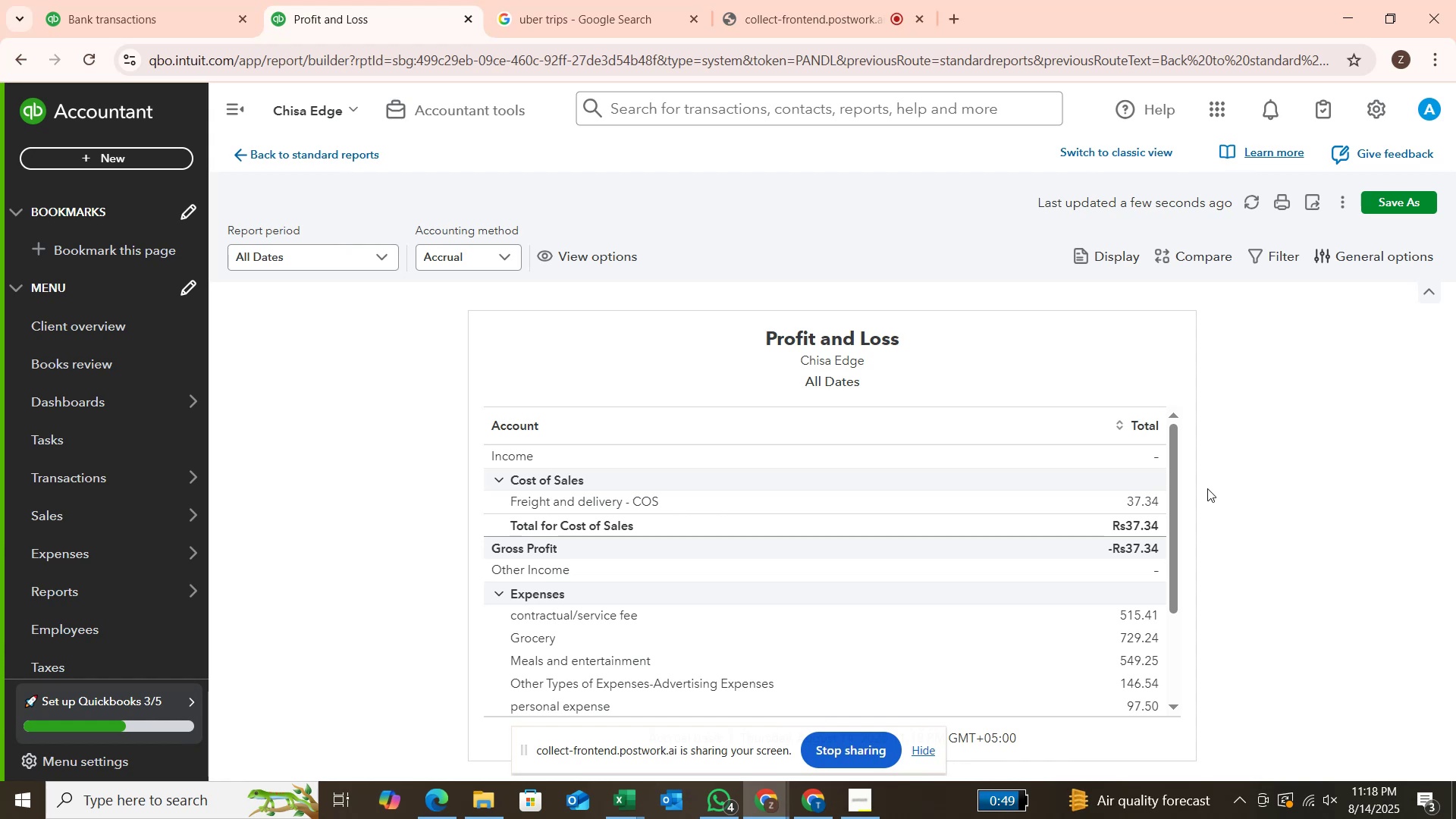 
scroll: coordinate [1171, 530], scroll_direction: down, amount: 3.0
 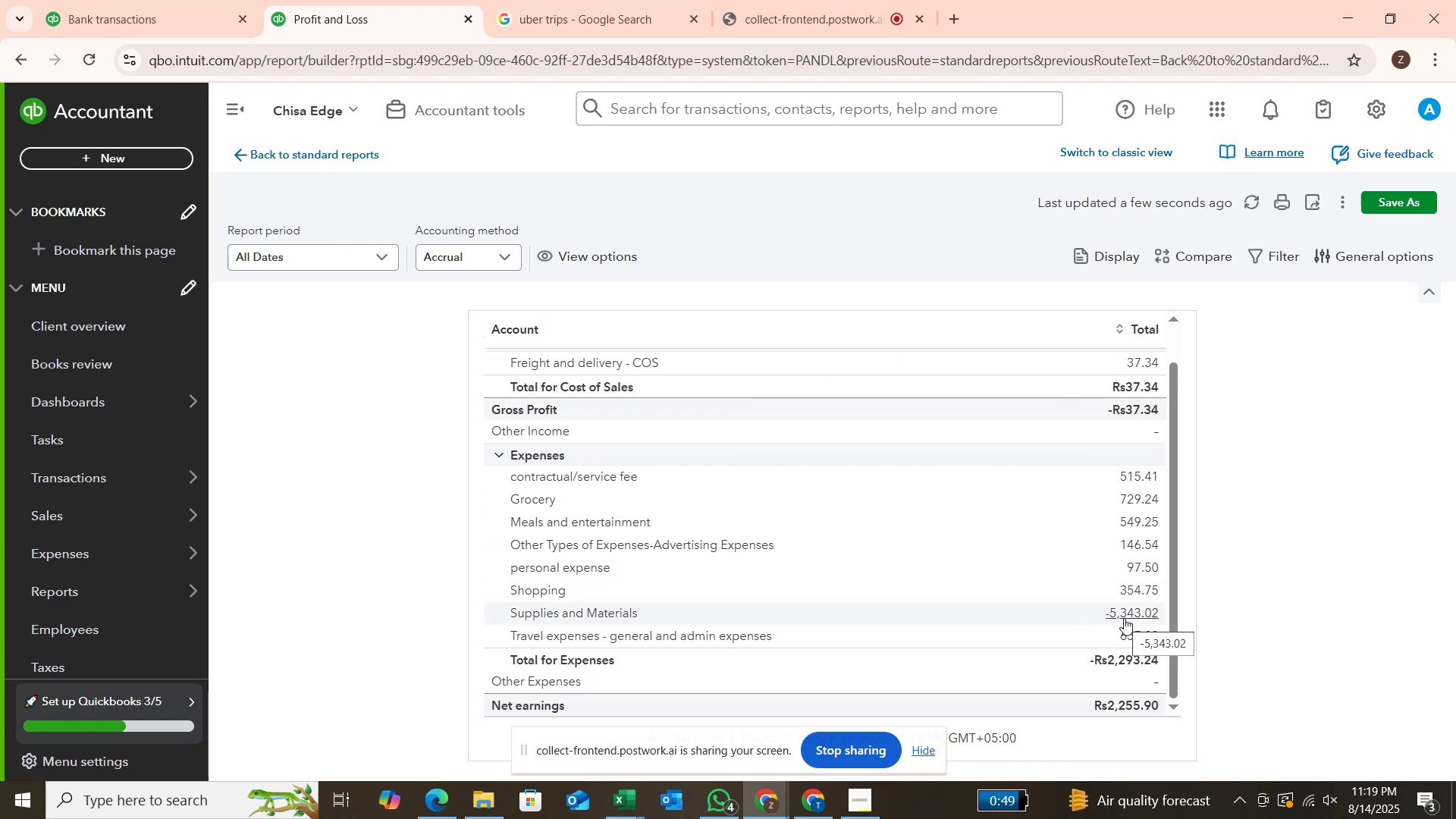 
wait(5.83)
 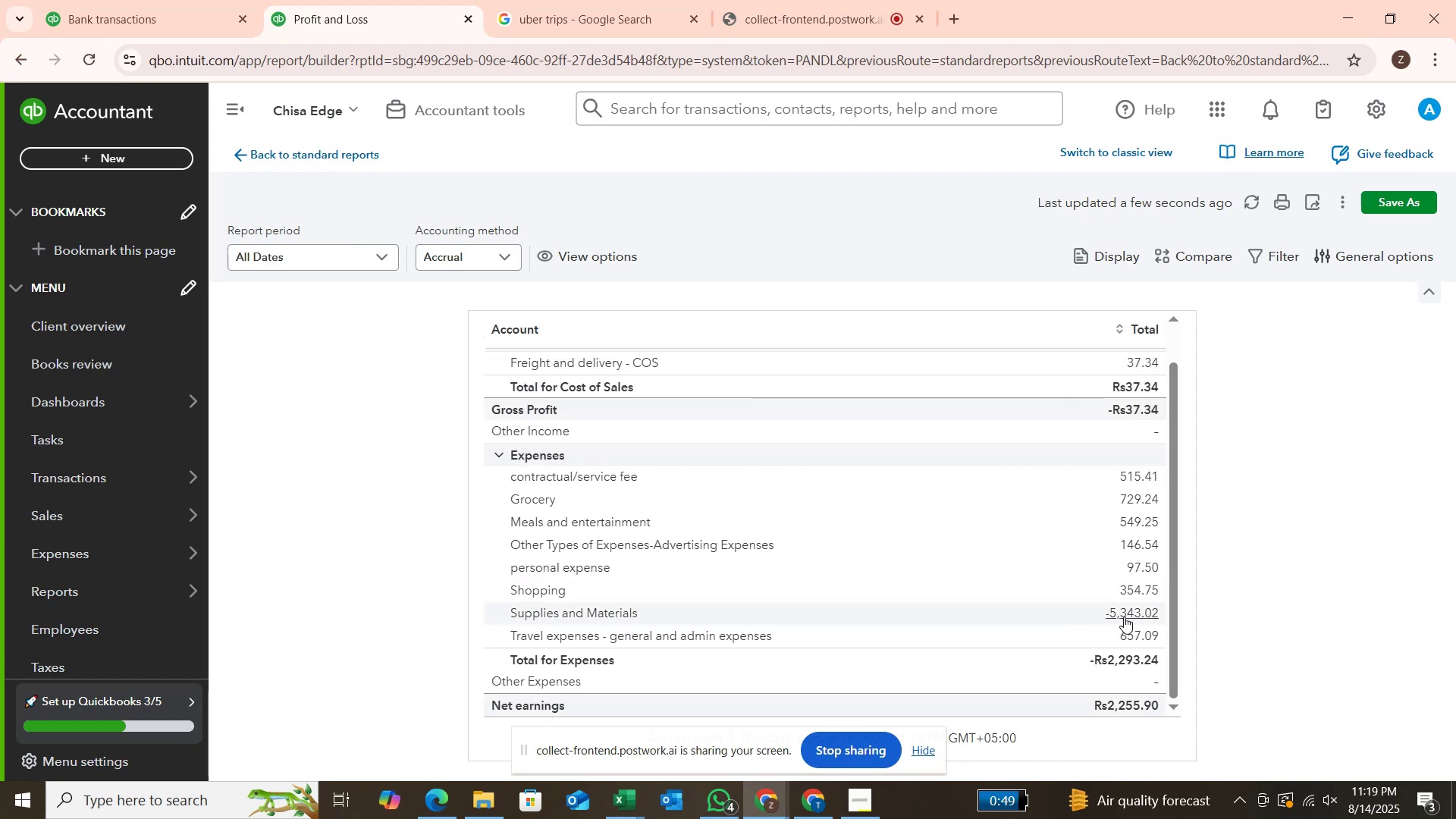 
left_click([1125, 611])
 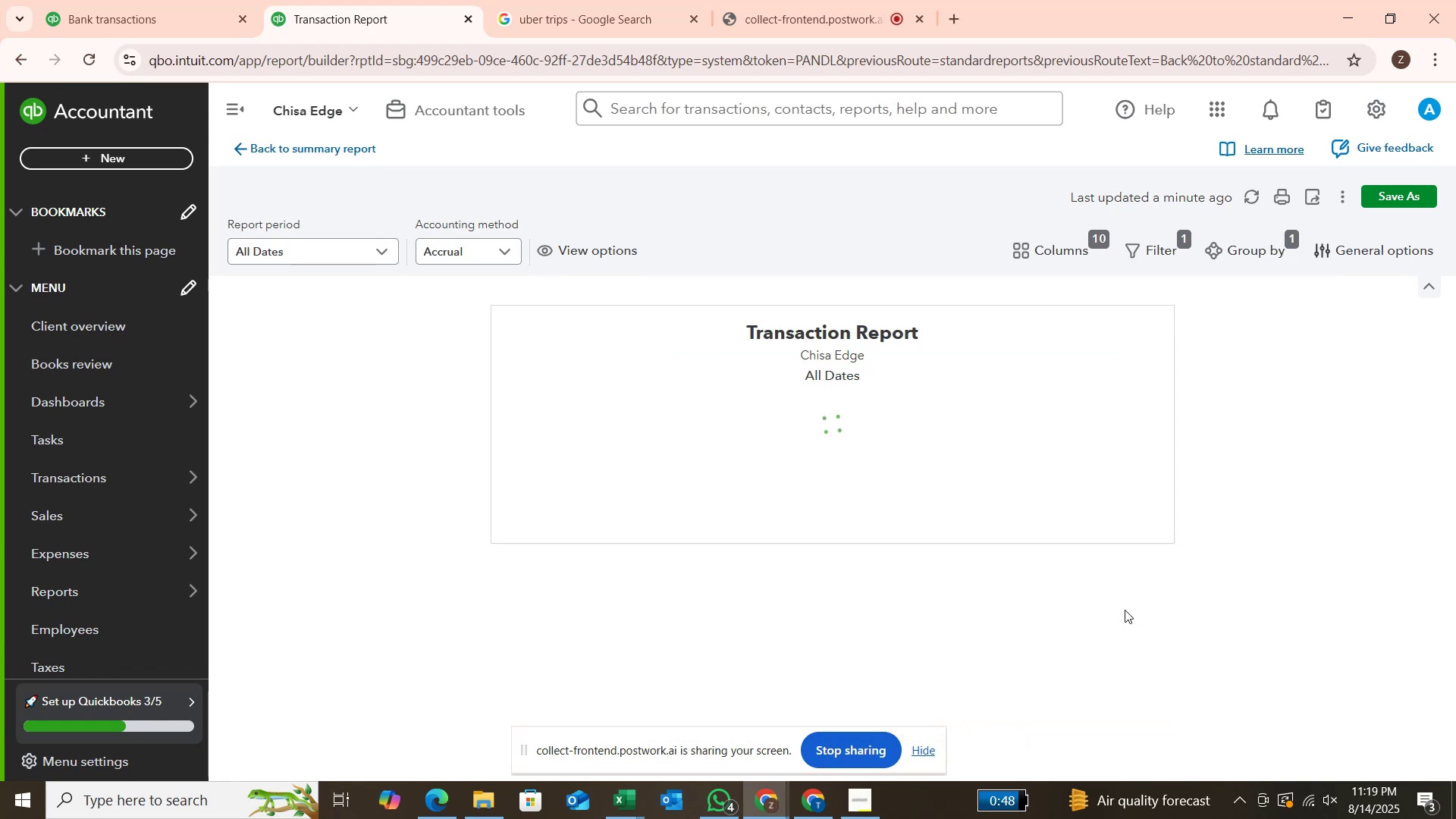 
wait(11.29)
 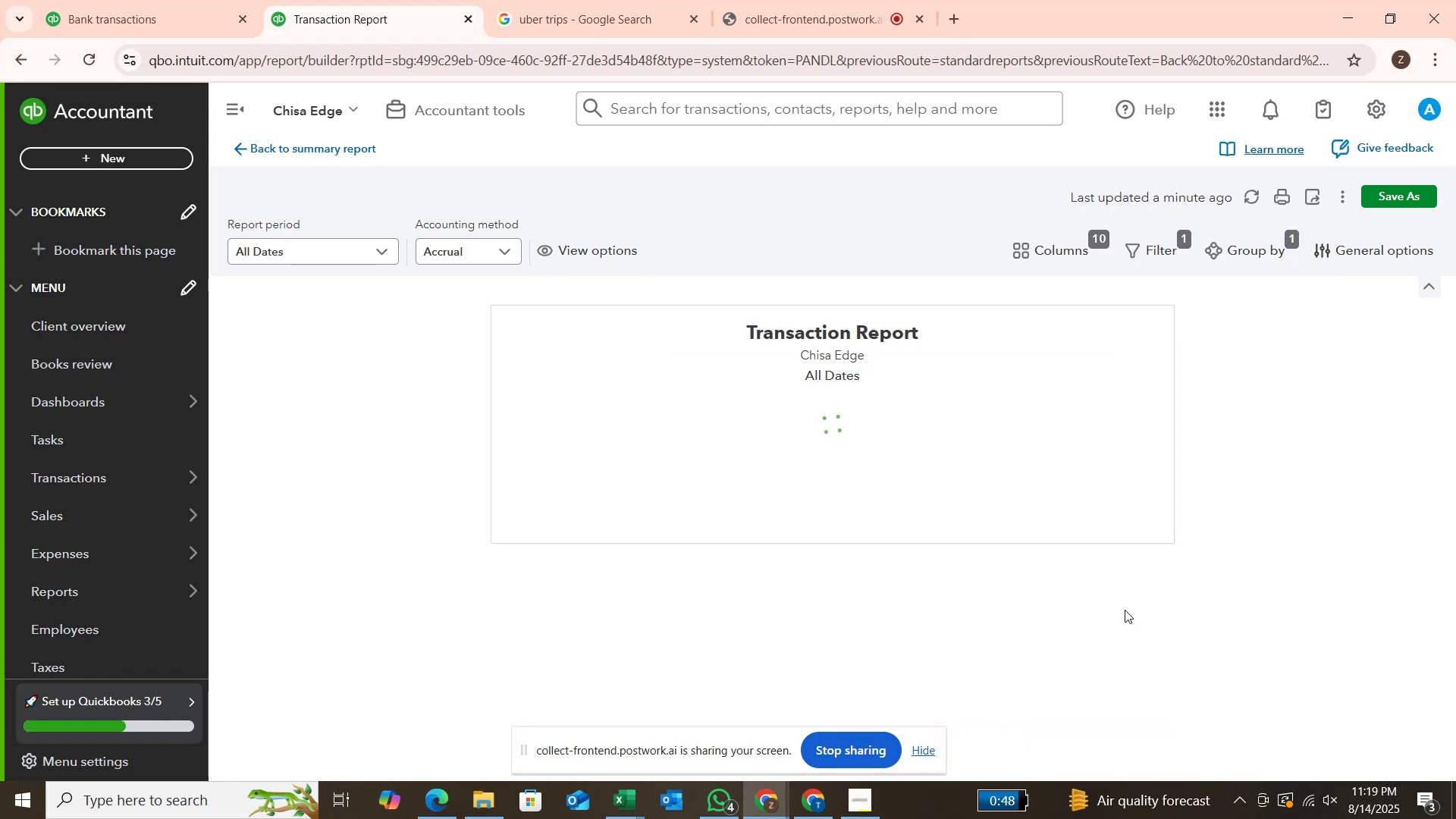 
scroll: coordinate [1169, 576], scroll_direction: up, amount: 1.0
 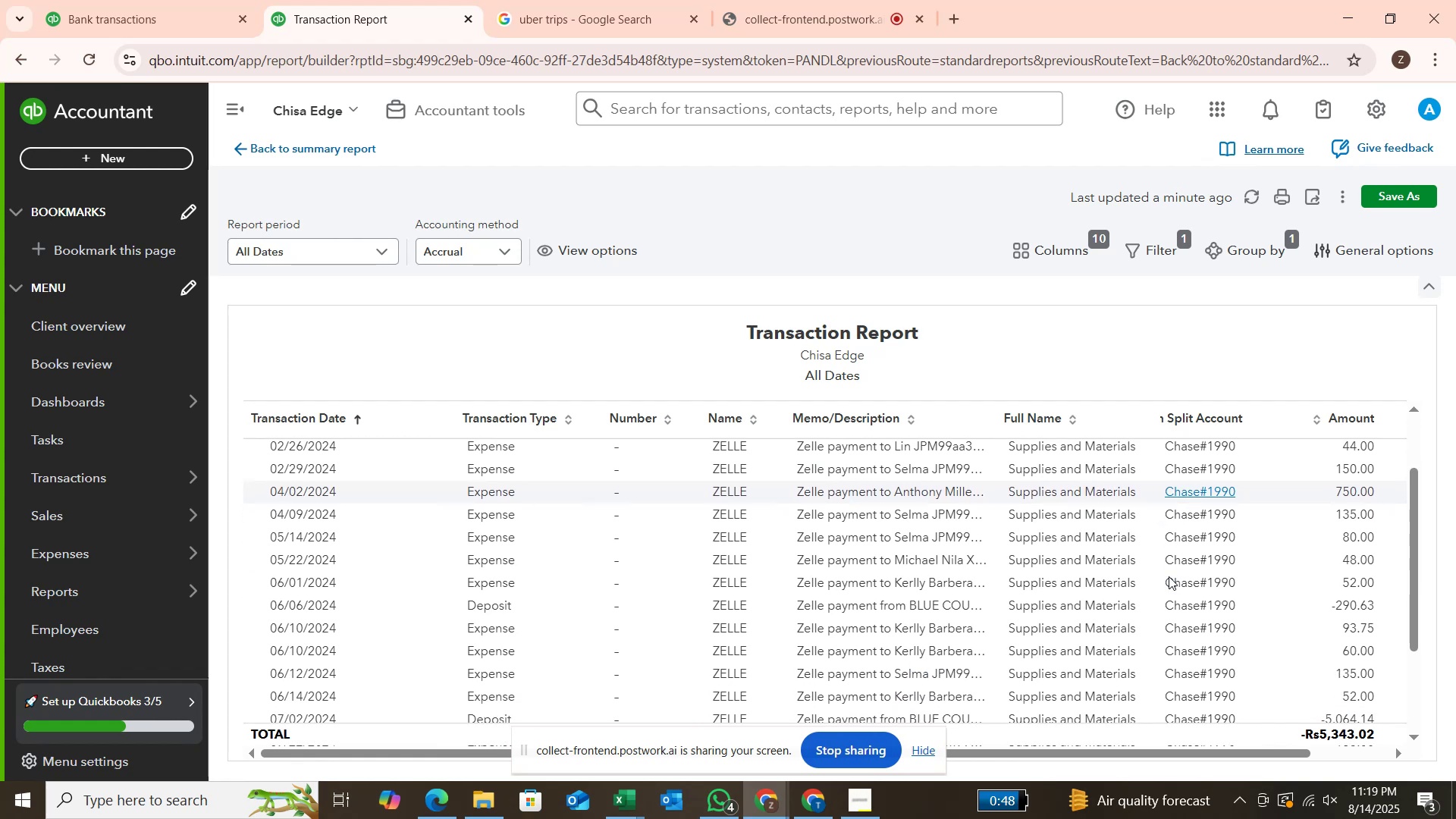 
scroll: coordinate [1169, 576], scroll_direction: down, amount: 4.0
 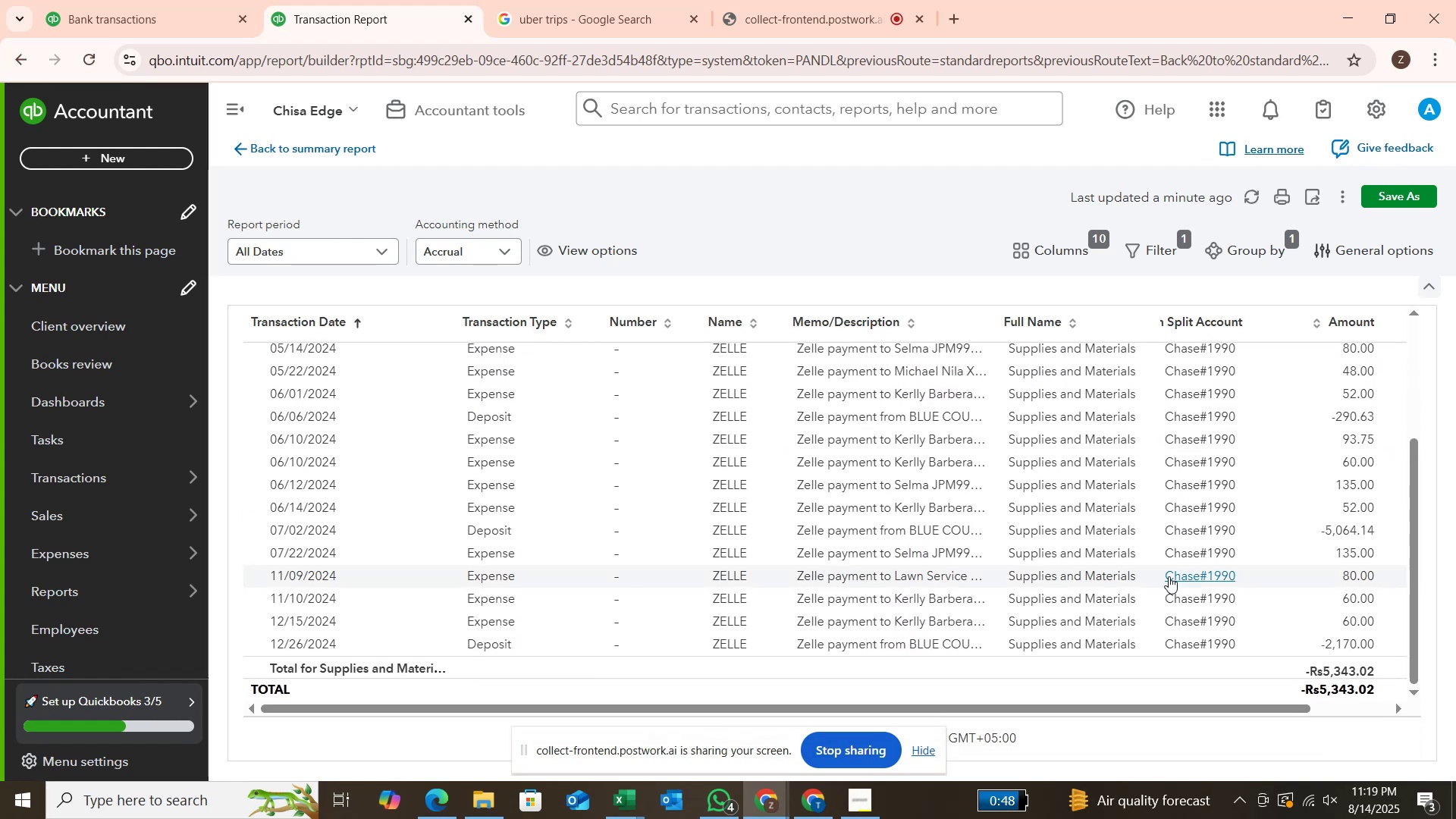 
scroll: coordinate [1332, 483], scroll_direction: up, amount: 8.0
 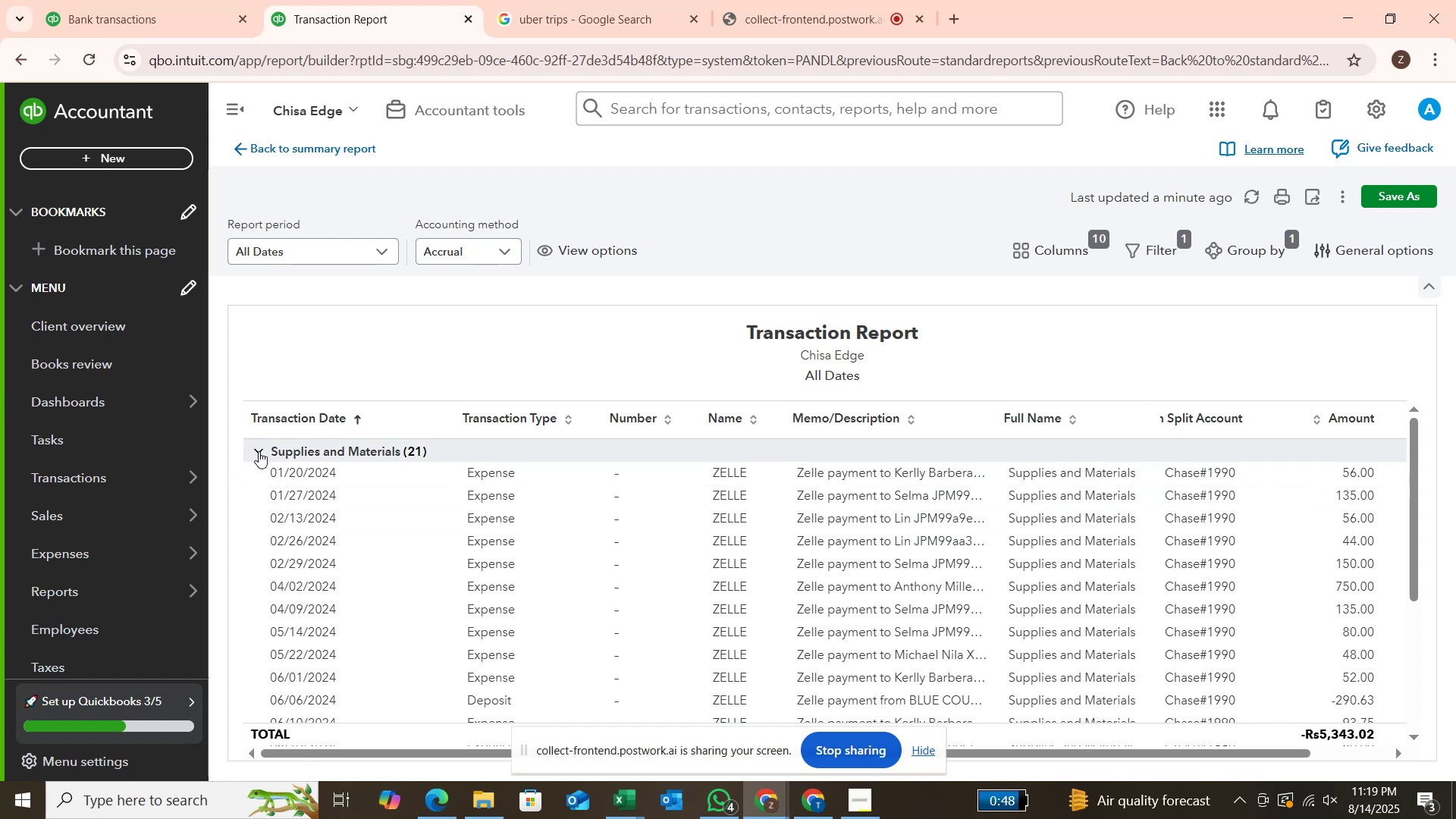 
wait(11.01)
 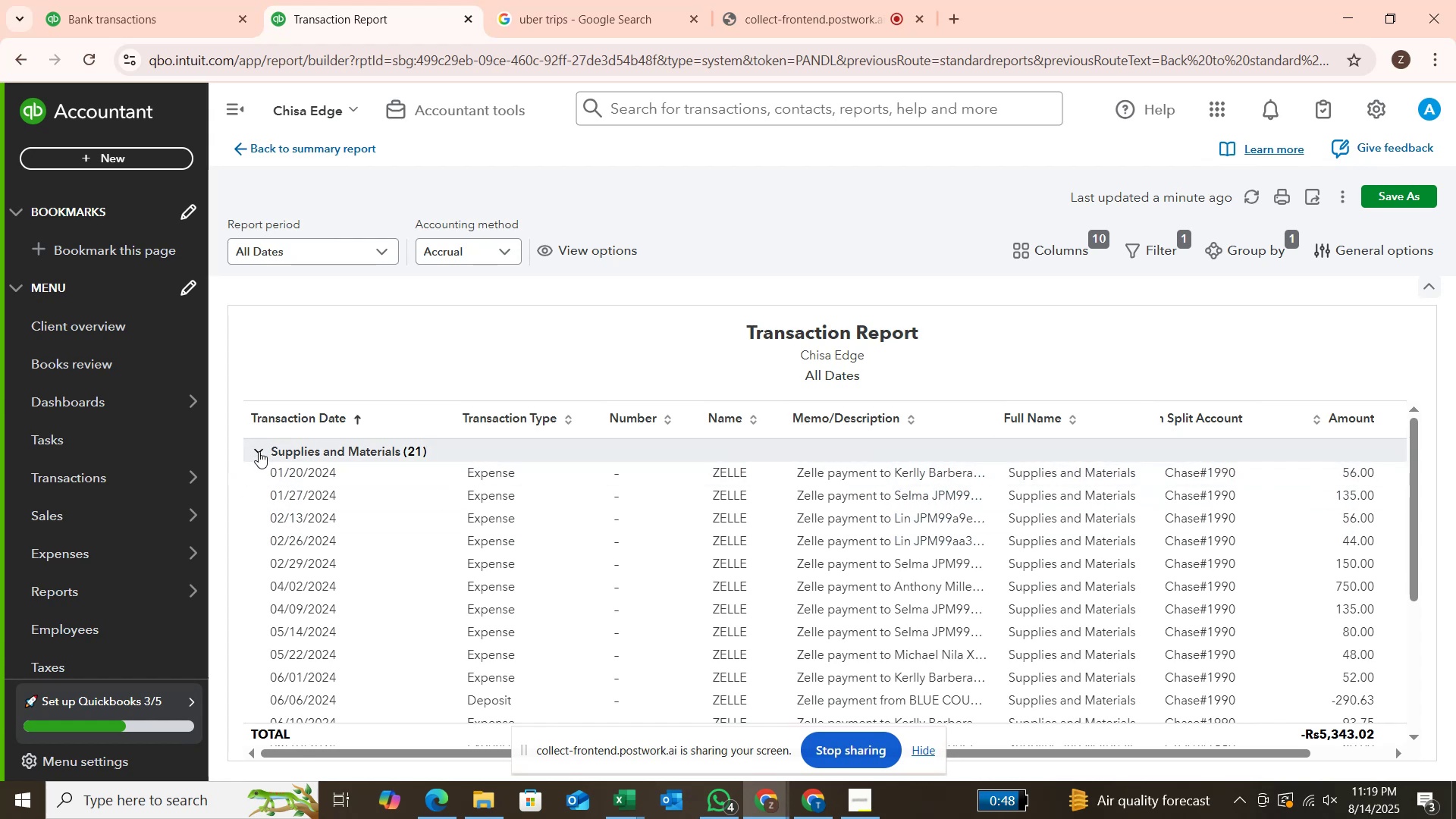 
left_click_drag(start_coordinate=[1413, 546], to_coordinate=[1398, 445])
 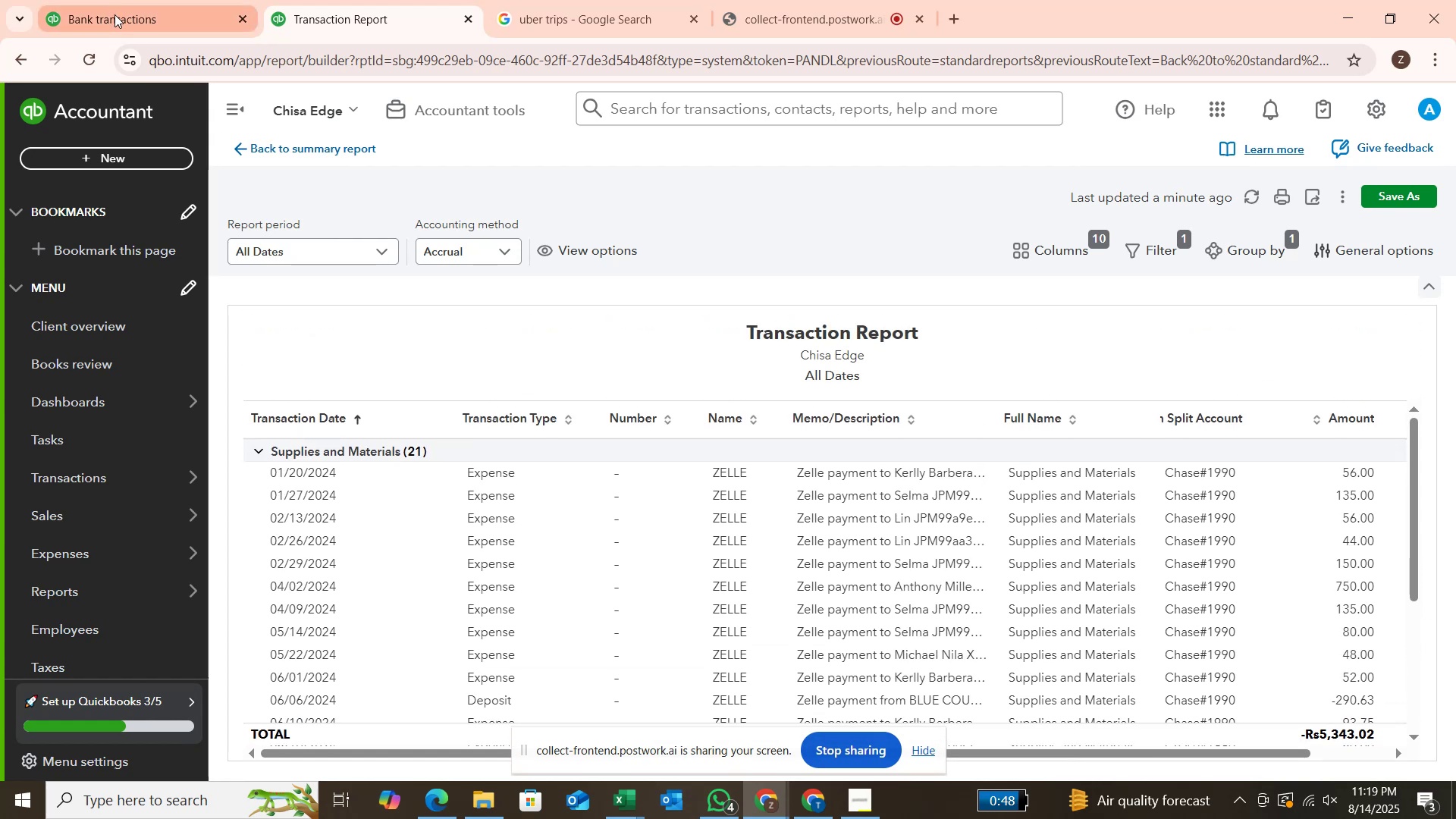 
left_click([115, 14])
 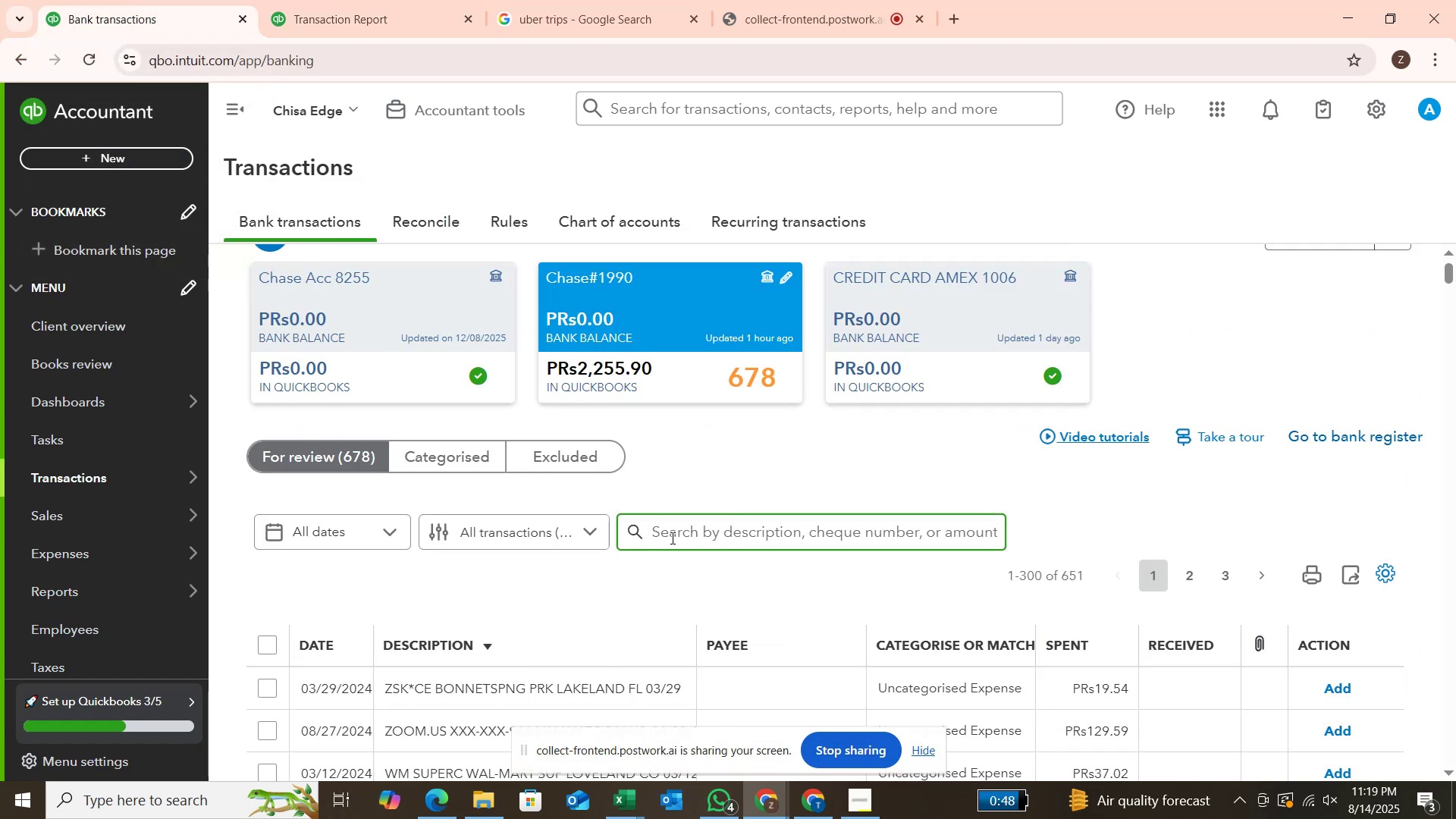 
scroll: coordinate [672, 541], scroll_direction: down, amount: 2.0
 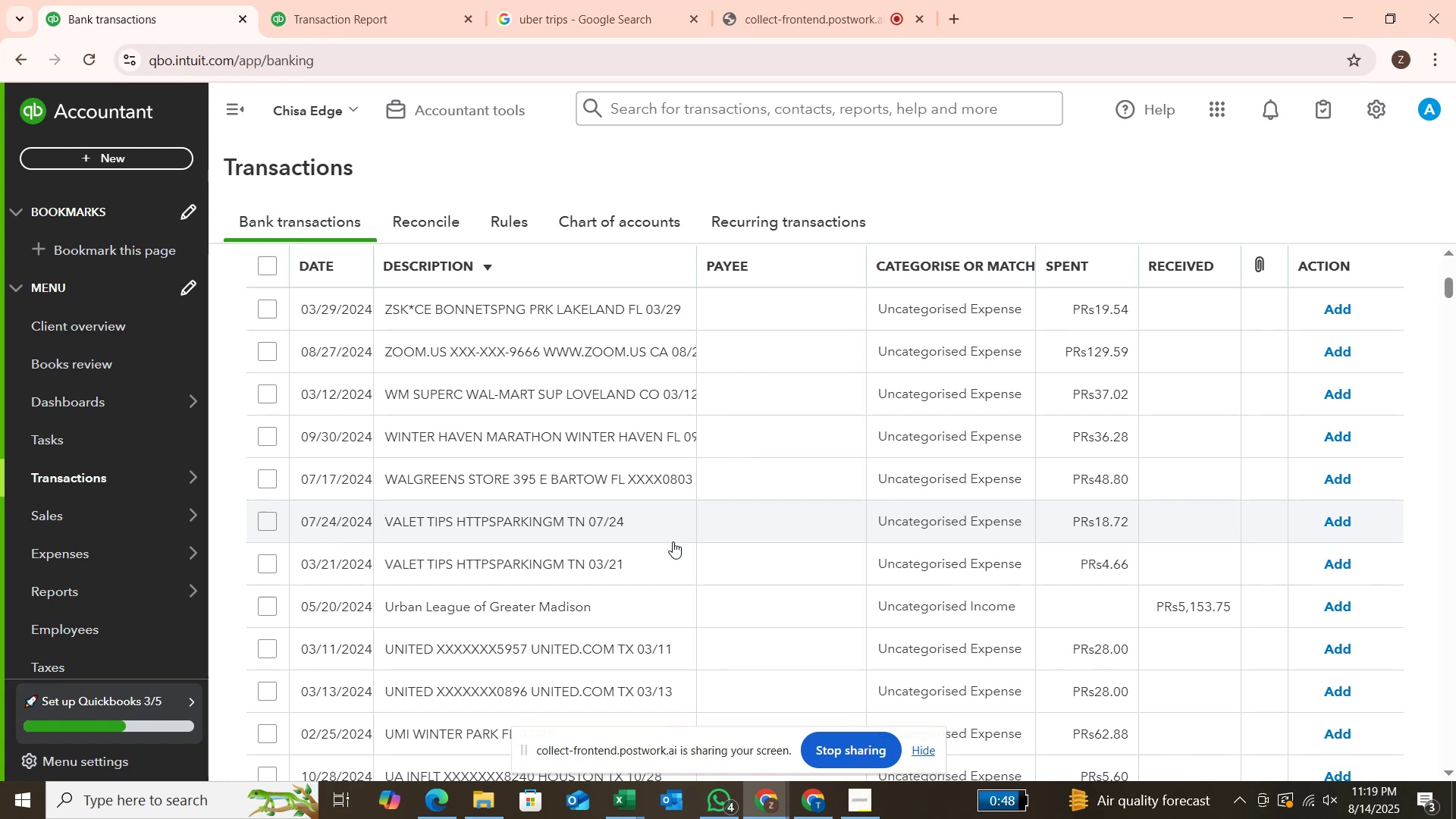 
scroll: coordinate [673, 541], scroll_direction: up, amount: 2.0
 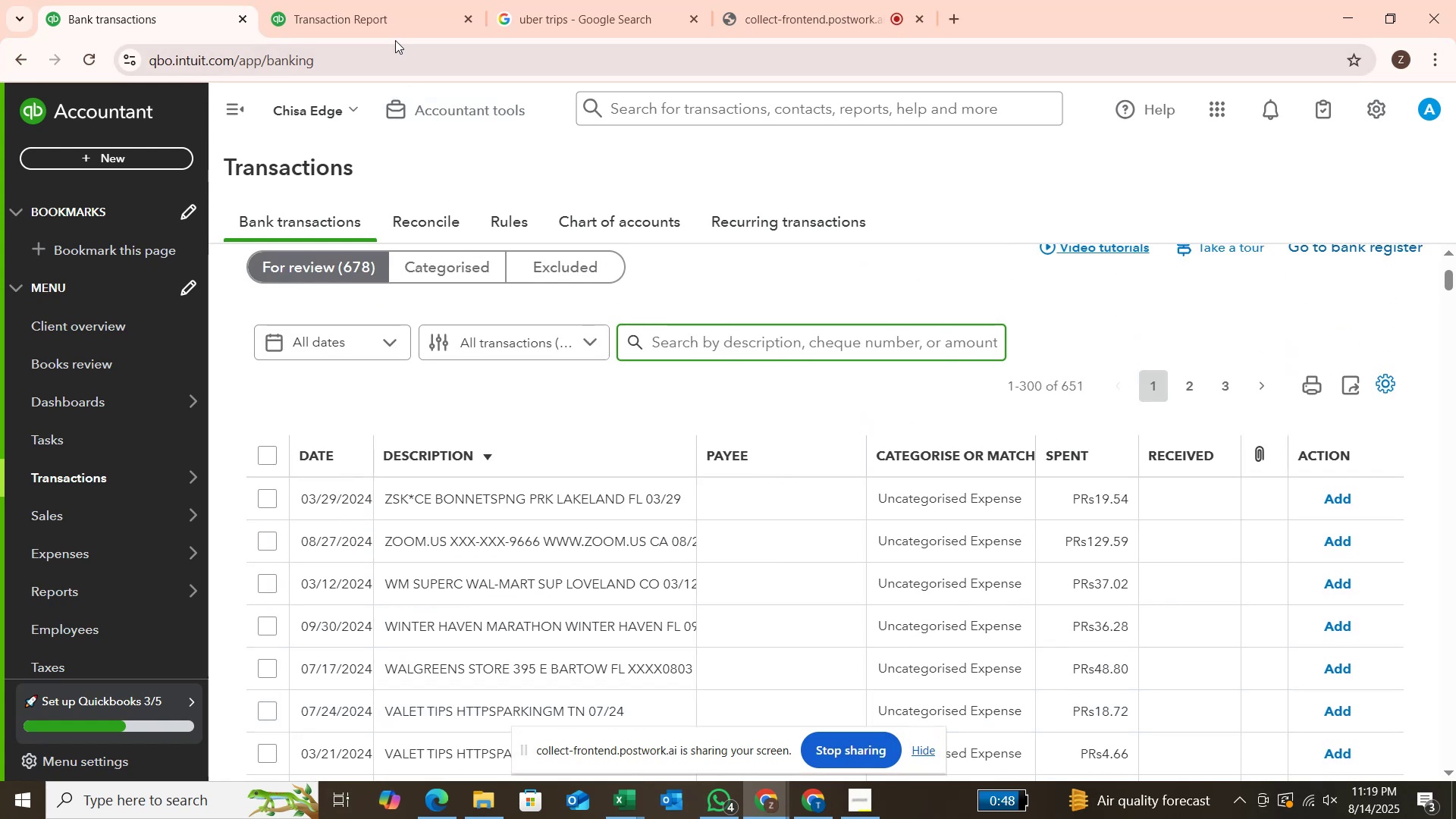 
left_click([393, 26])
 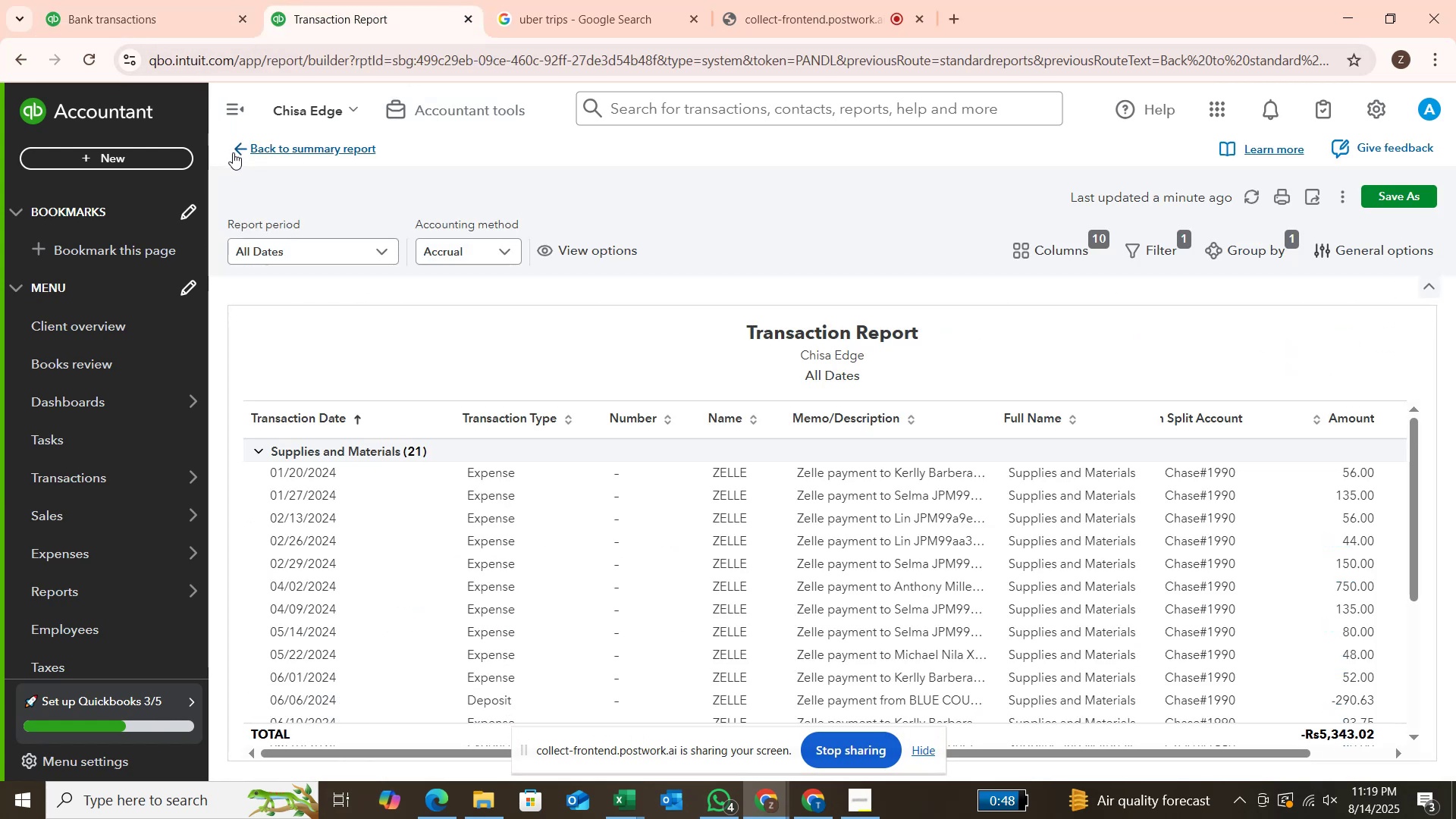 
left_click([233, 152])
 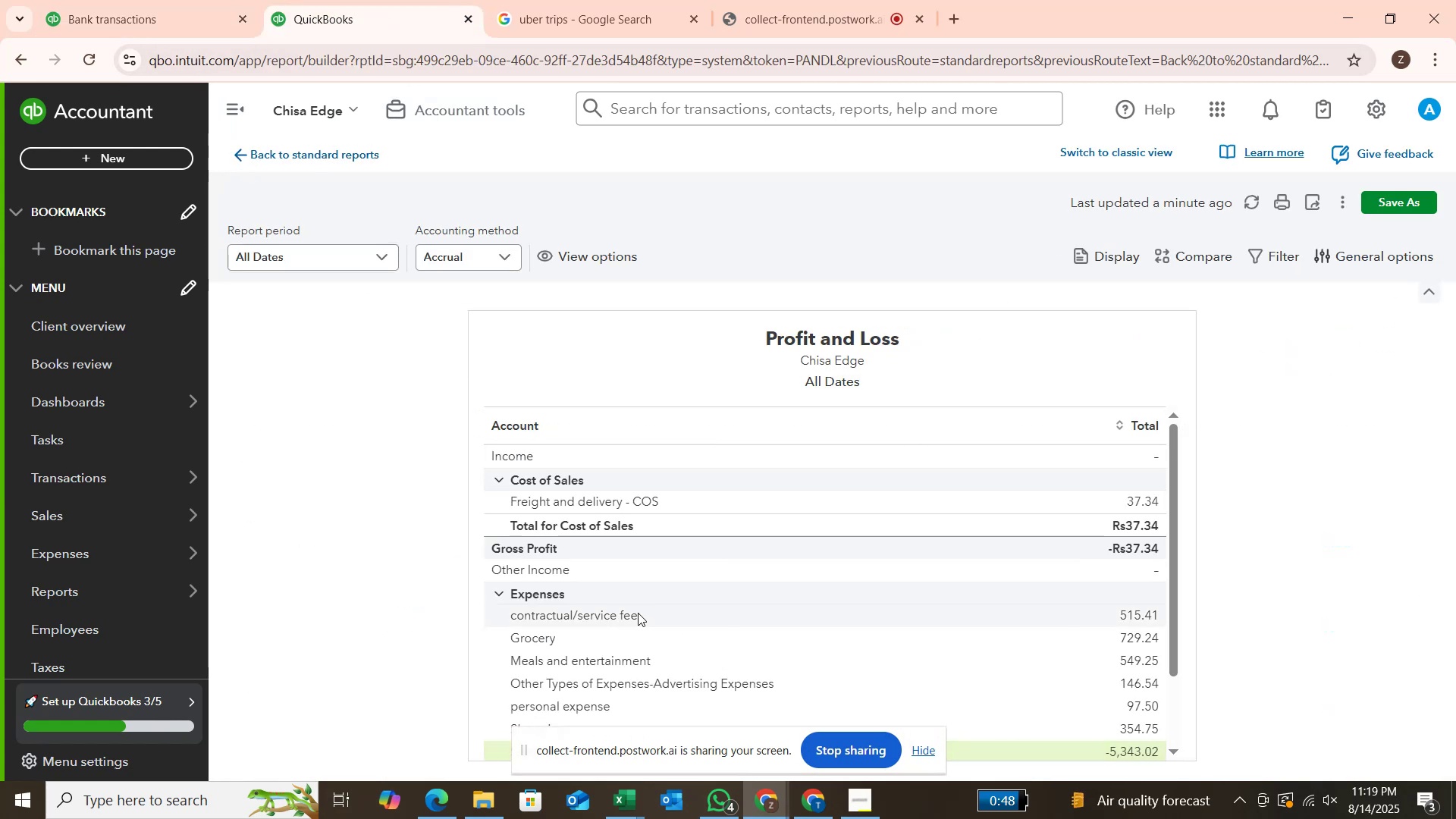 
scroll: coordinate [632, 632], scroll_direction: none, amount: 0.0
 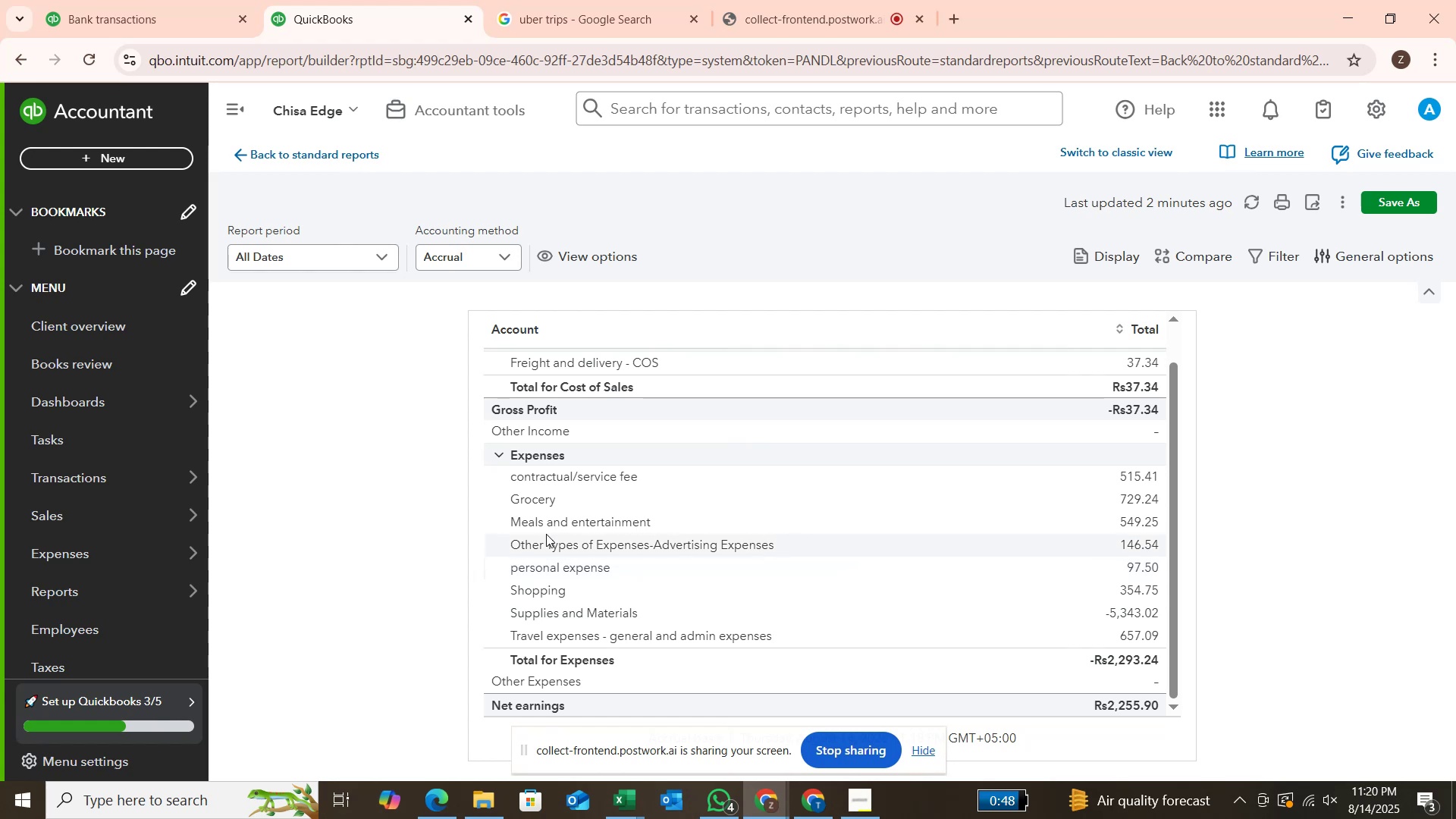 
wait(5.52)
 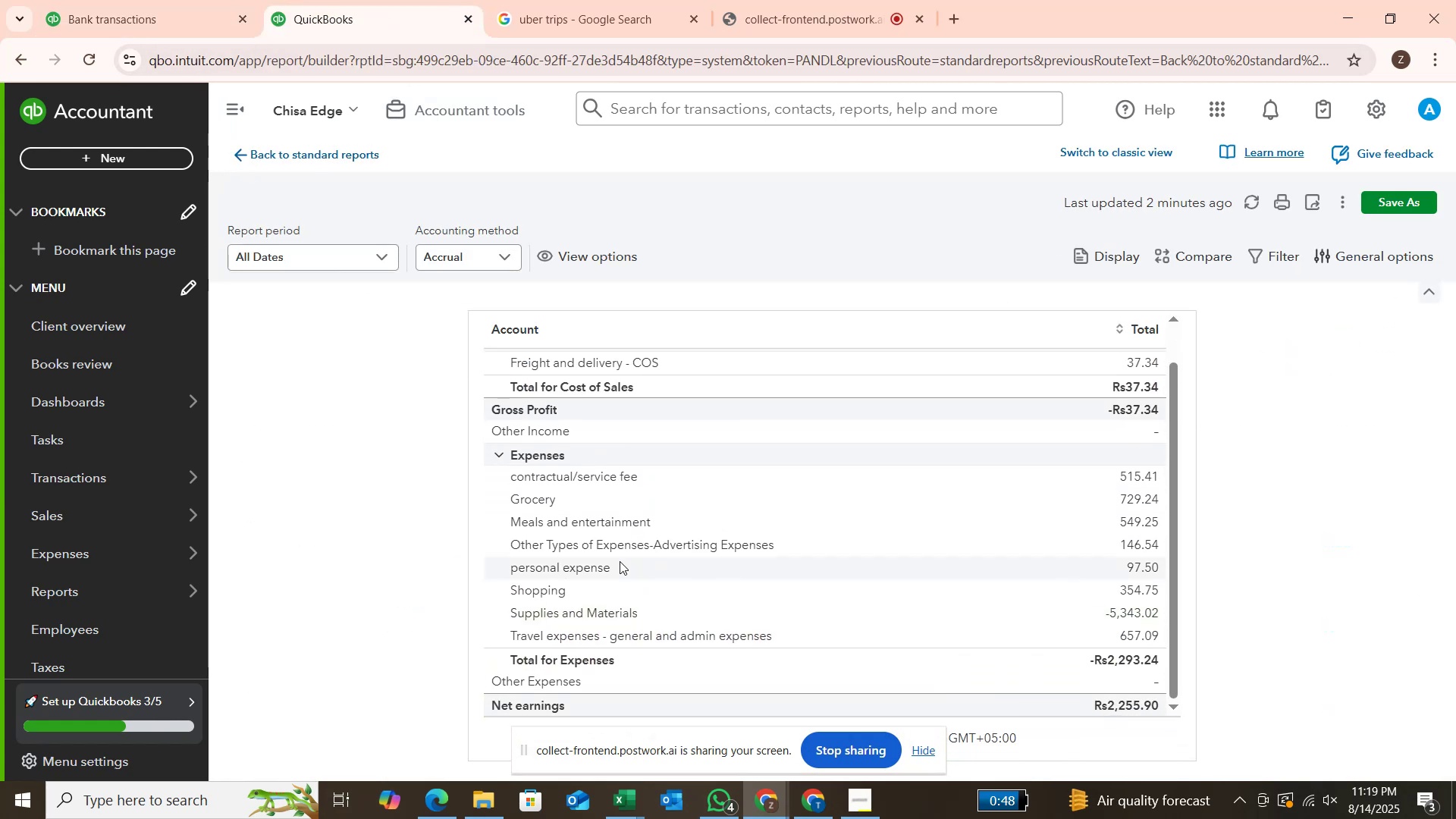 
left_click_drag(start_coordinate=[645, 475], to_coordinate=[488, 476])
 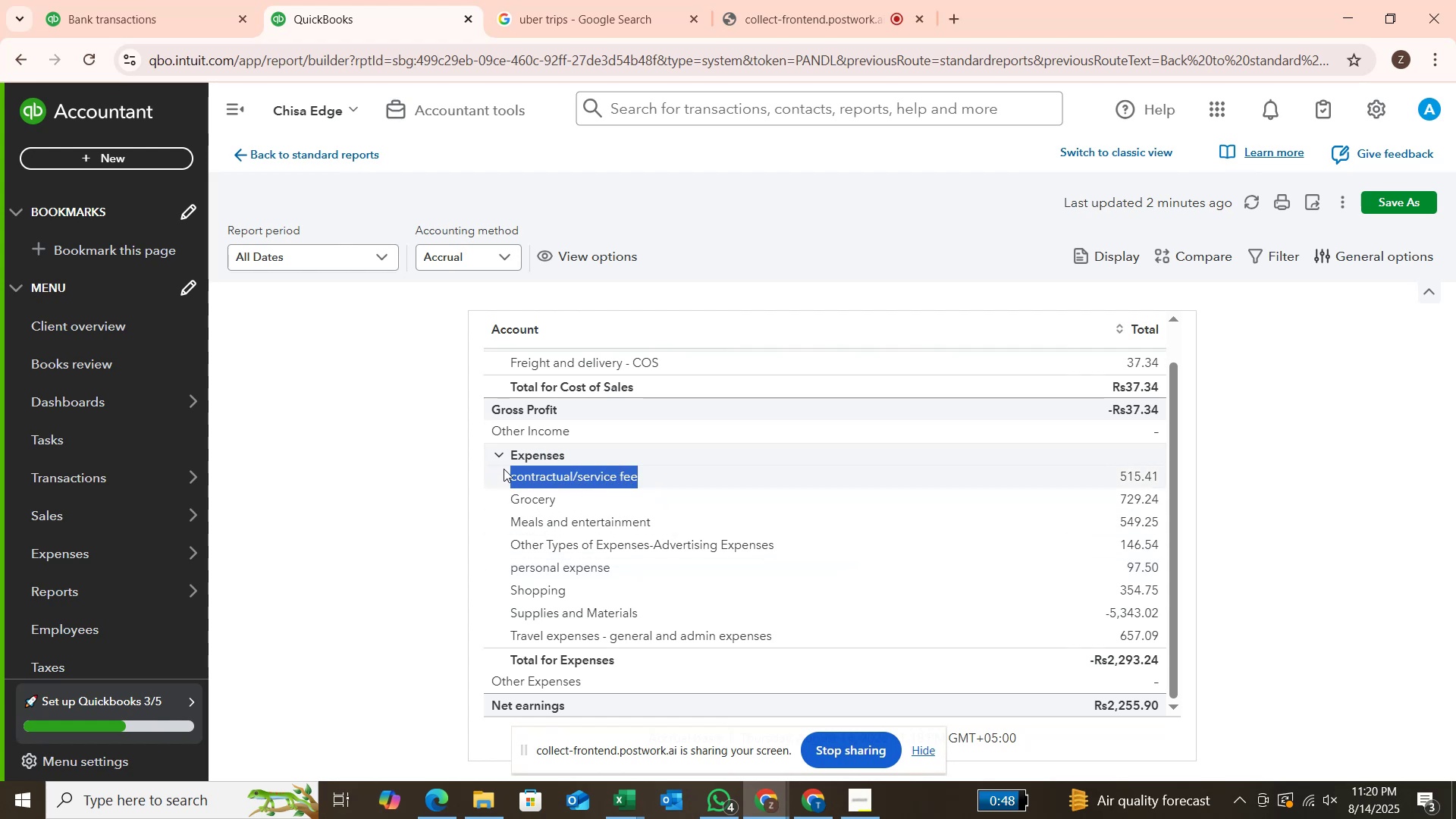 
hold_key(key=ControlLeft, duration=0.79)
 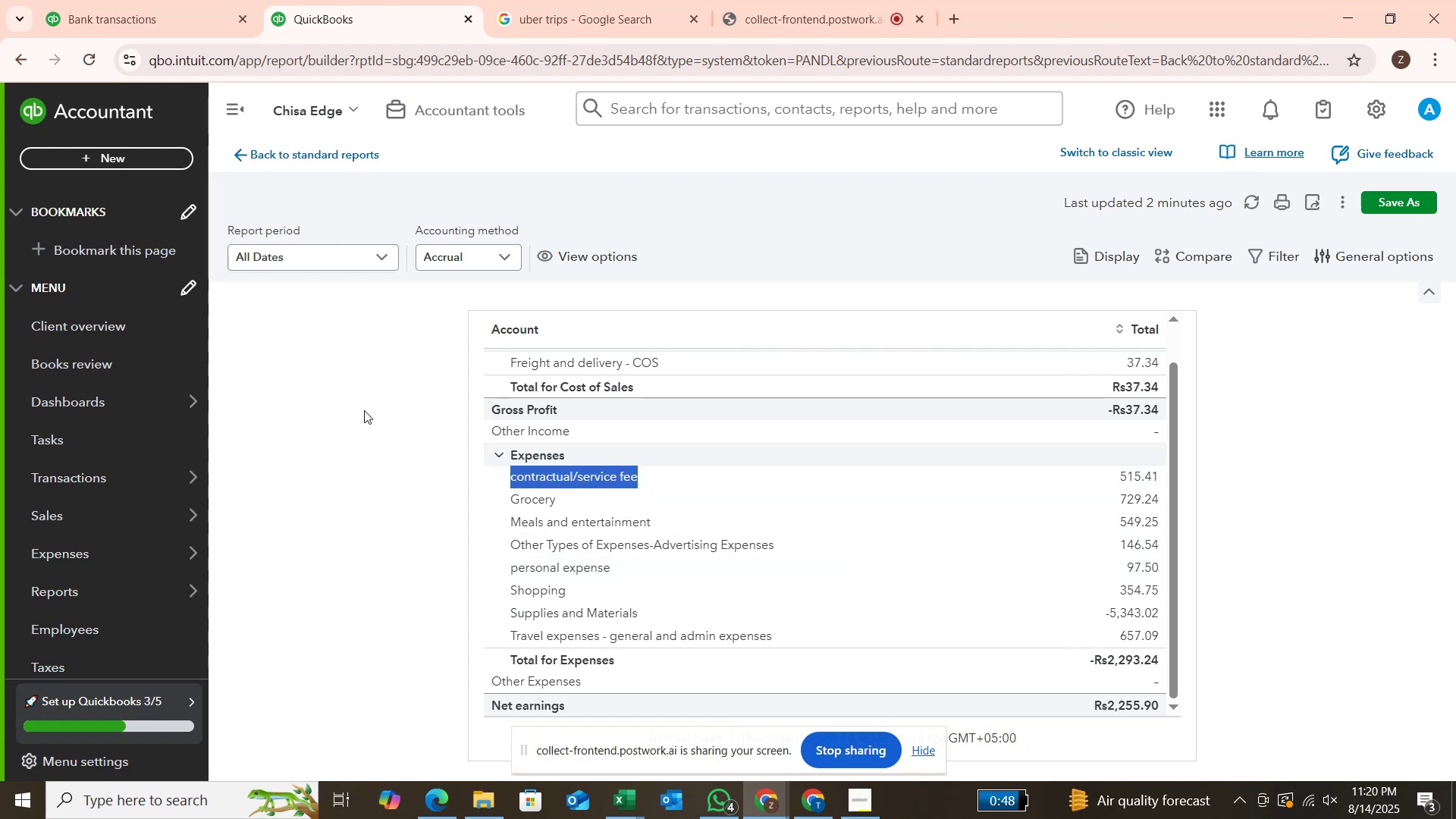 
hold_key(key=C, duration=0.3)
 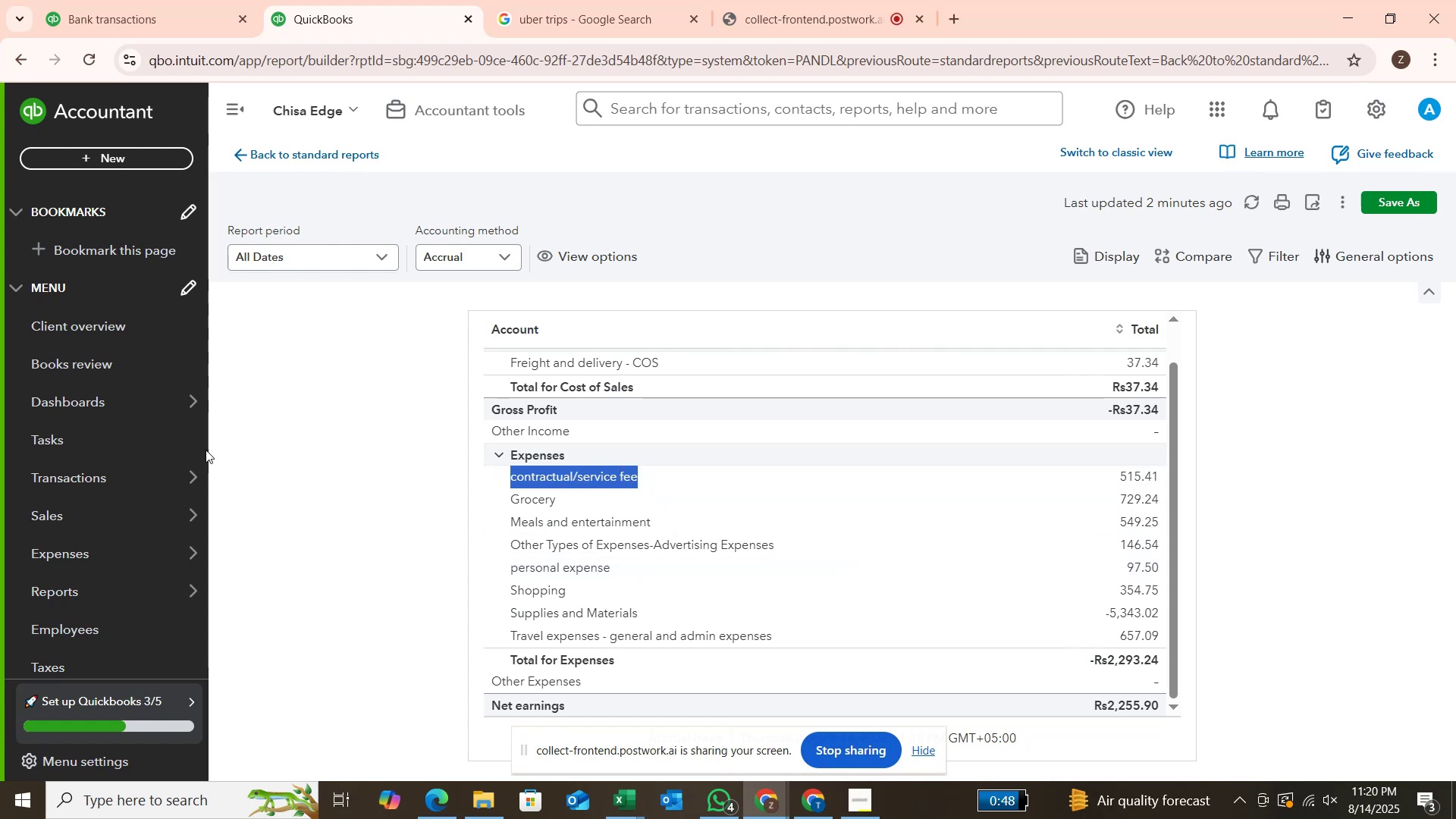 
mouse_move([206, 494])
 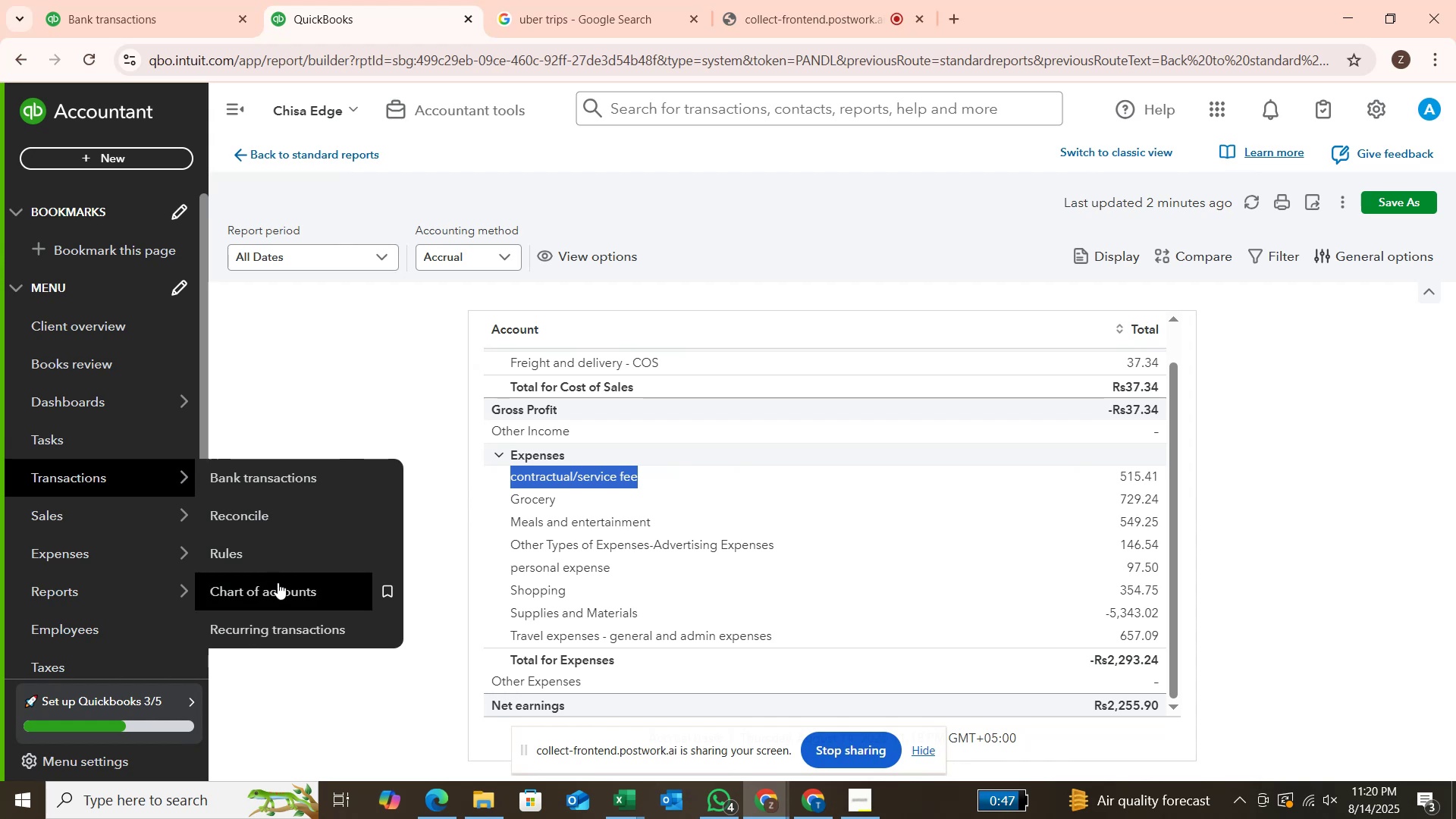 
right_click([278, 582])
 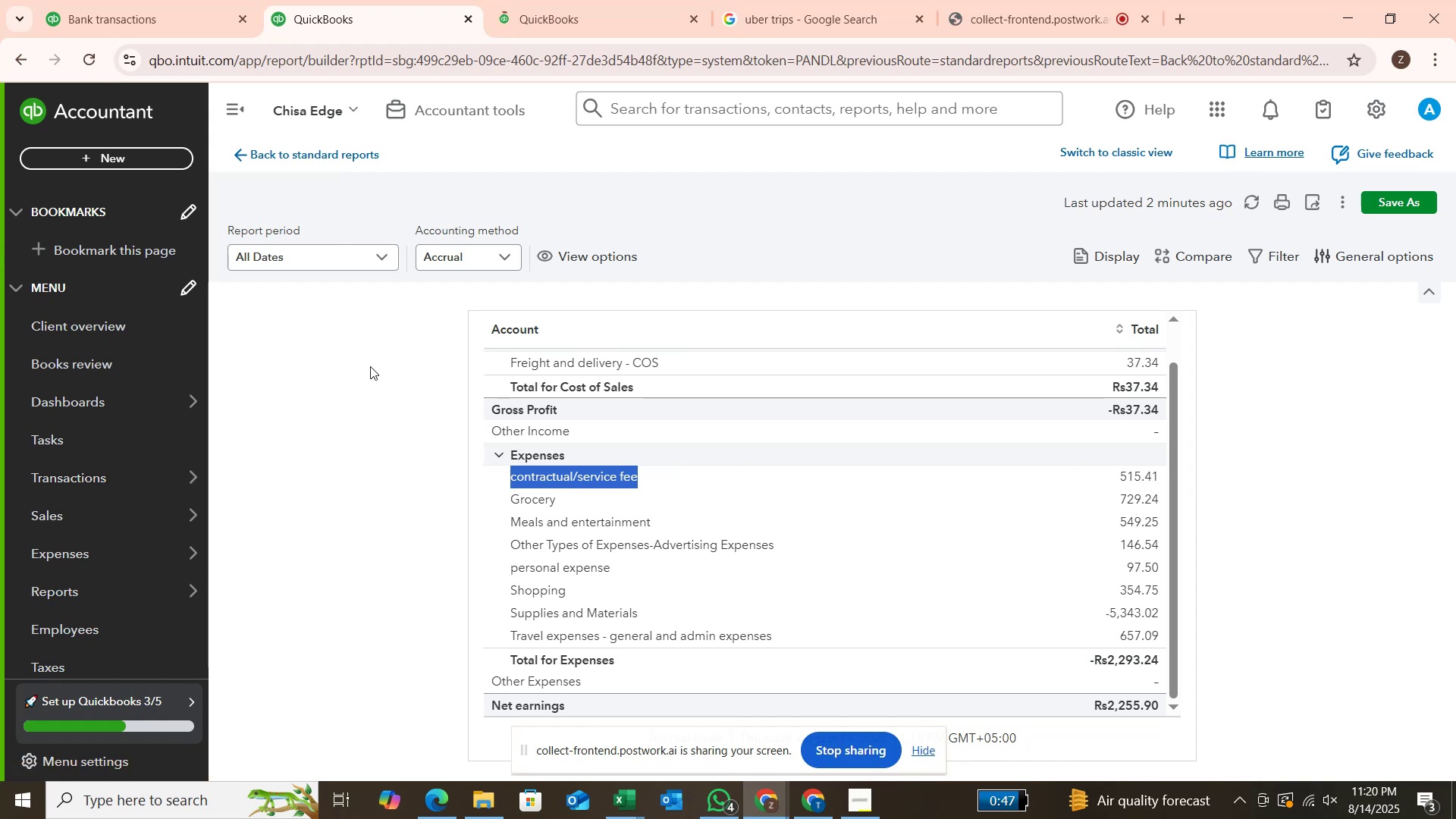 
wait(9.74)
 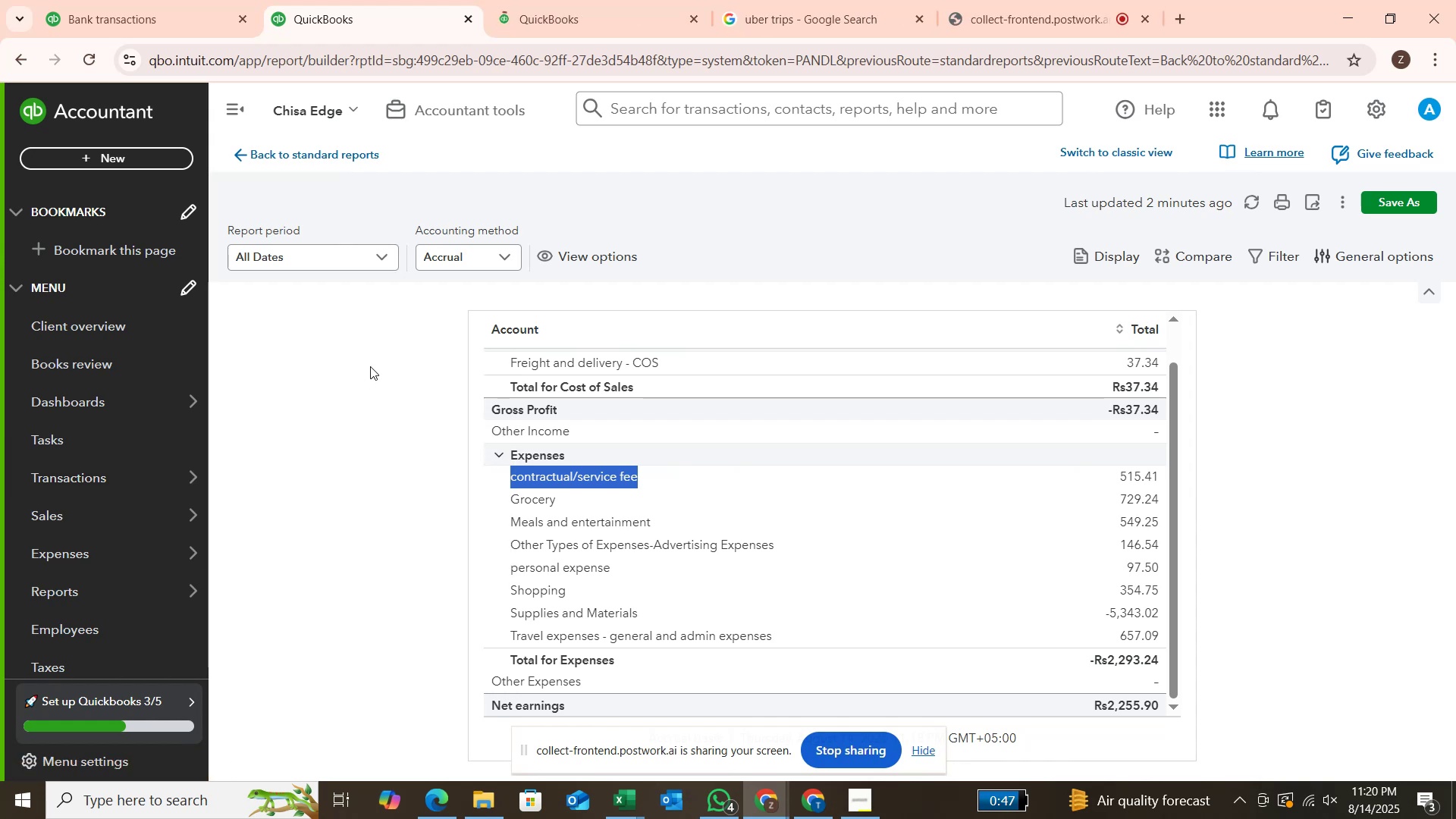 
left_click([626, 14])
 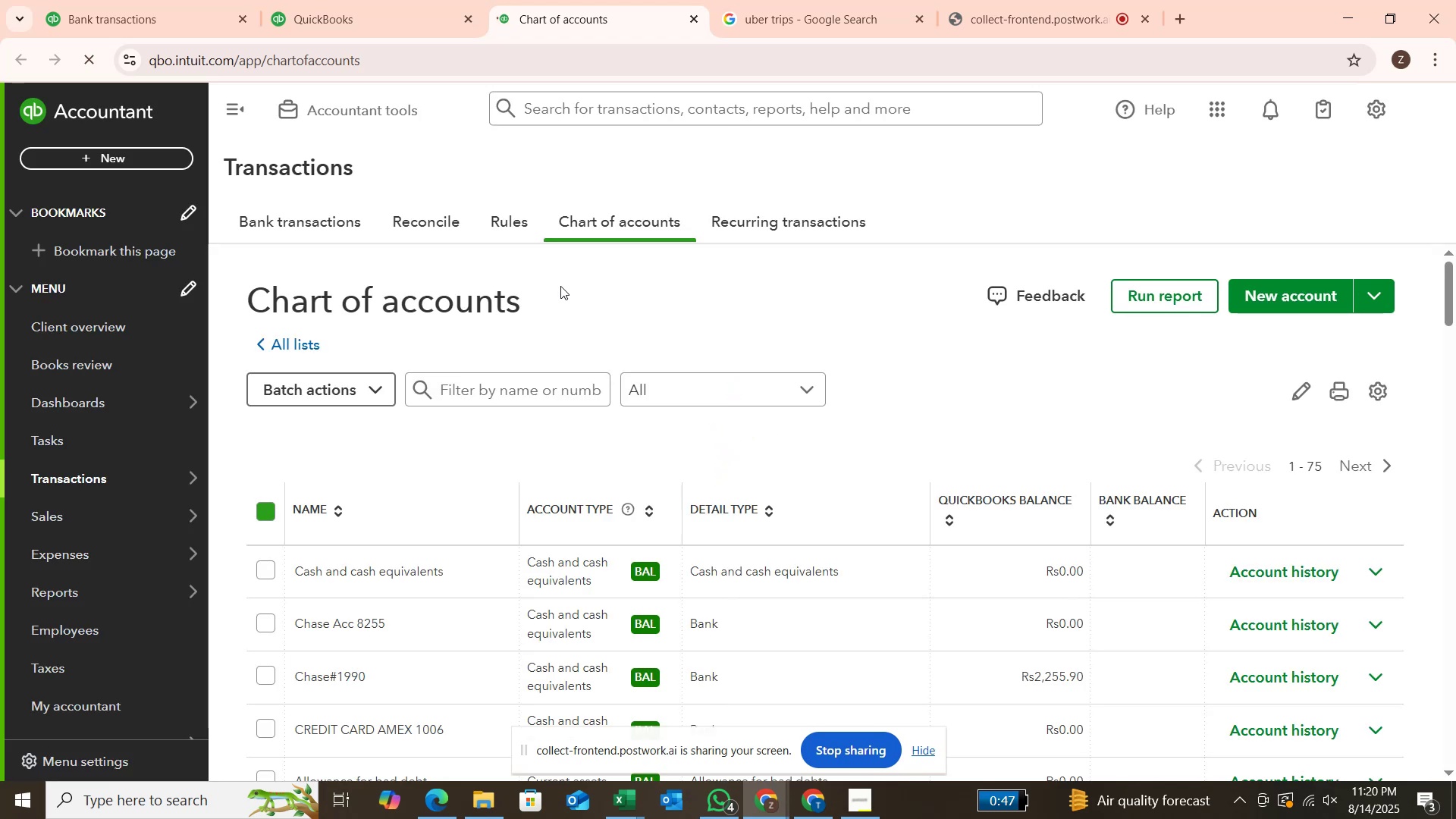 
wait(14.87)
 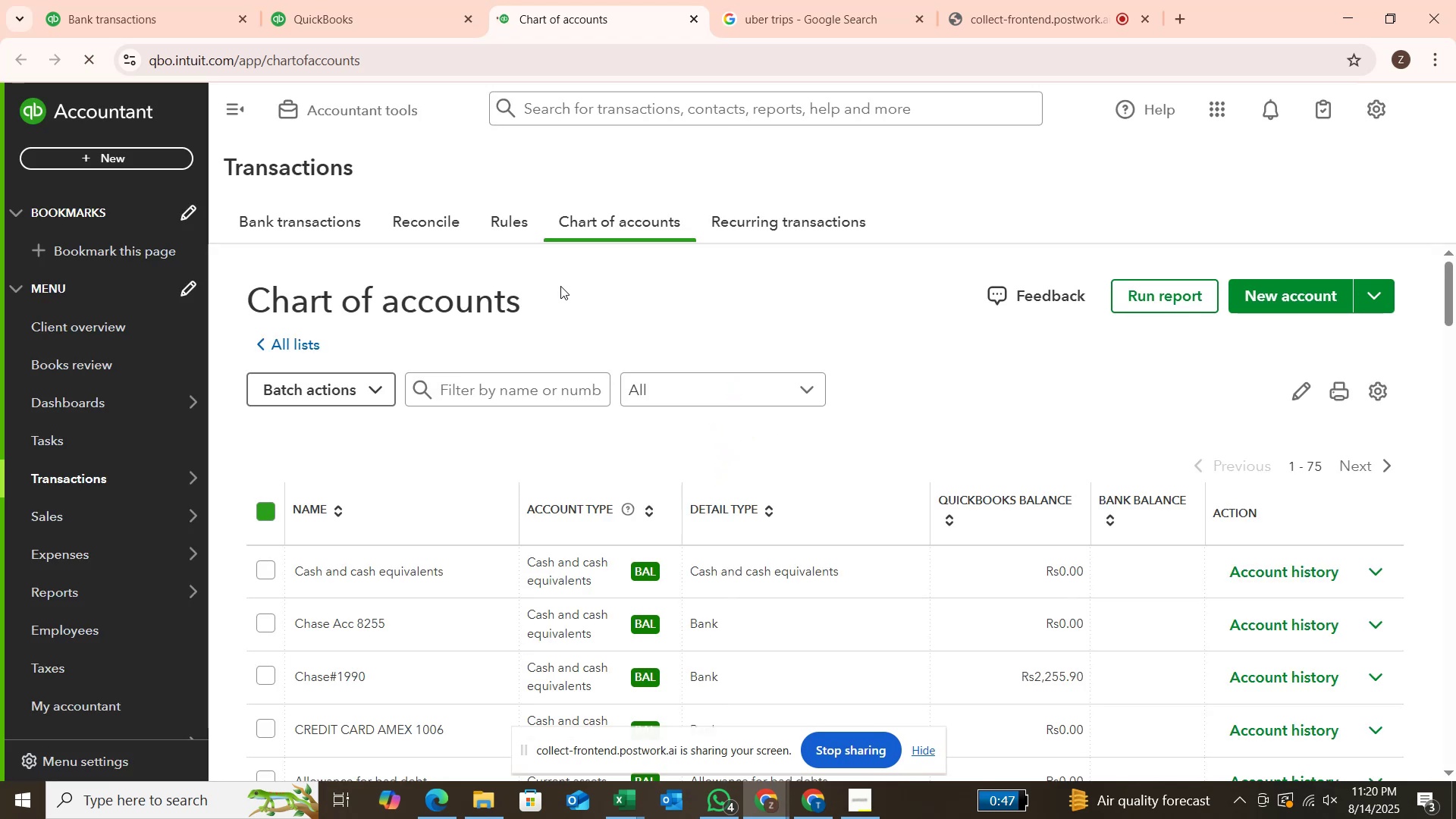 
left_click([532, 389])
 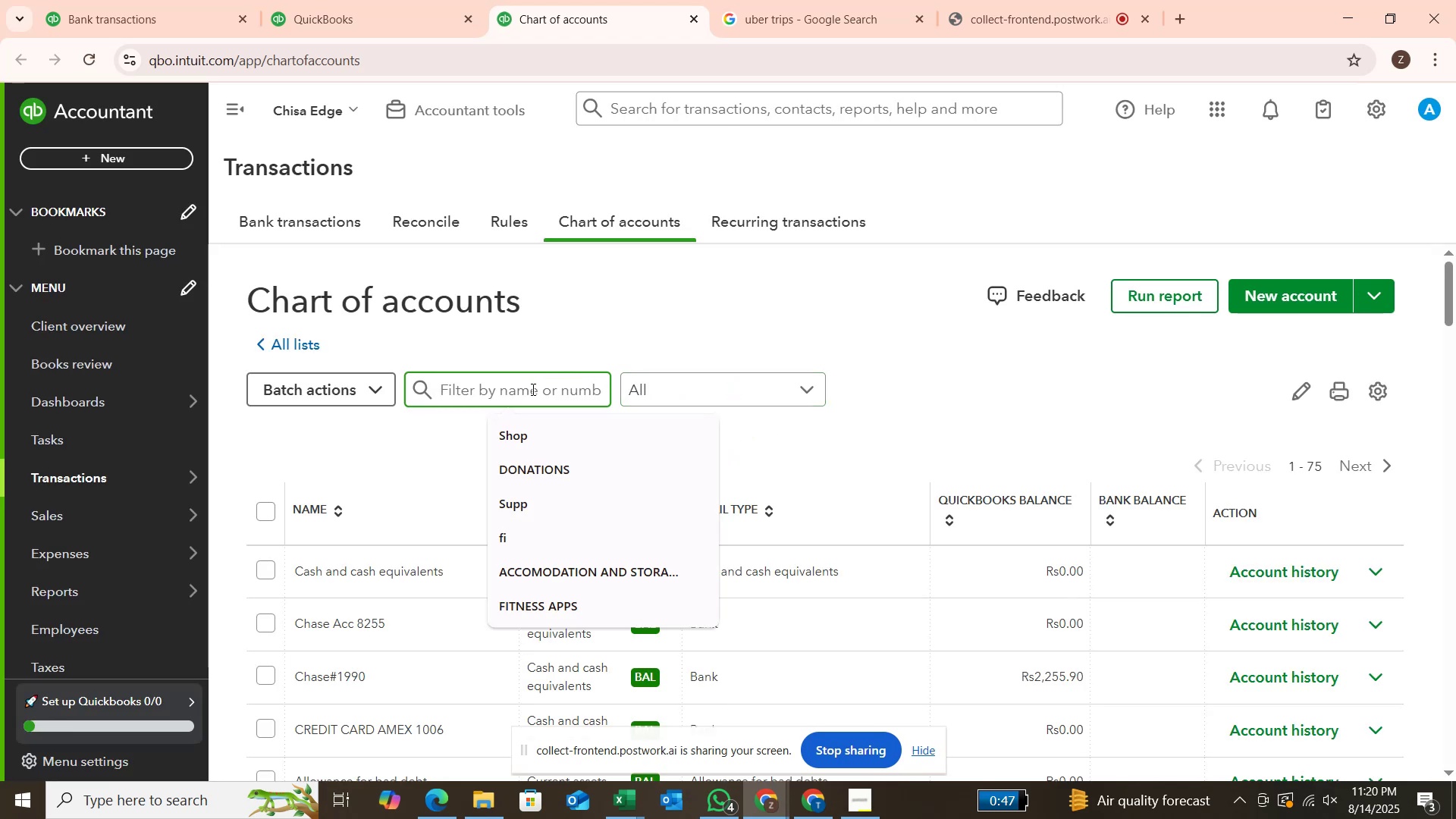 
key(Control+V)
 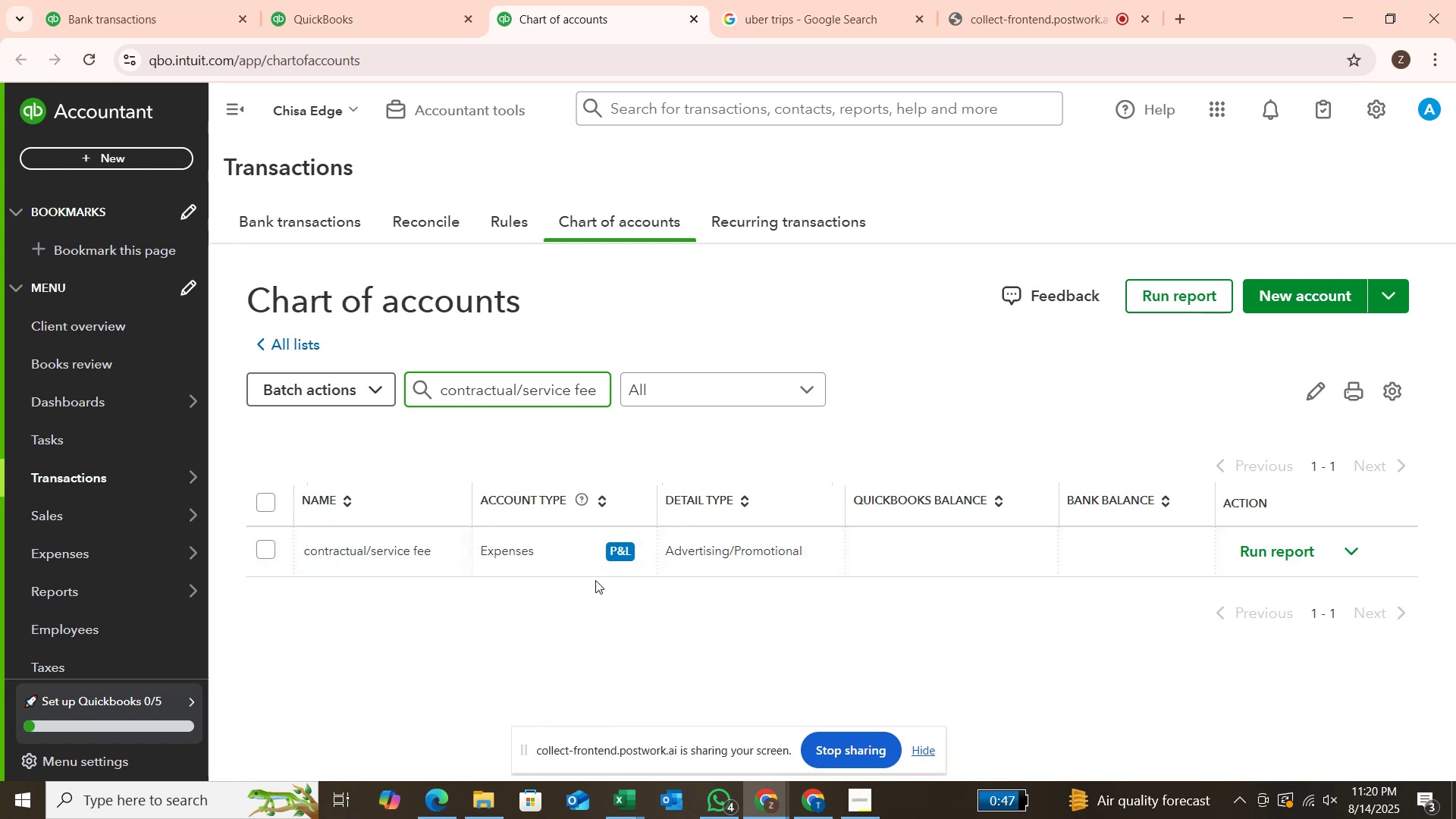 
left_click([271, 552])
 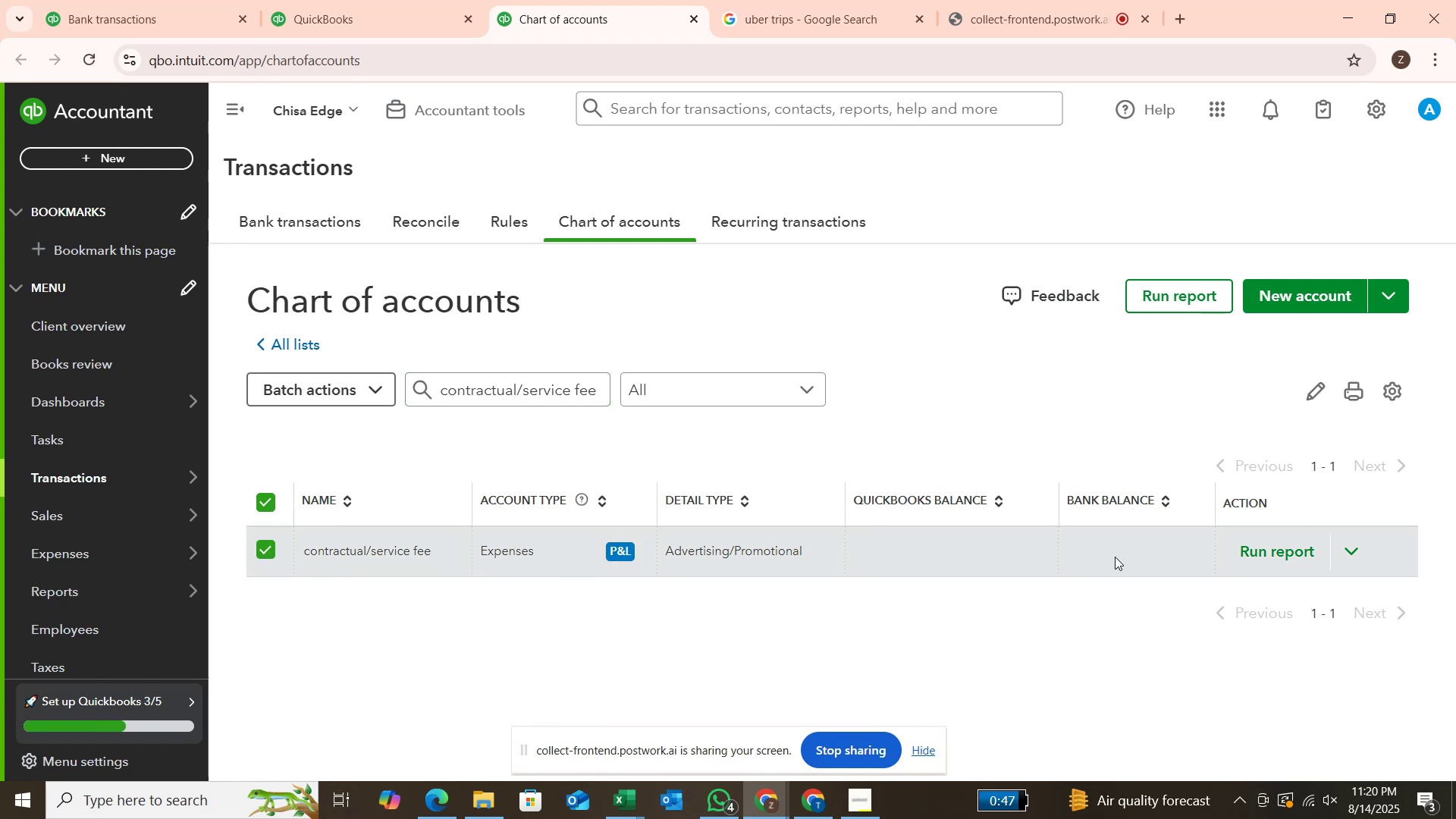 
left_click([1354, 553])
 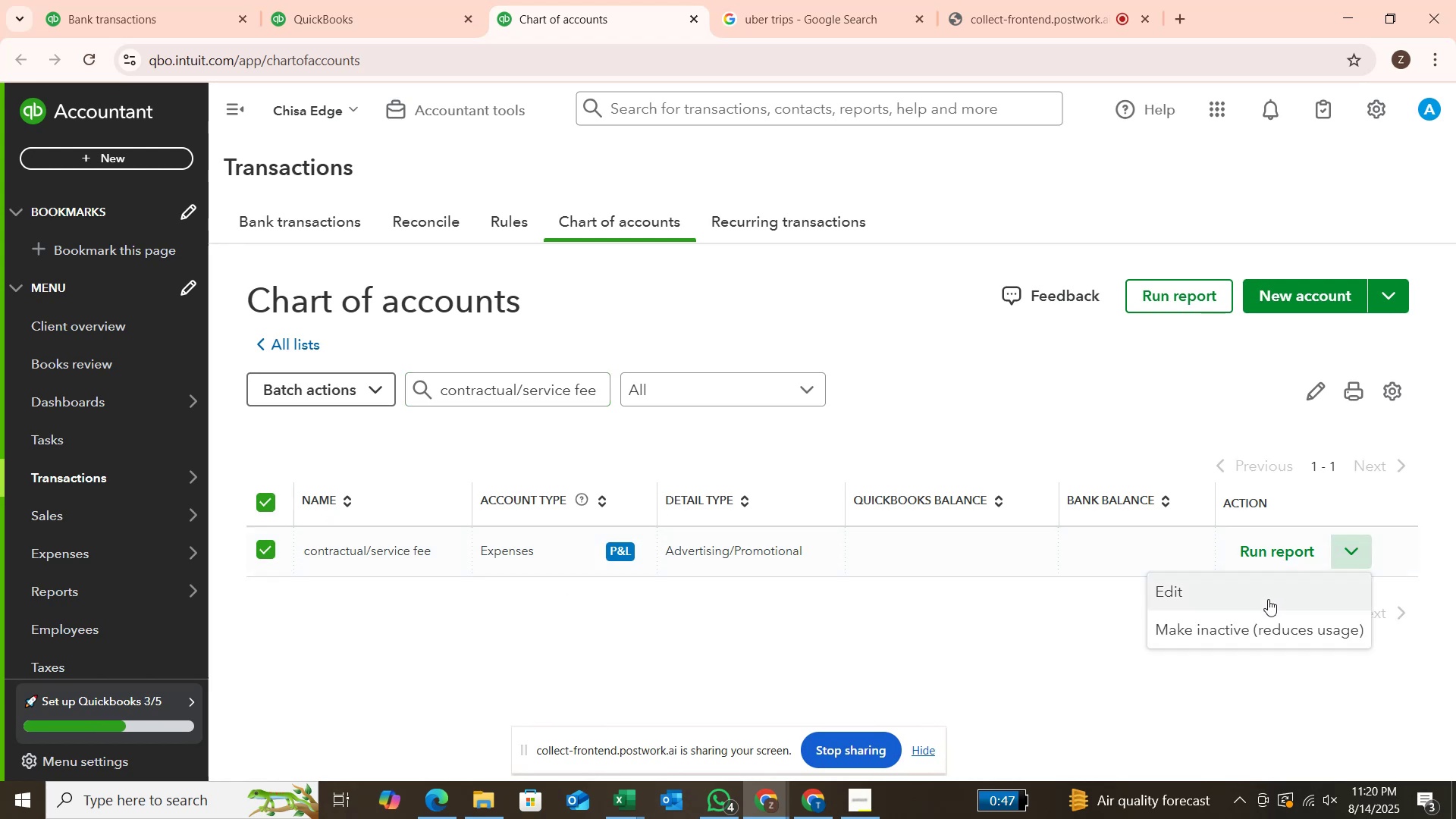 
left_click([1263, 602])
 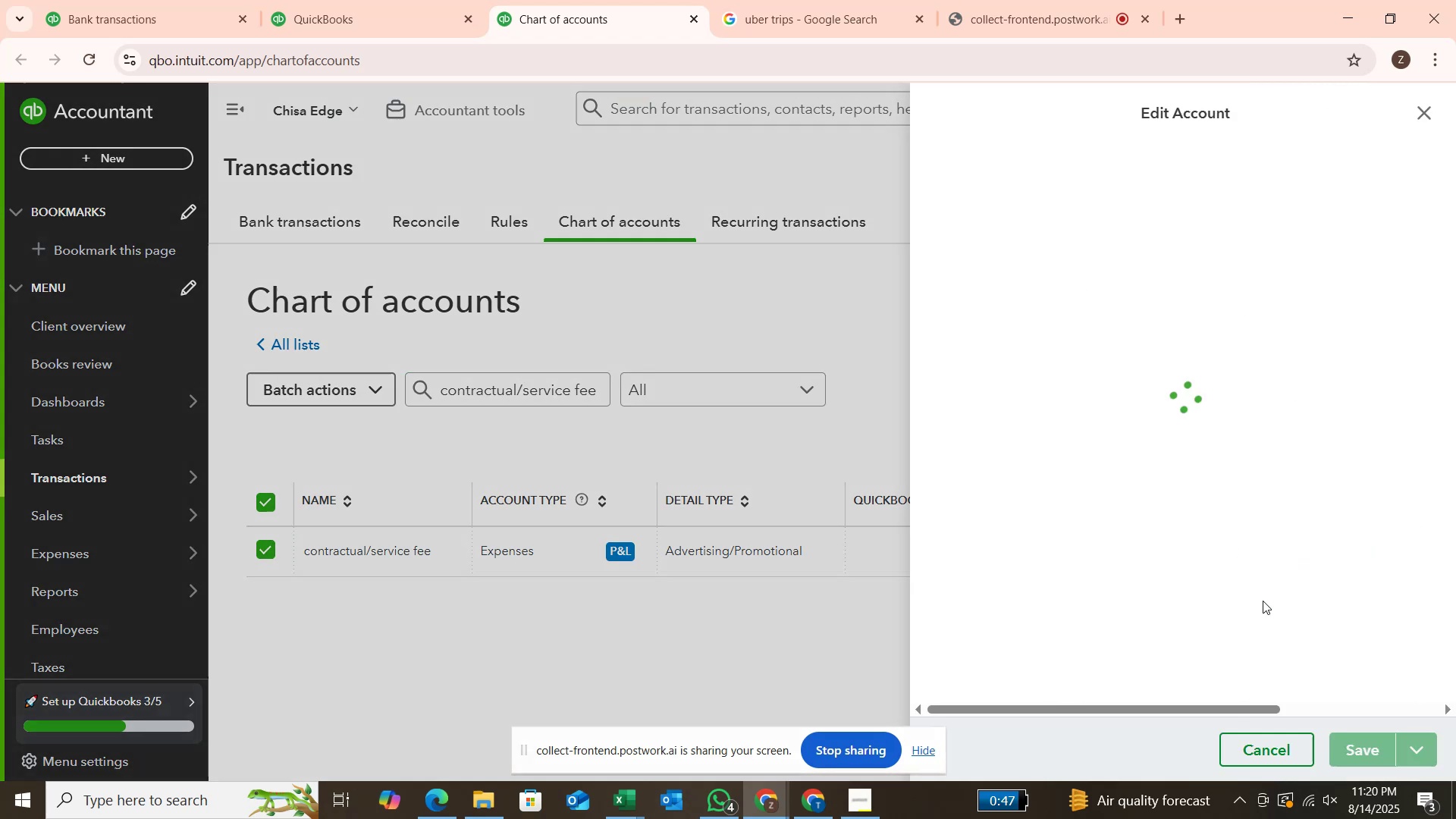 
mouse_move([1183, 503])
 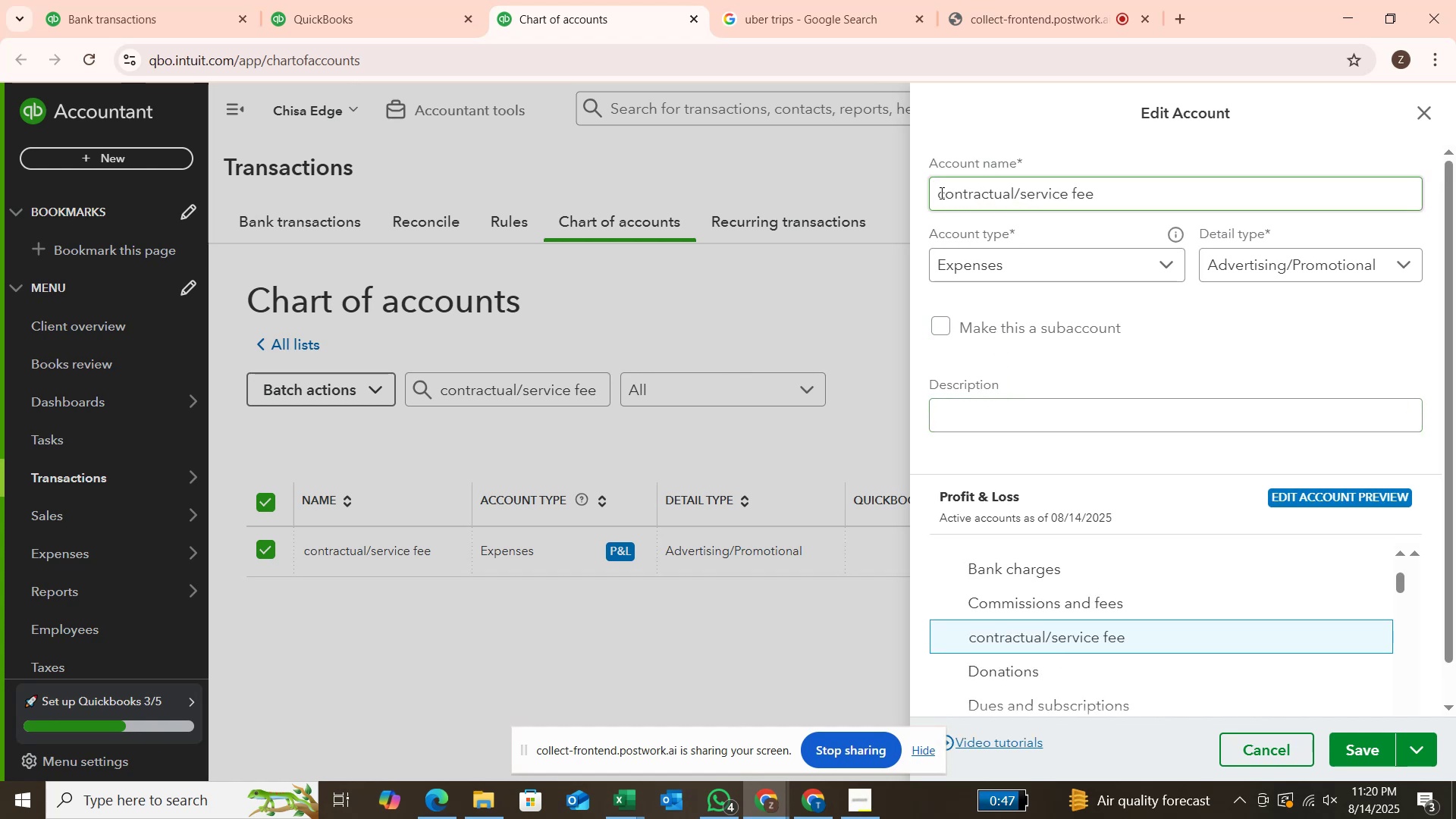 
left_click([944, 193])
 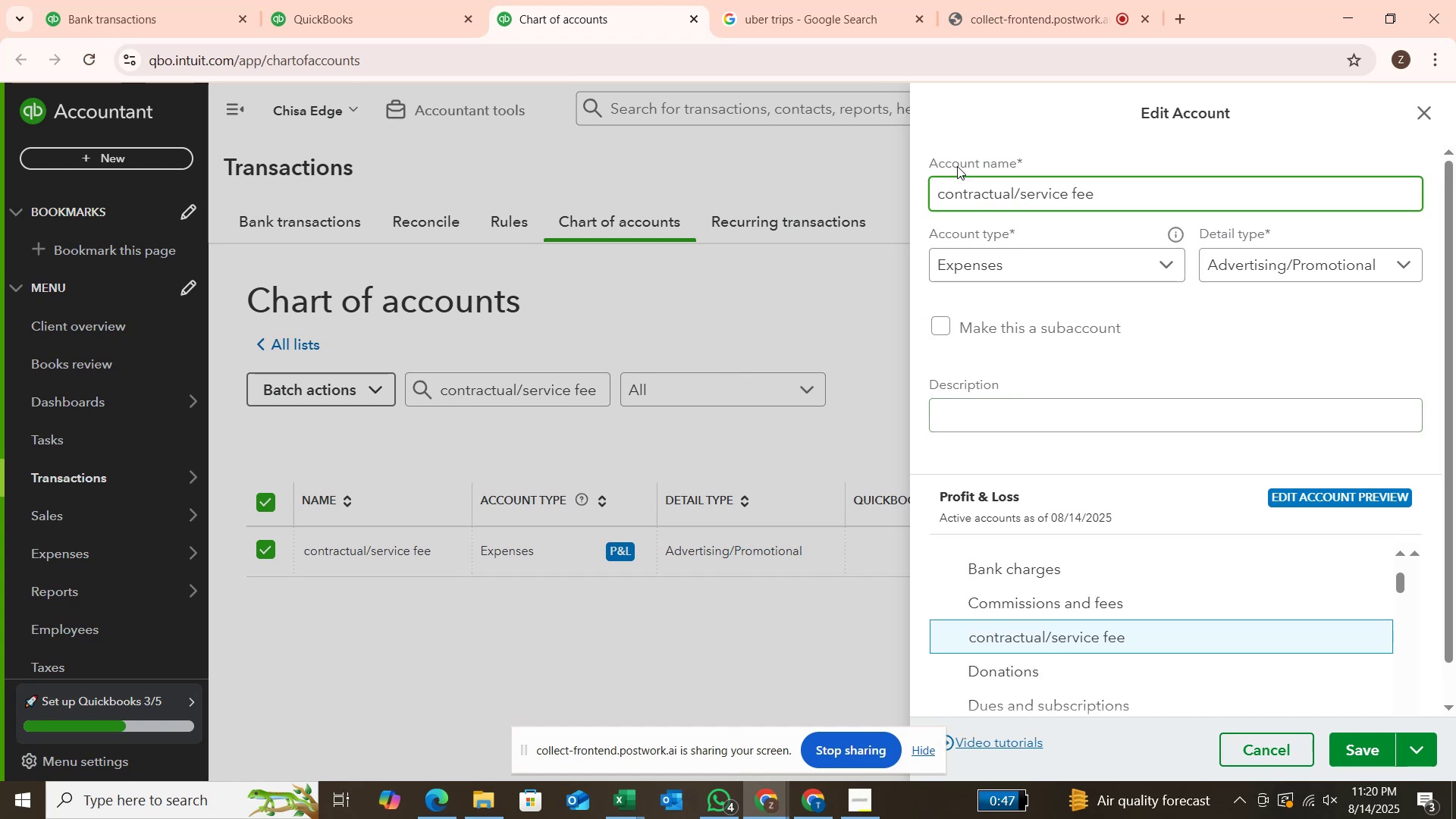 
key(Backspace)
 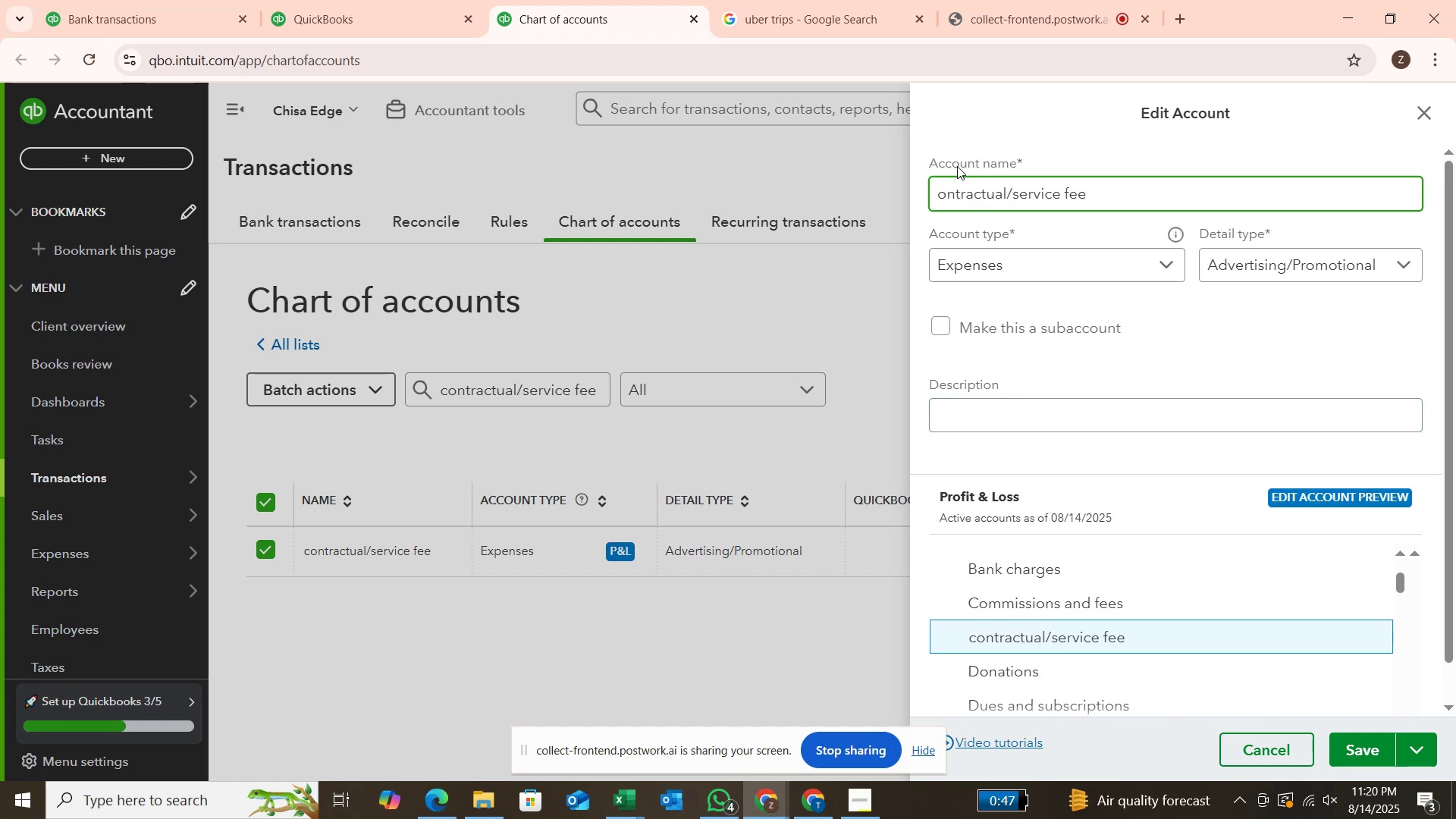 
key(Shift+ShiftLeft)
 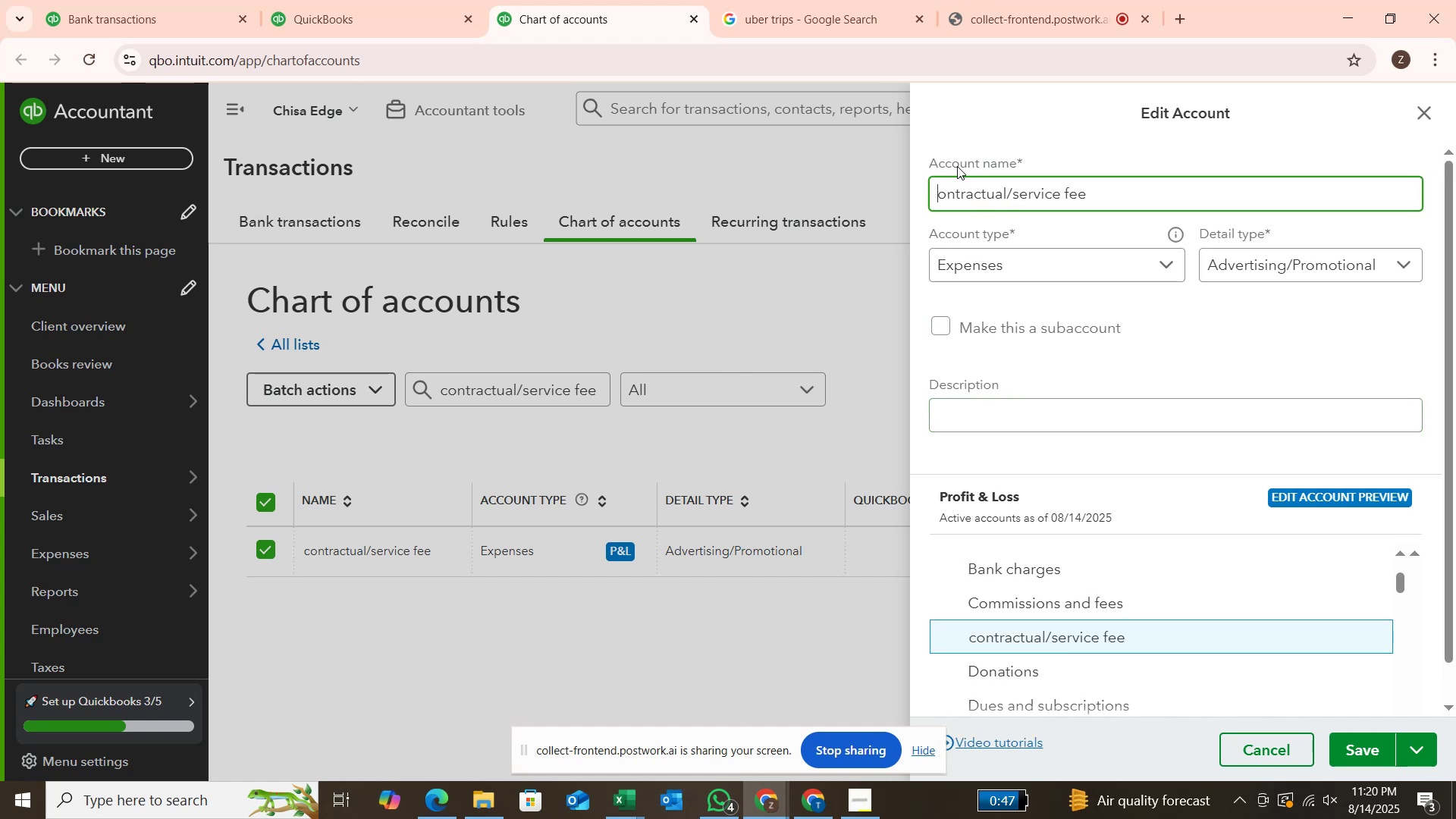 
key(C)
 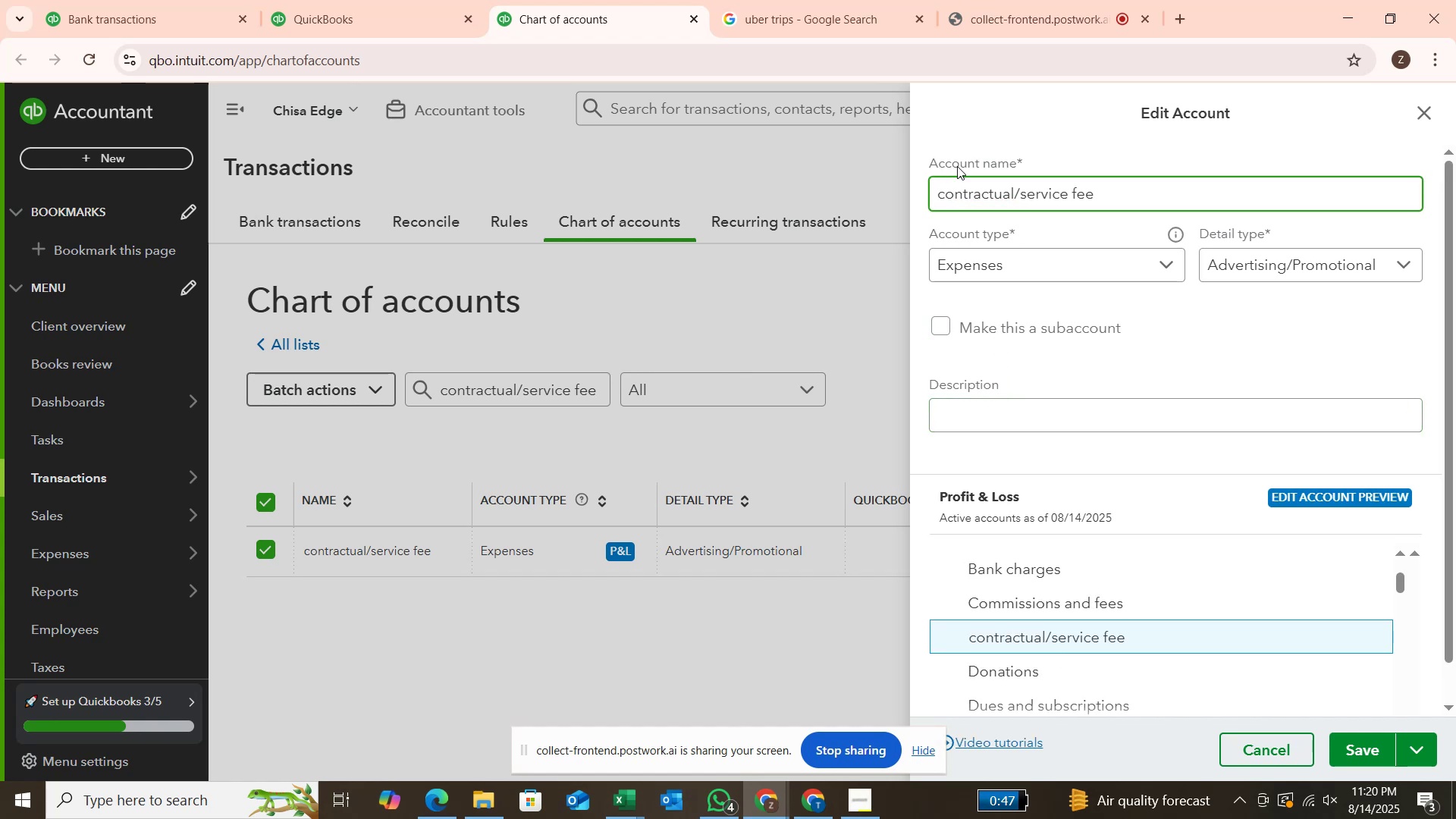 
key(Backspace)
 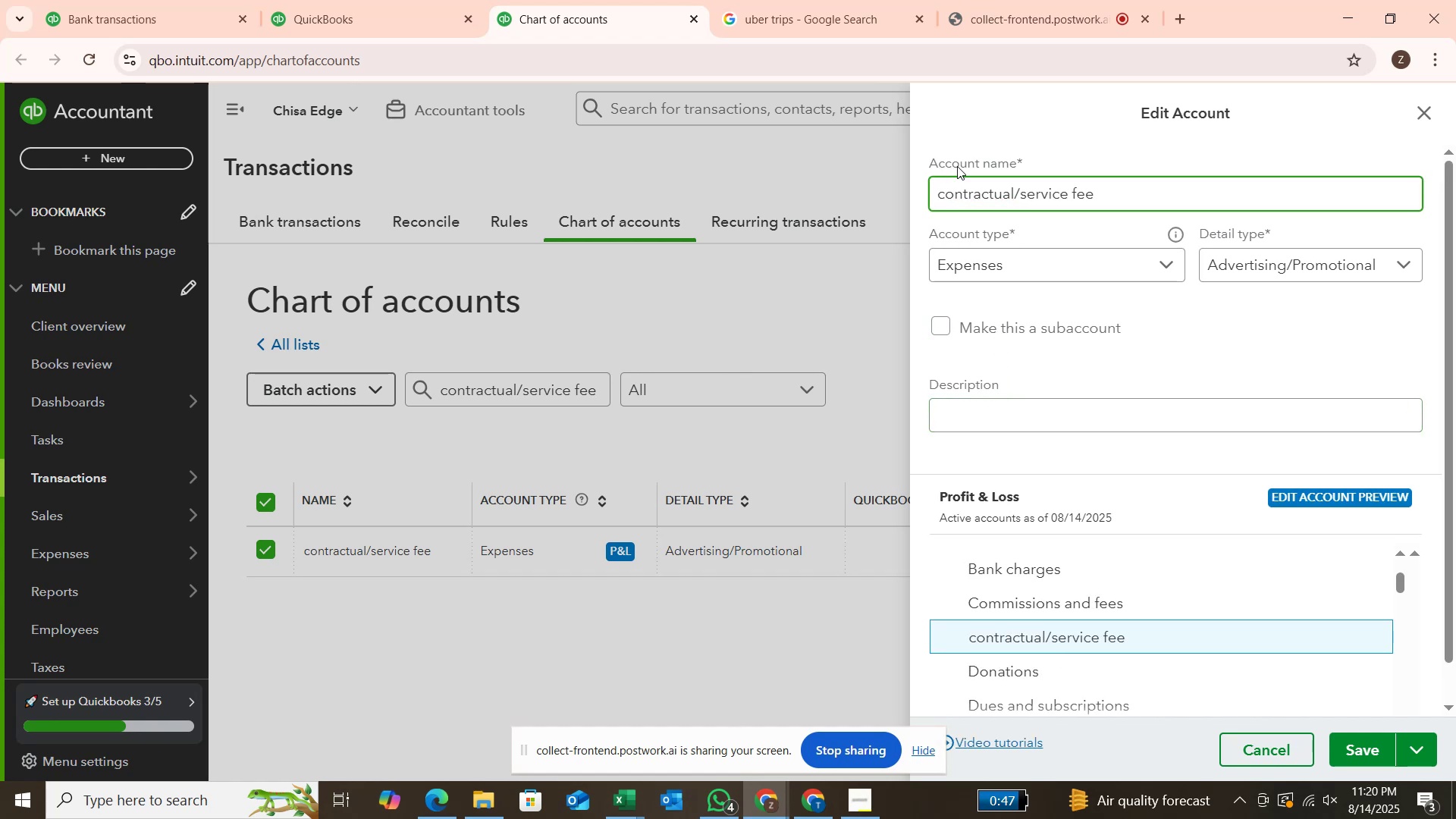 
key(Shift+C)
 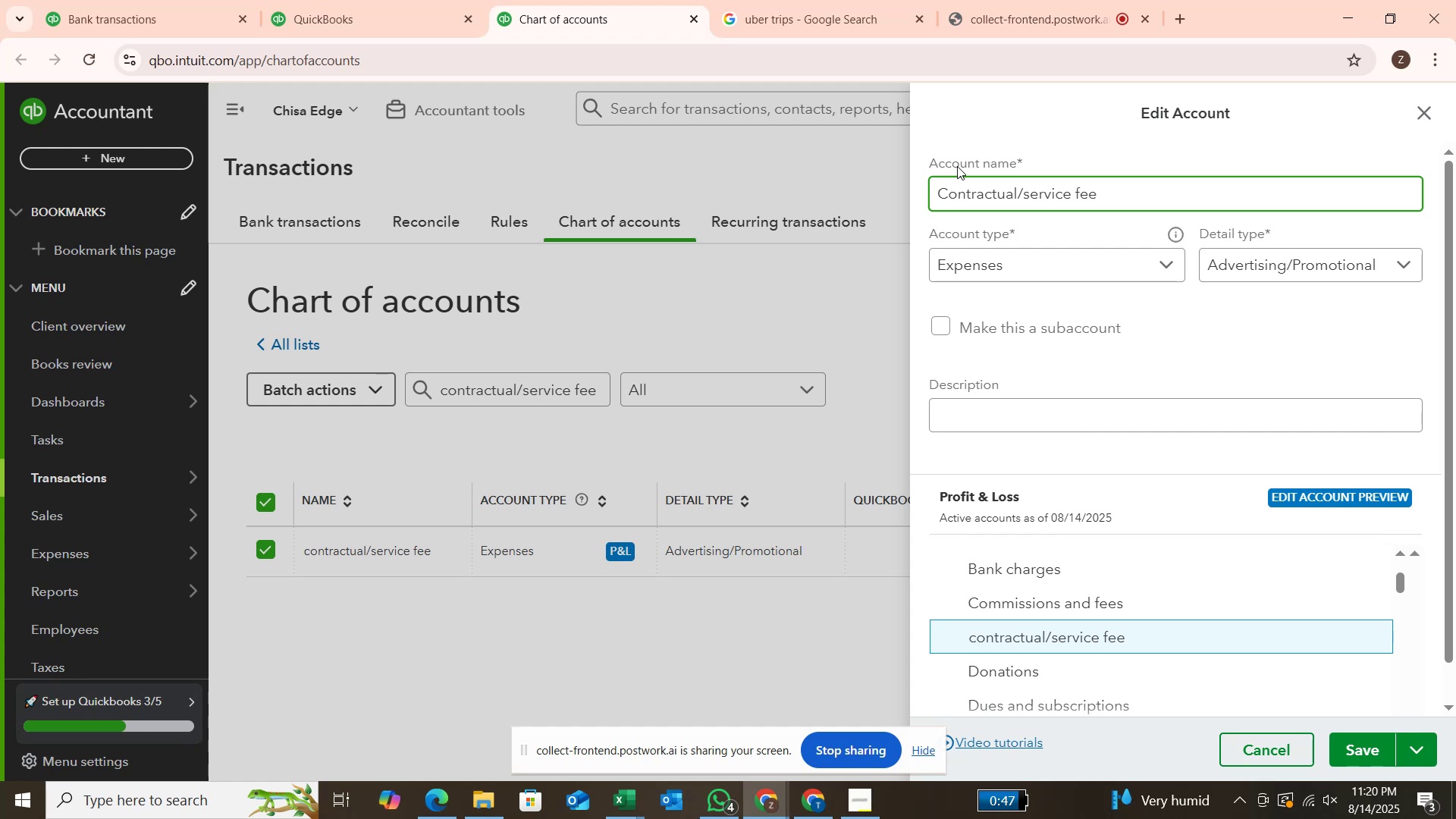 
key(ArrowRight)
 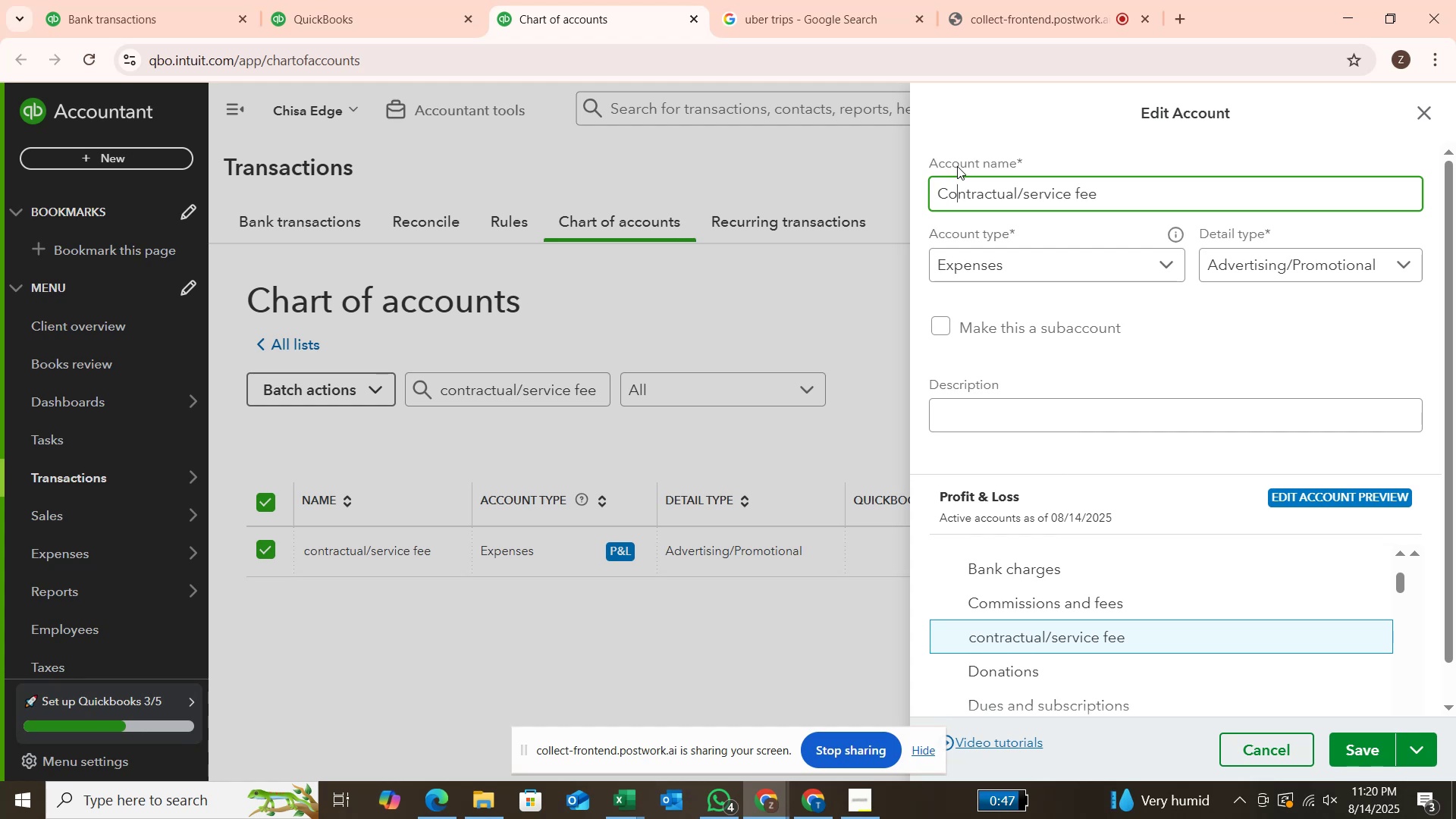 
key(ArrowRight)
 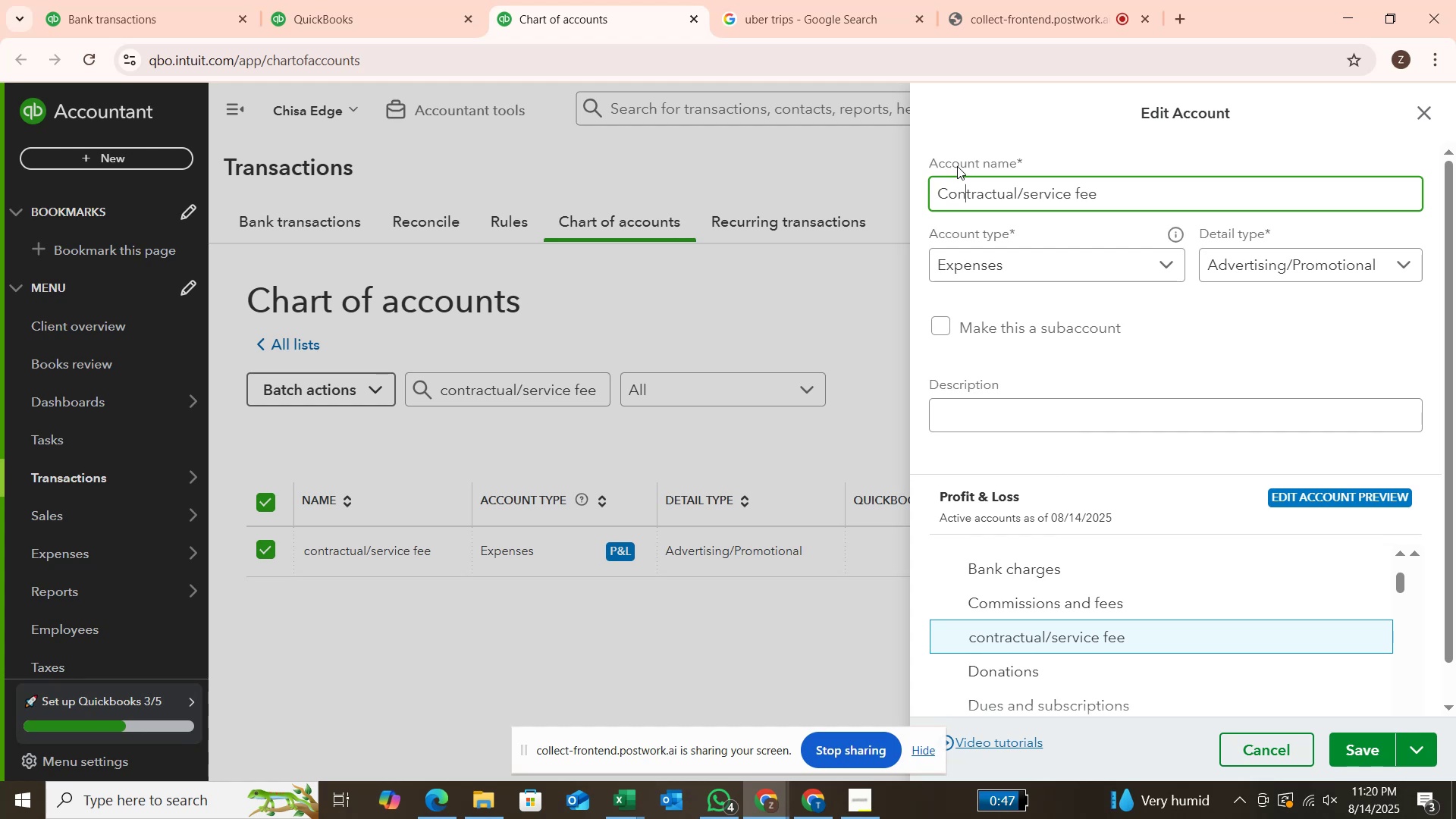 
key(ArrowRight)
 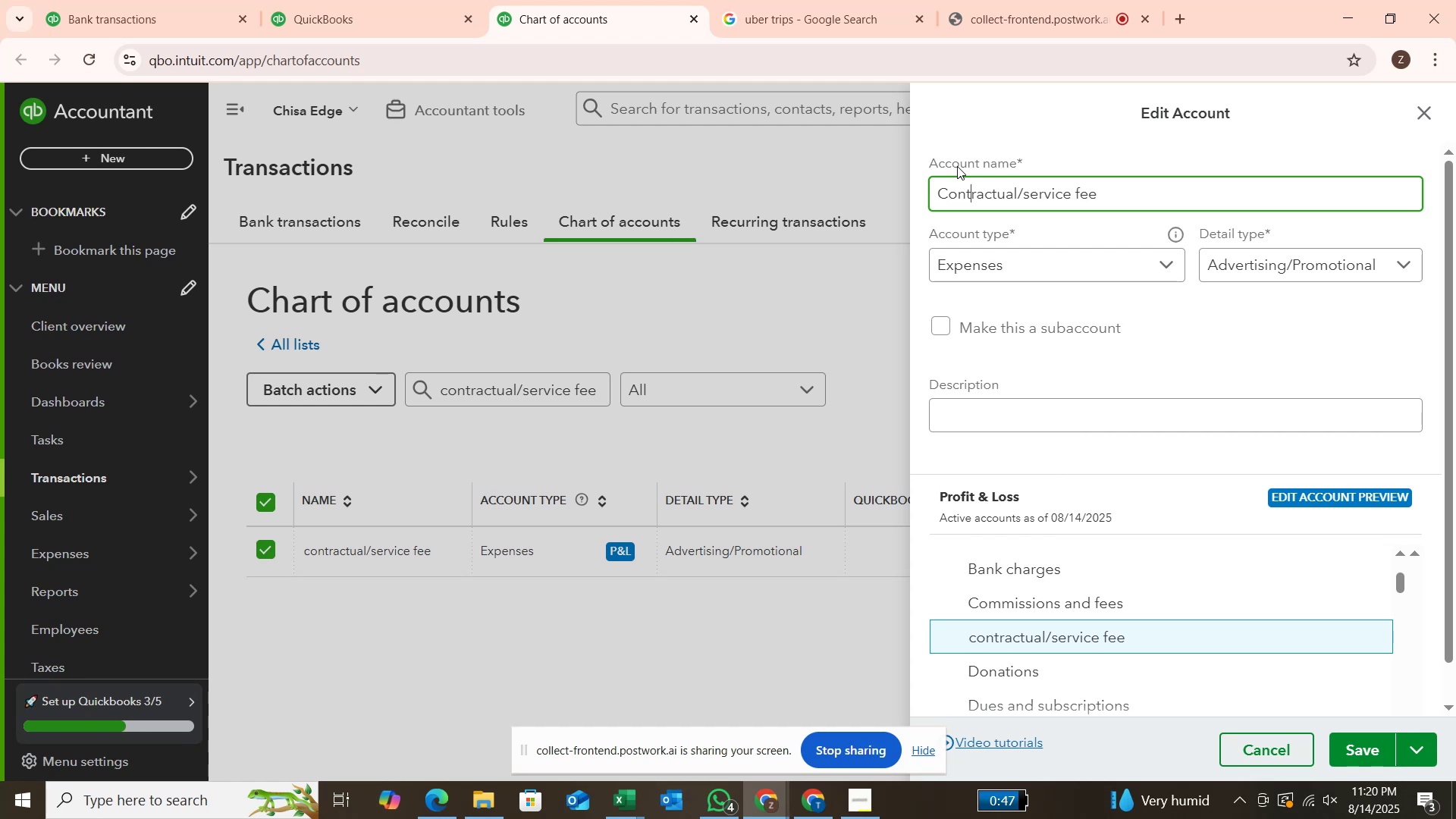 
key(ArrowRight)
 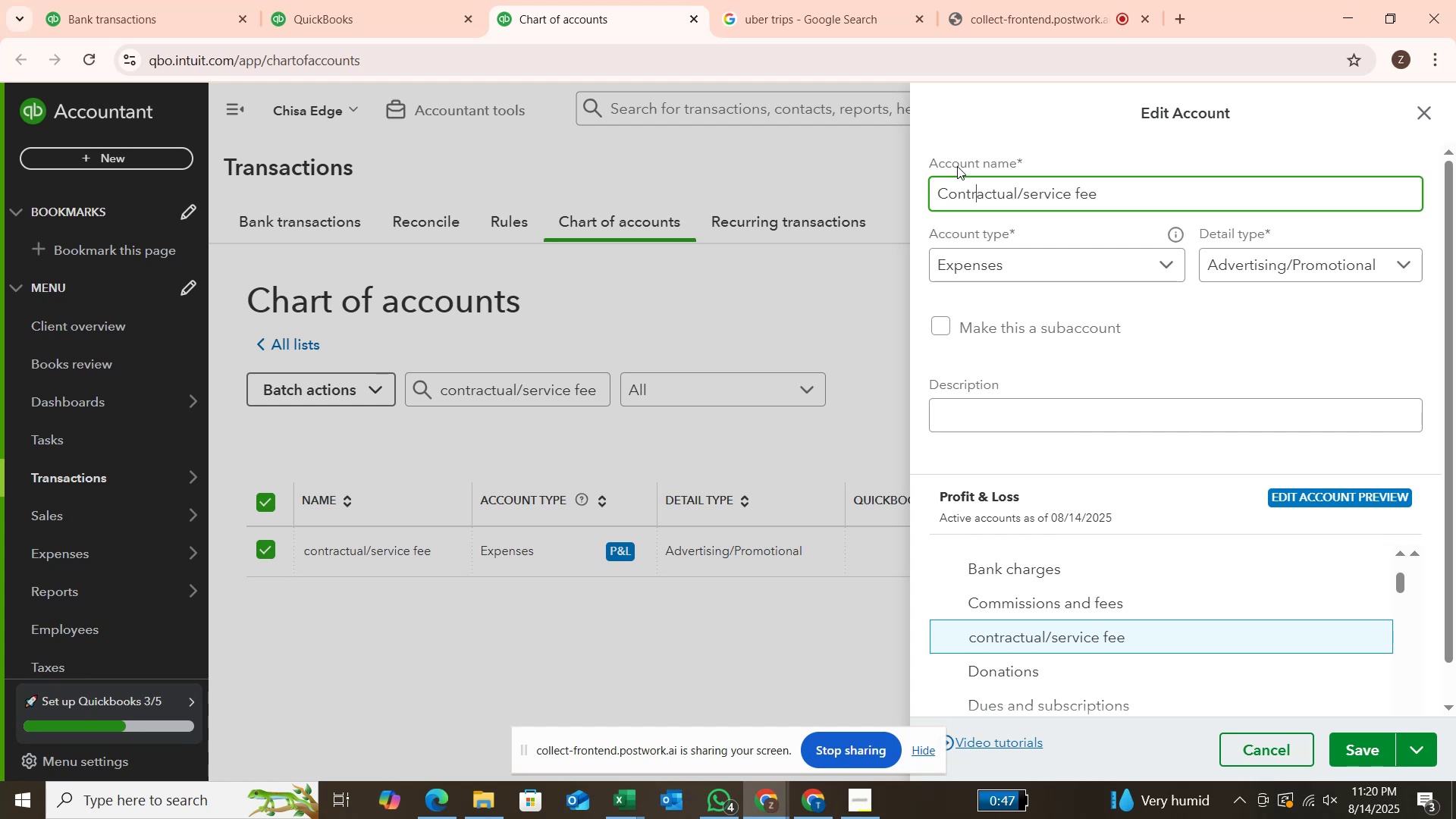 
key(ArrowRight)
 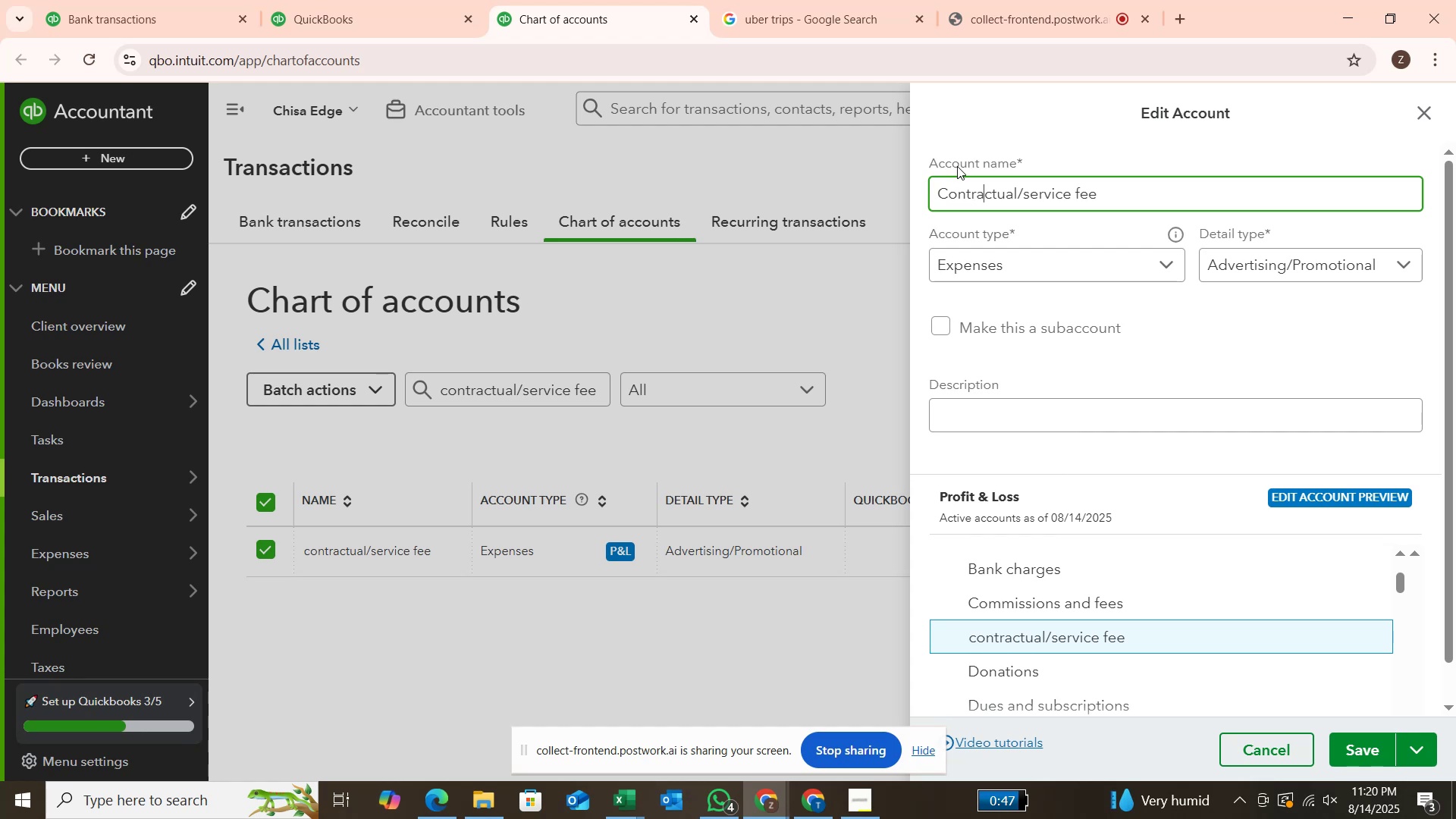 
key(ArrowRight)
 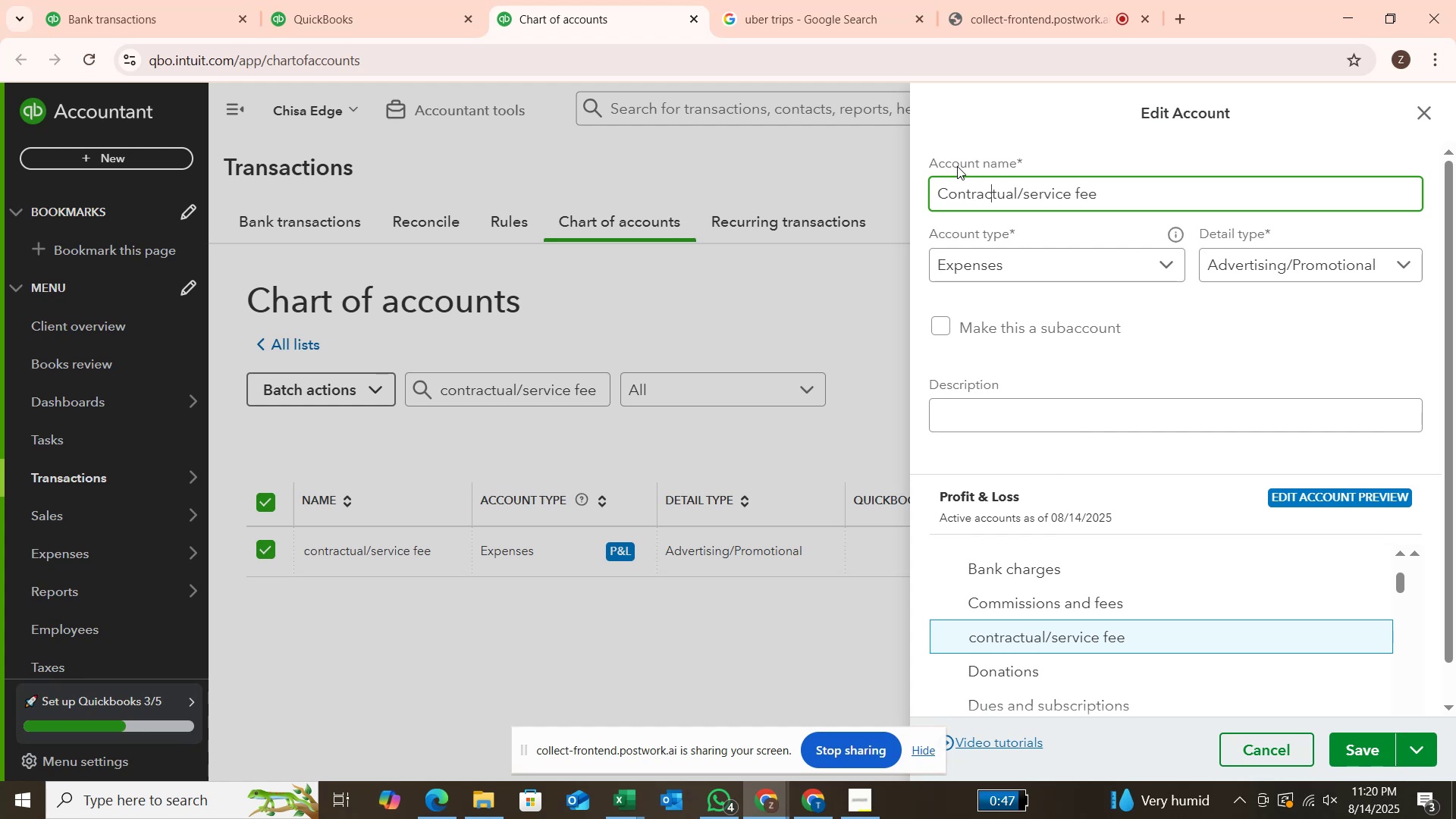 
key(ArrowRight)
 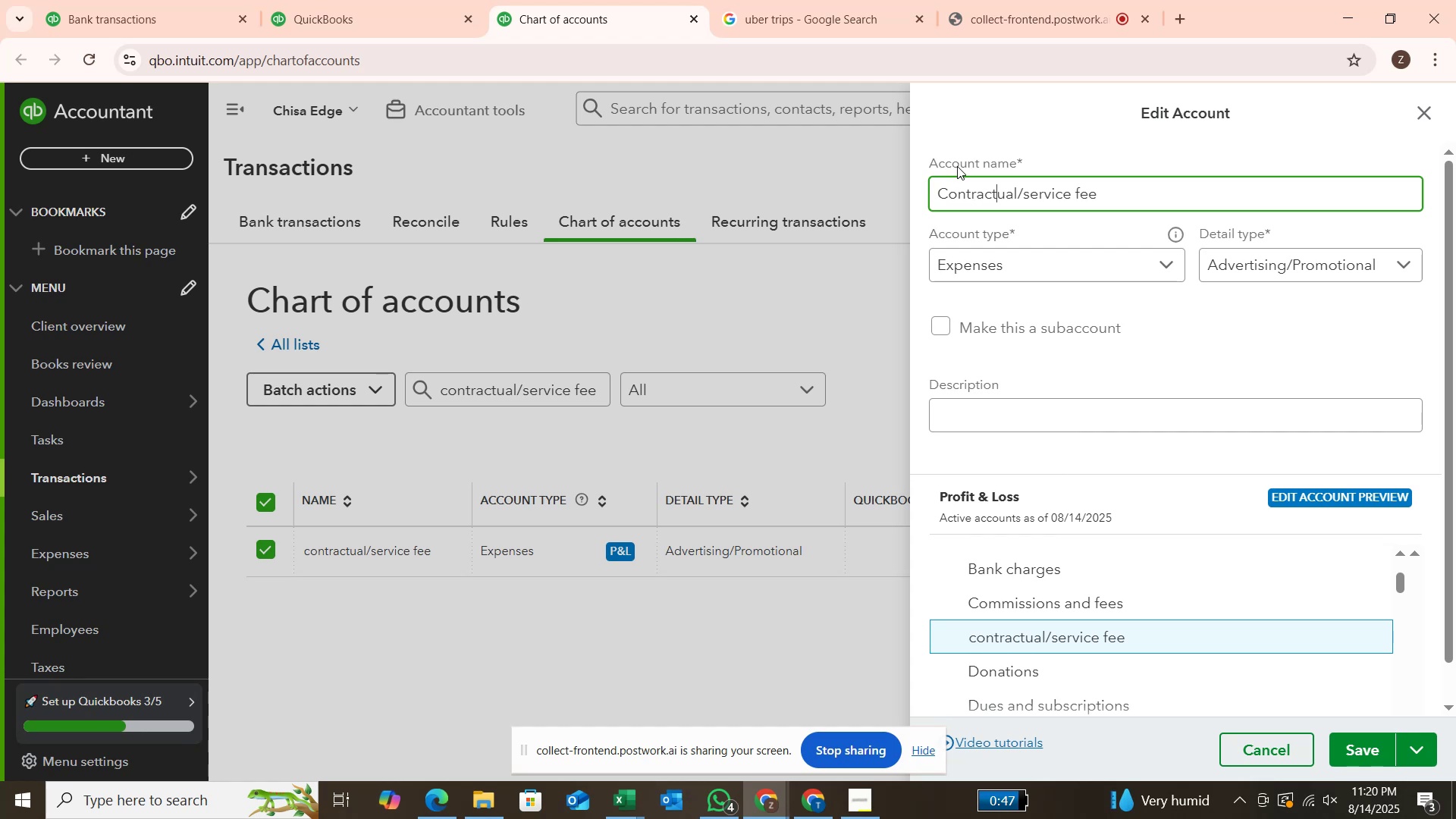 
key(ArrowRight)
 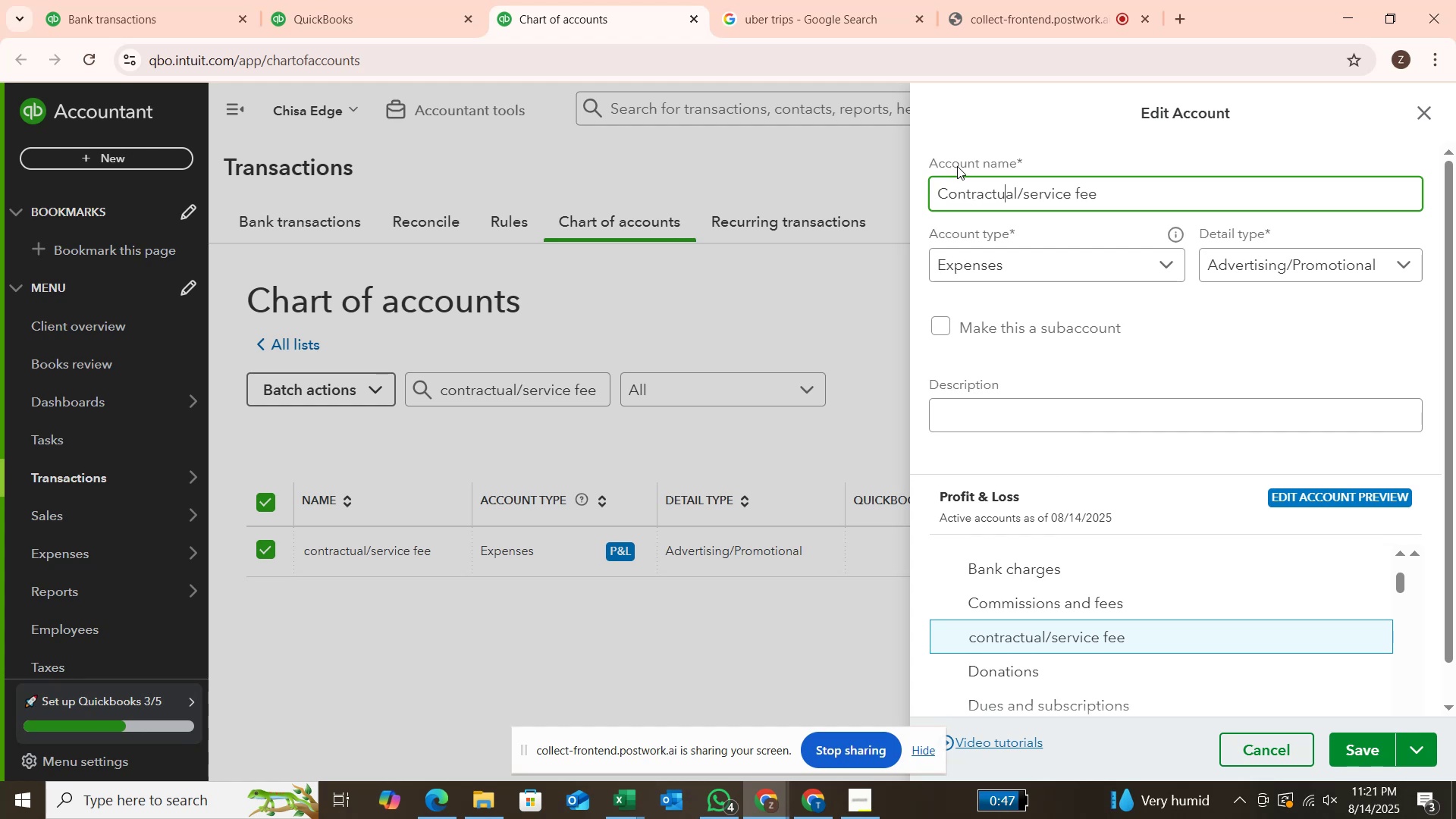 
key(ArrowRight)
 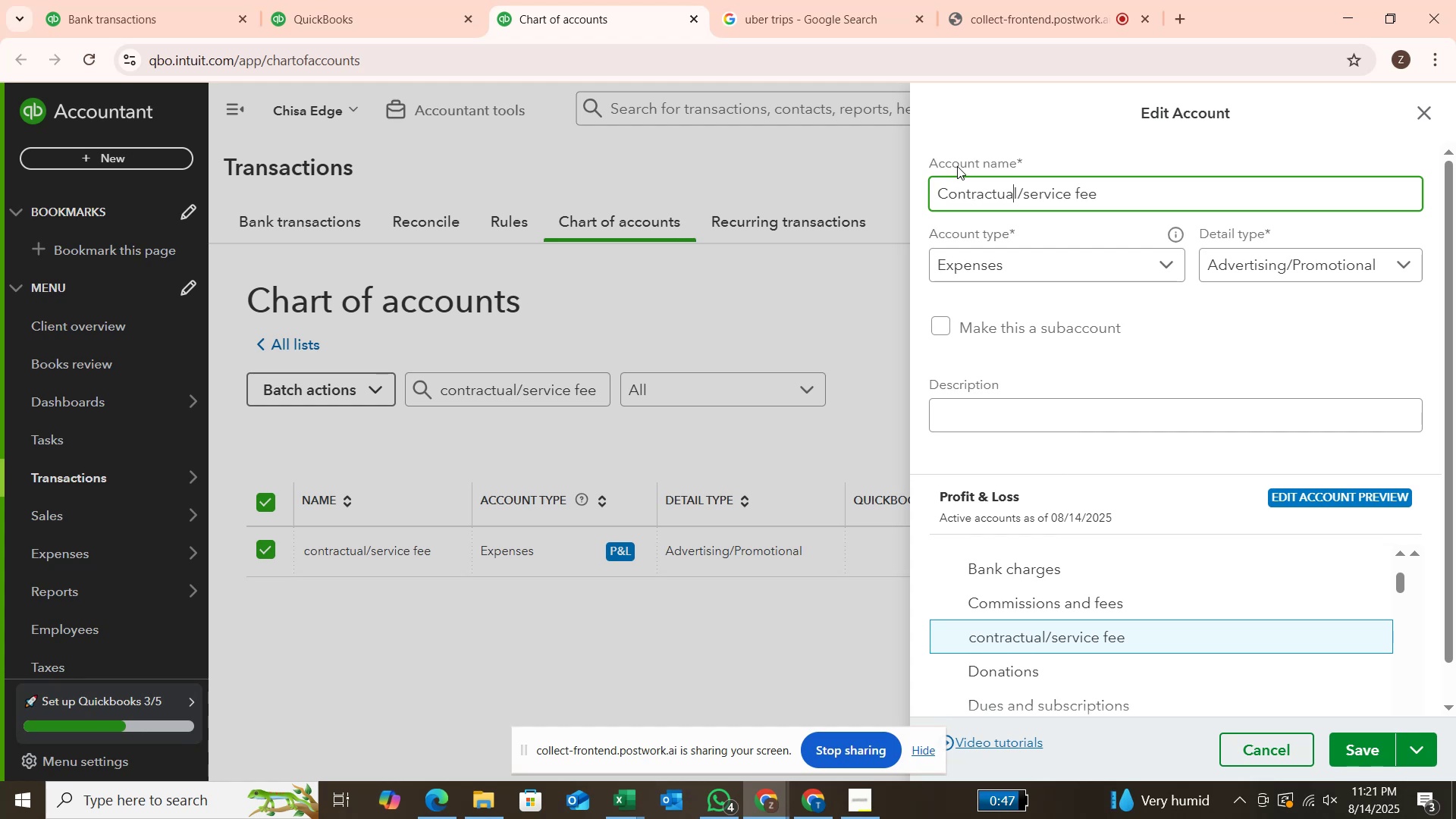 
key(ArrowRight)
 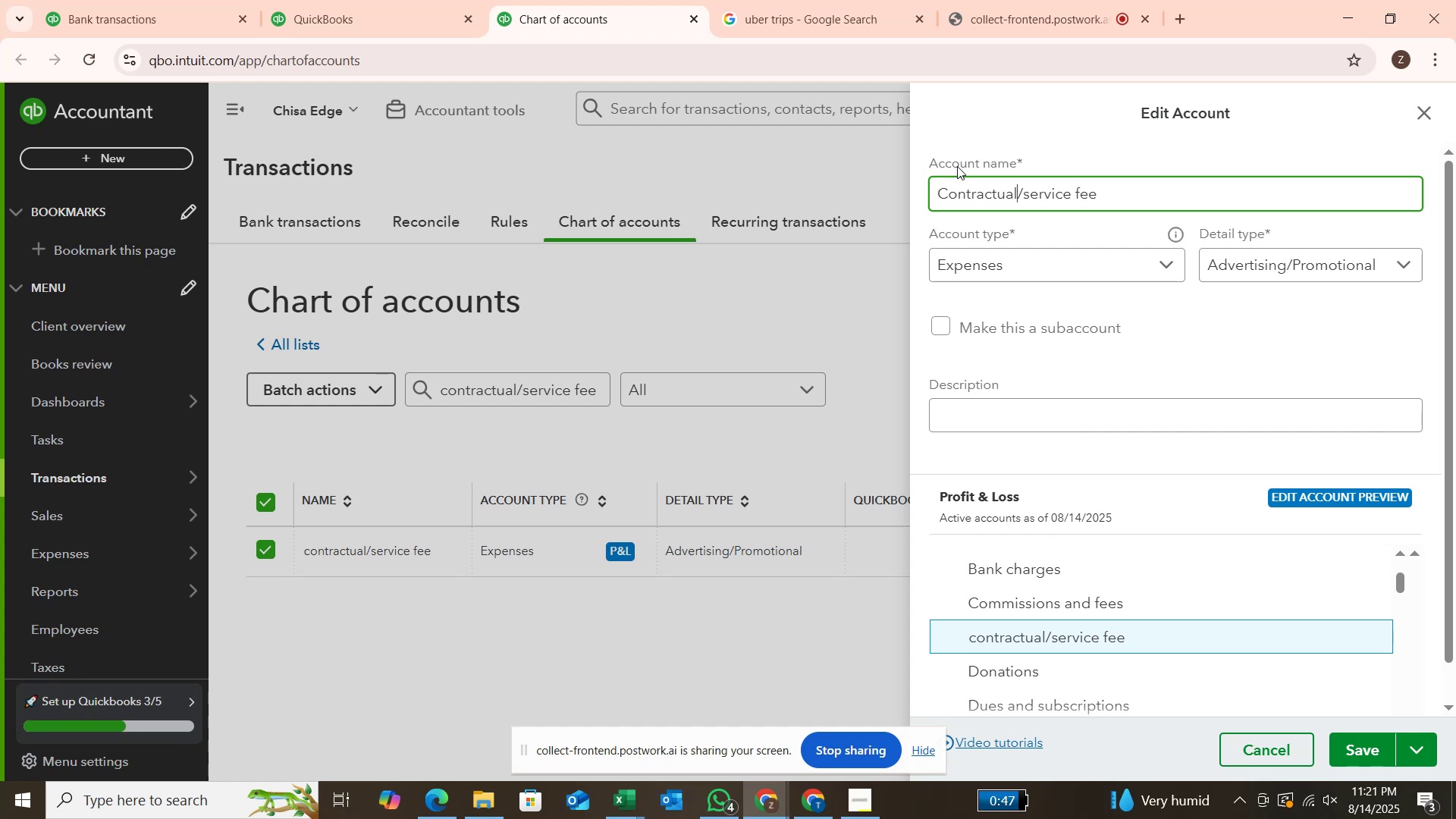 
key(ArrowRight)
 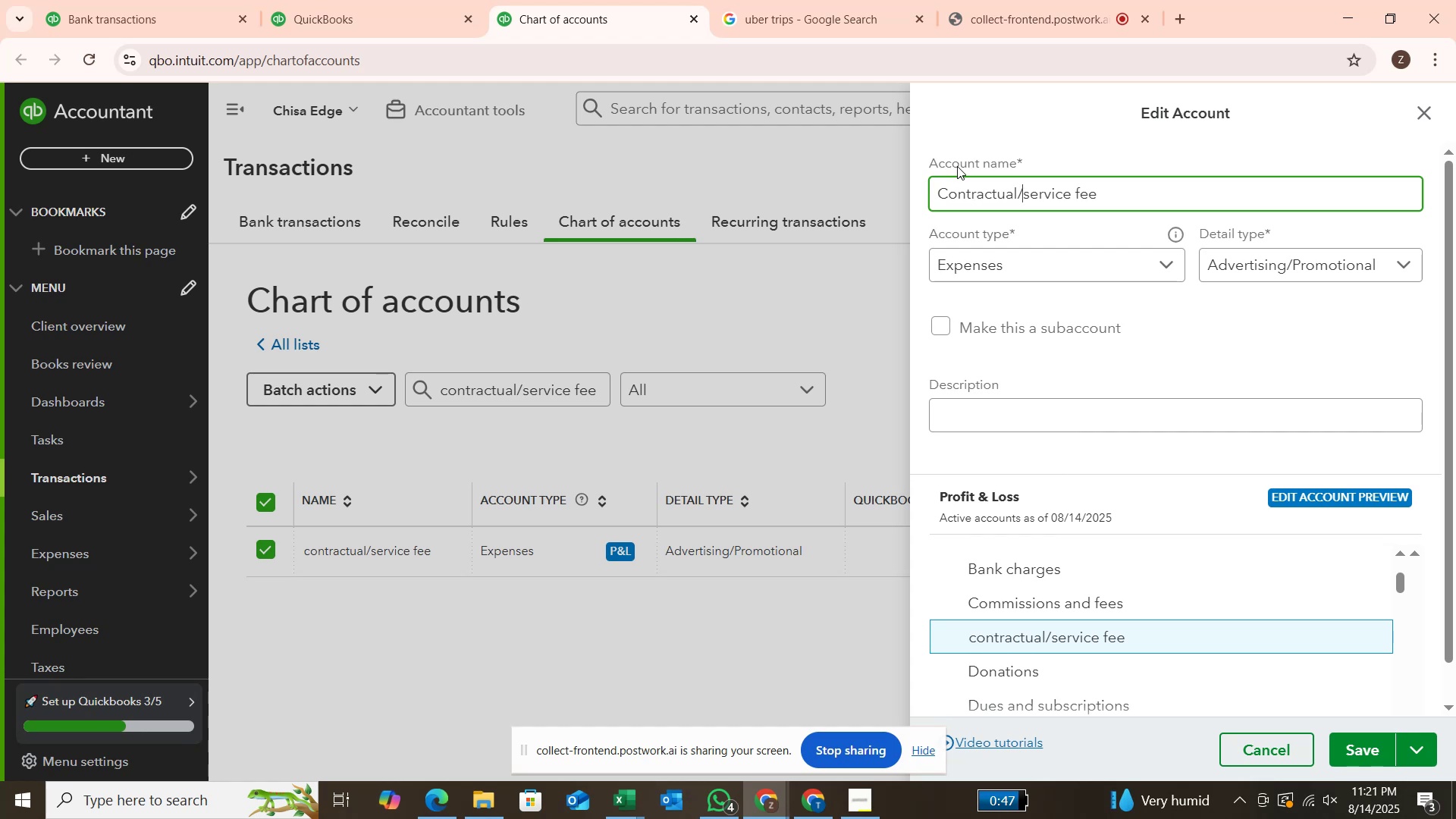 
key(ArrowRight)
 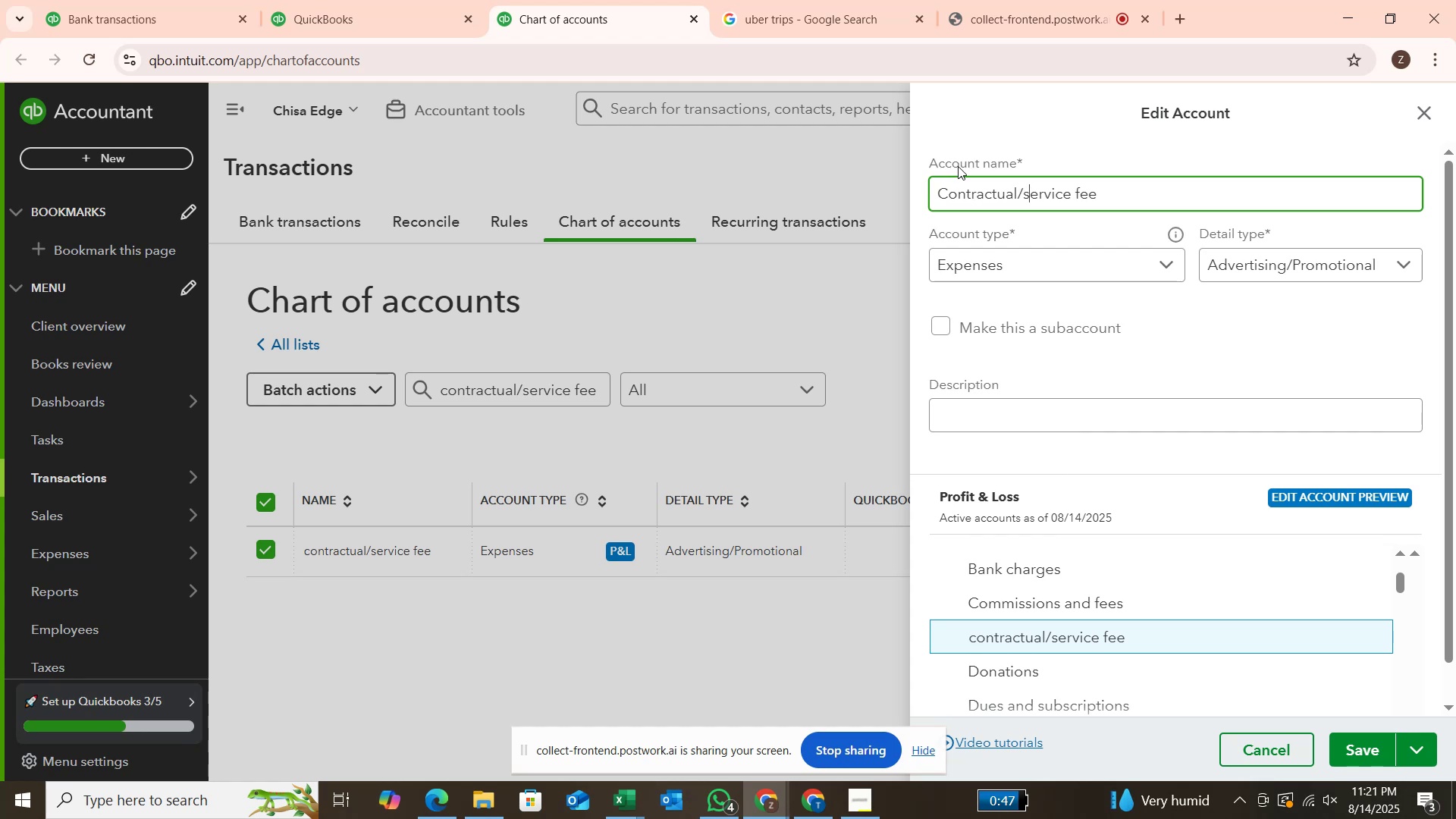 
key(Backspace)
 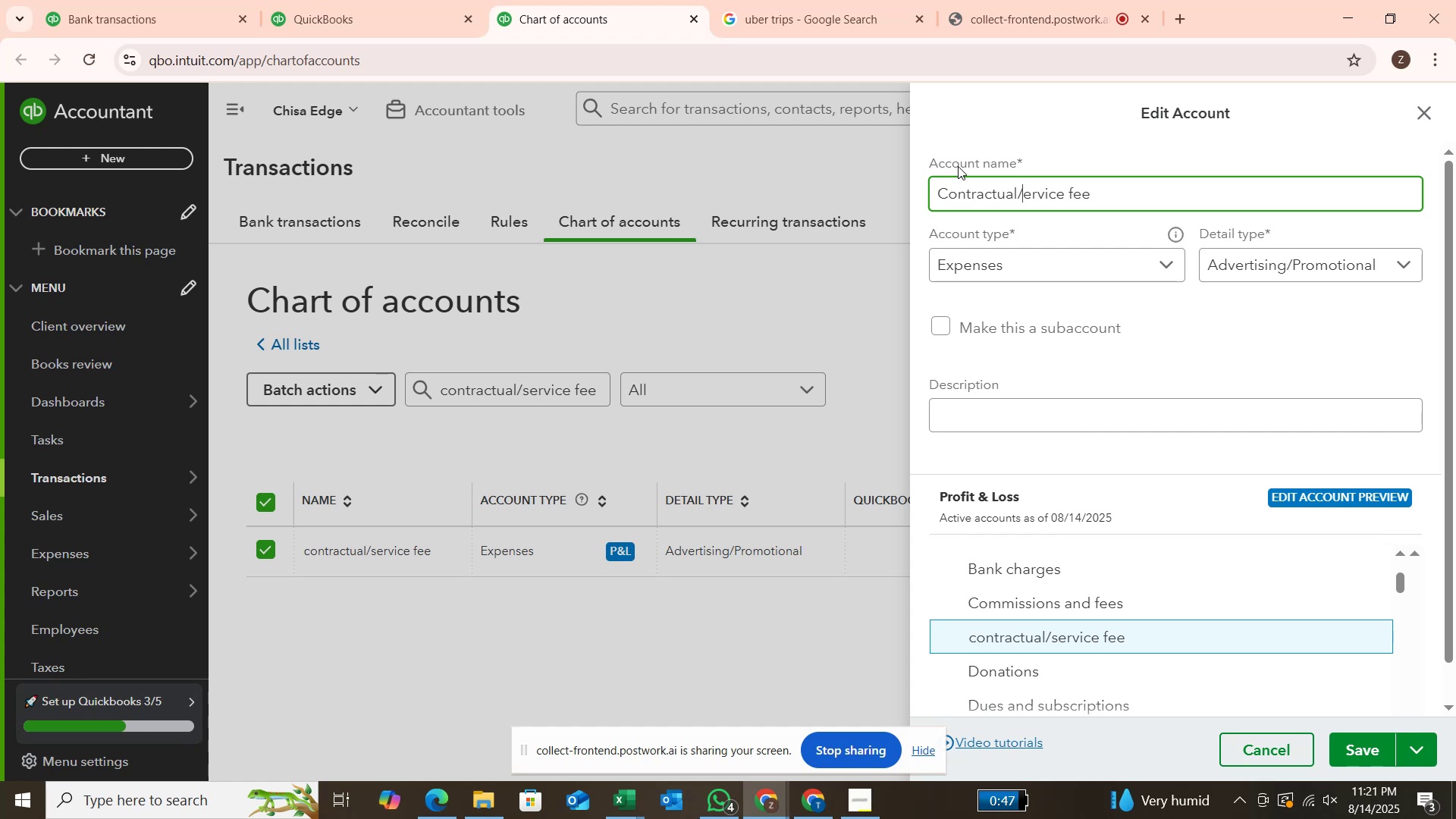 
hold_key(key=ShiftLeft, duration=0.41)
 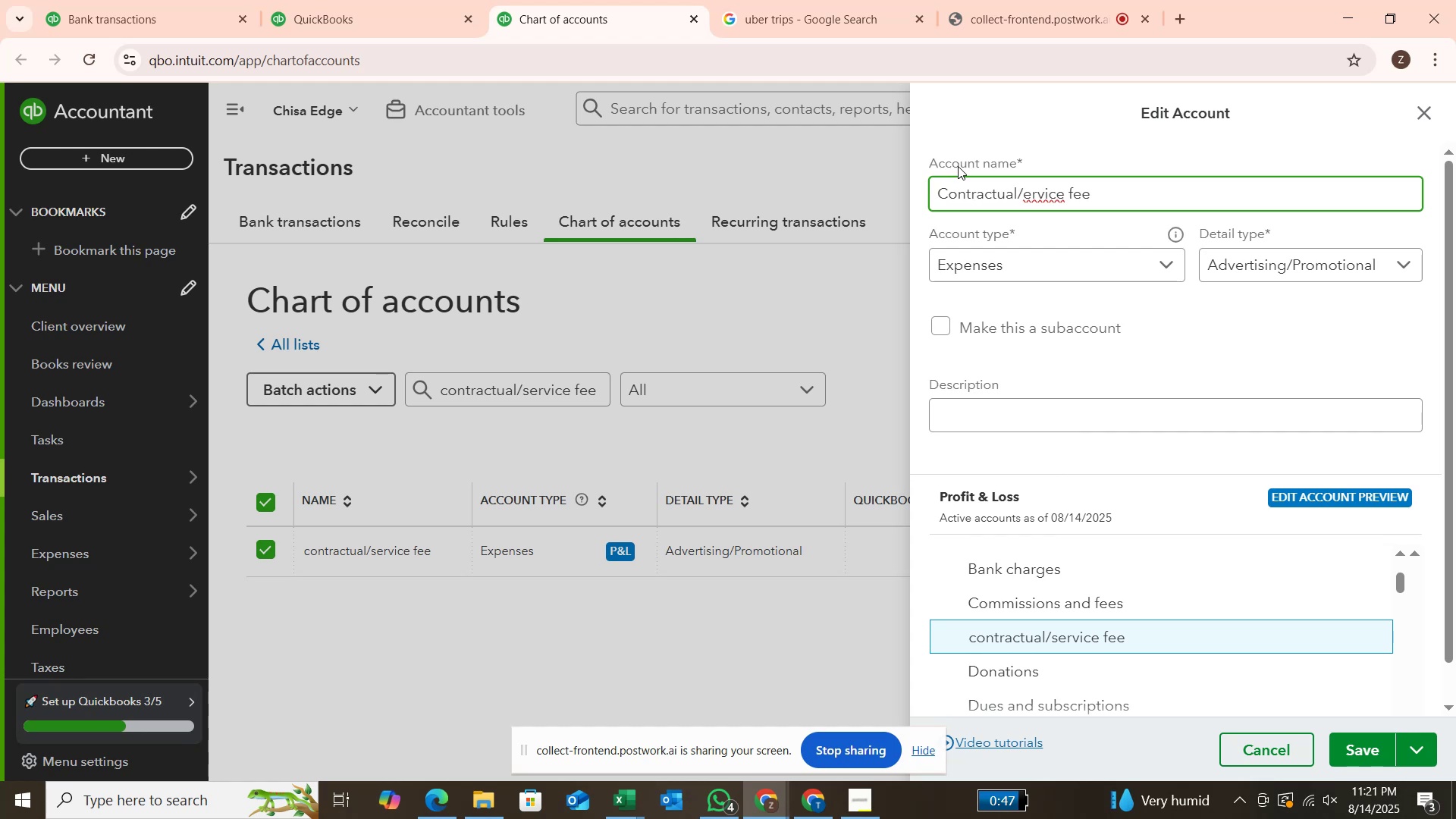 
key(S)
 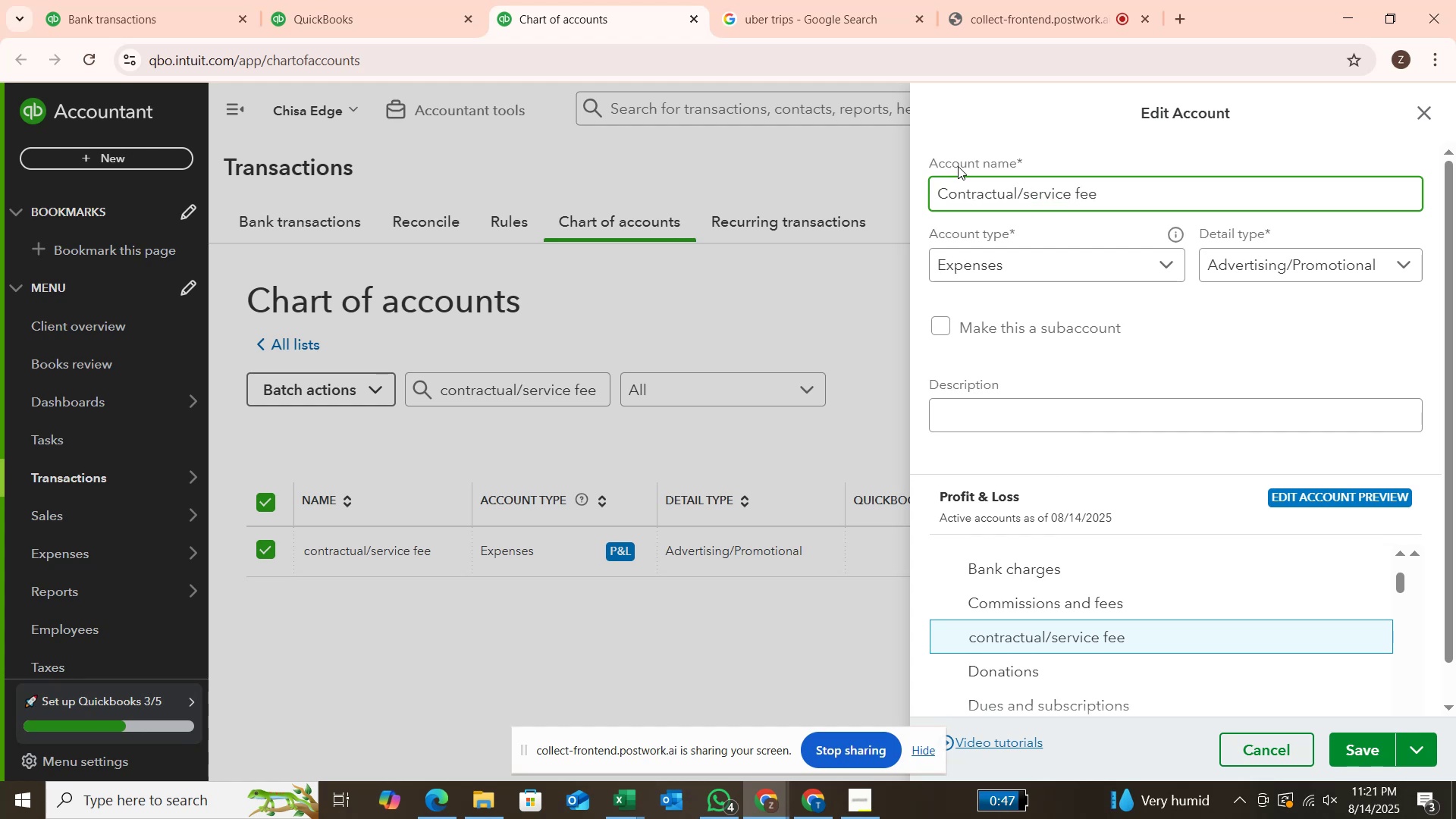 
key(Backspace)
 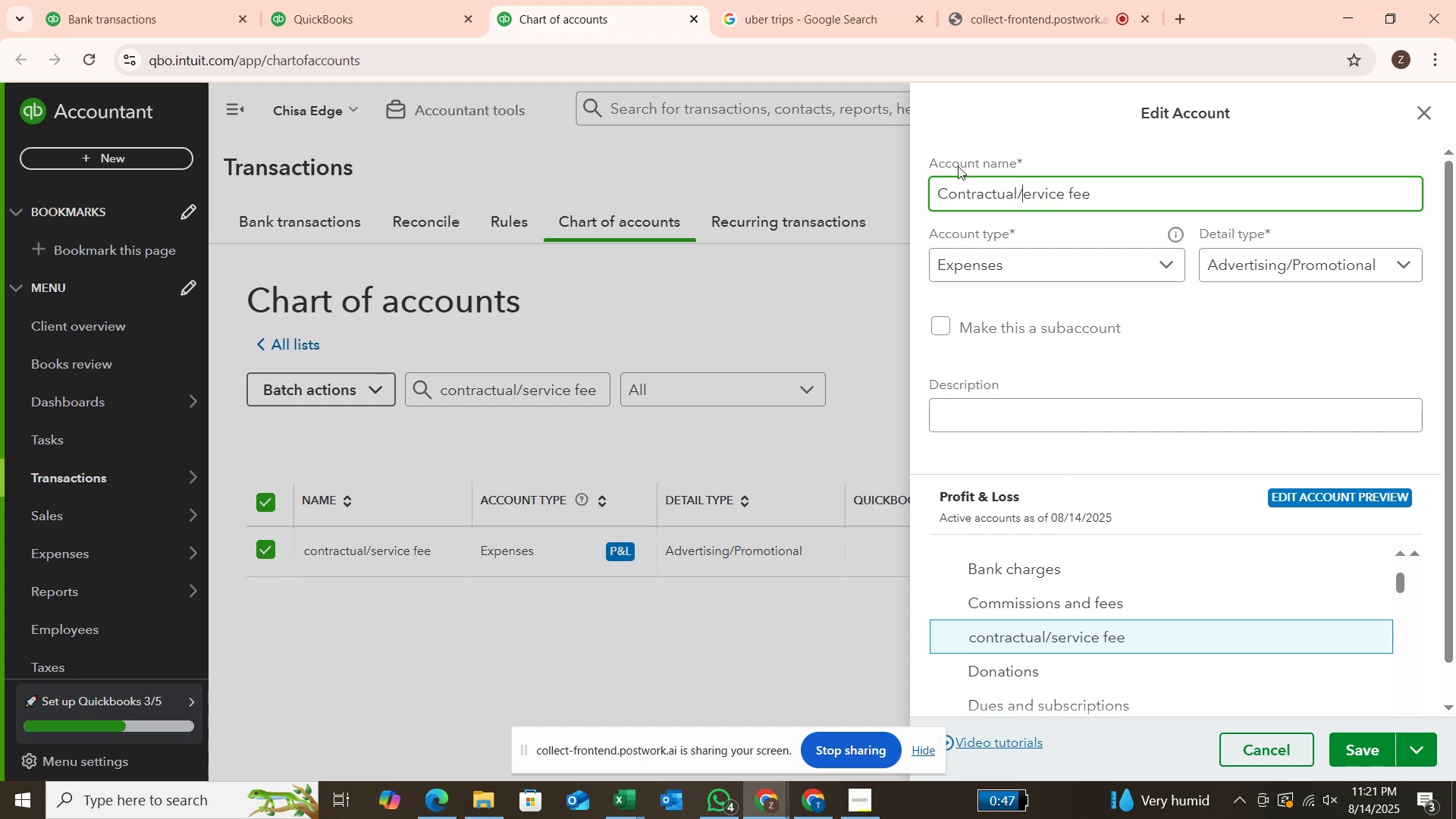 
key(Shift+S)
 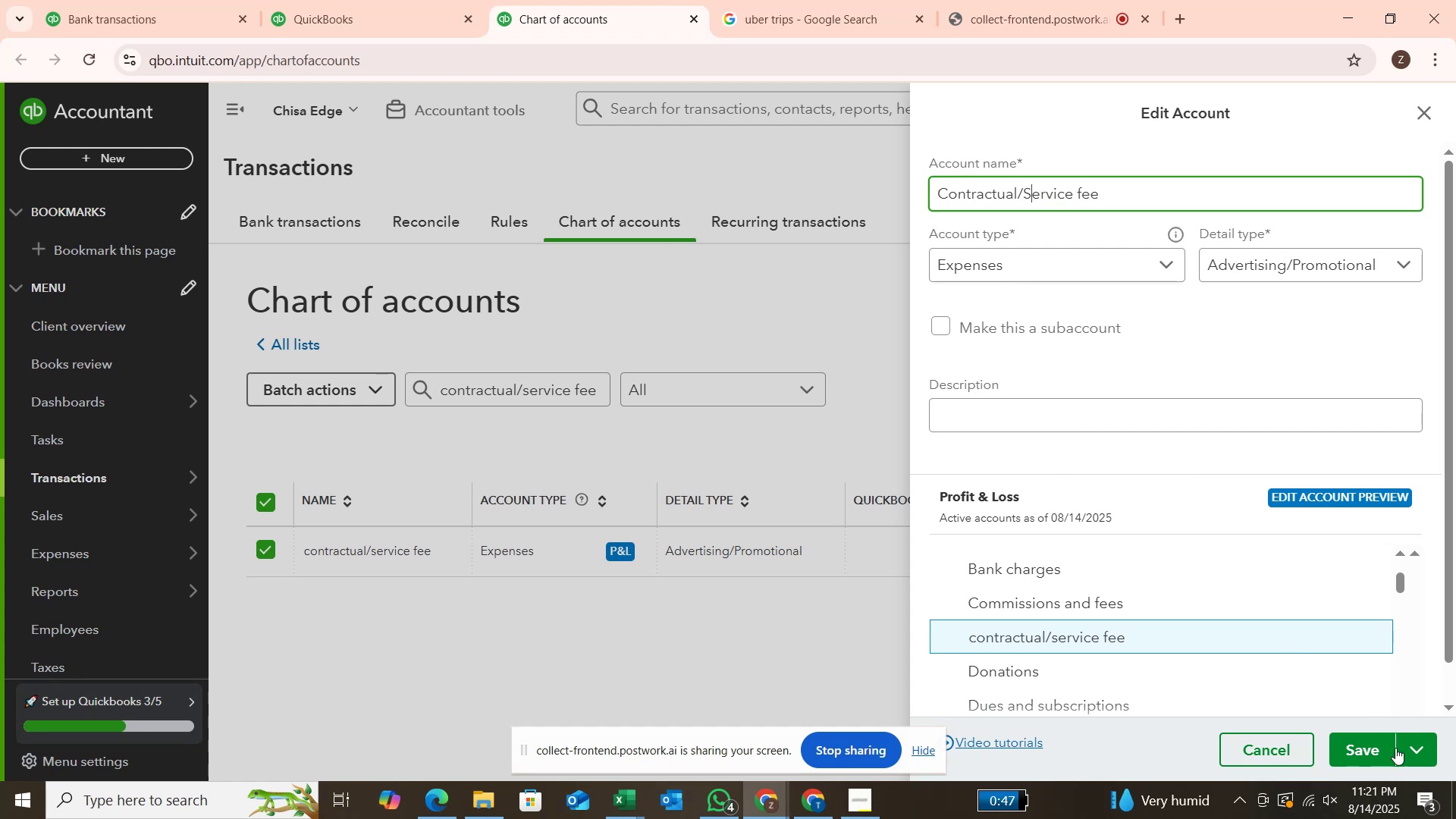 
left_click([1383, 753])
 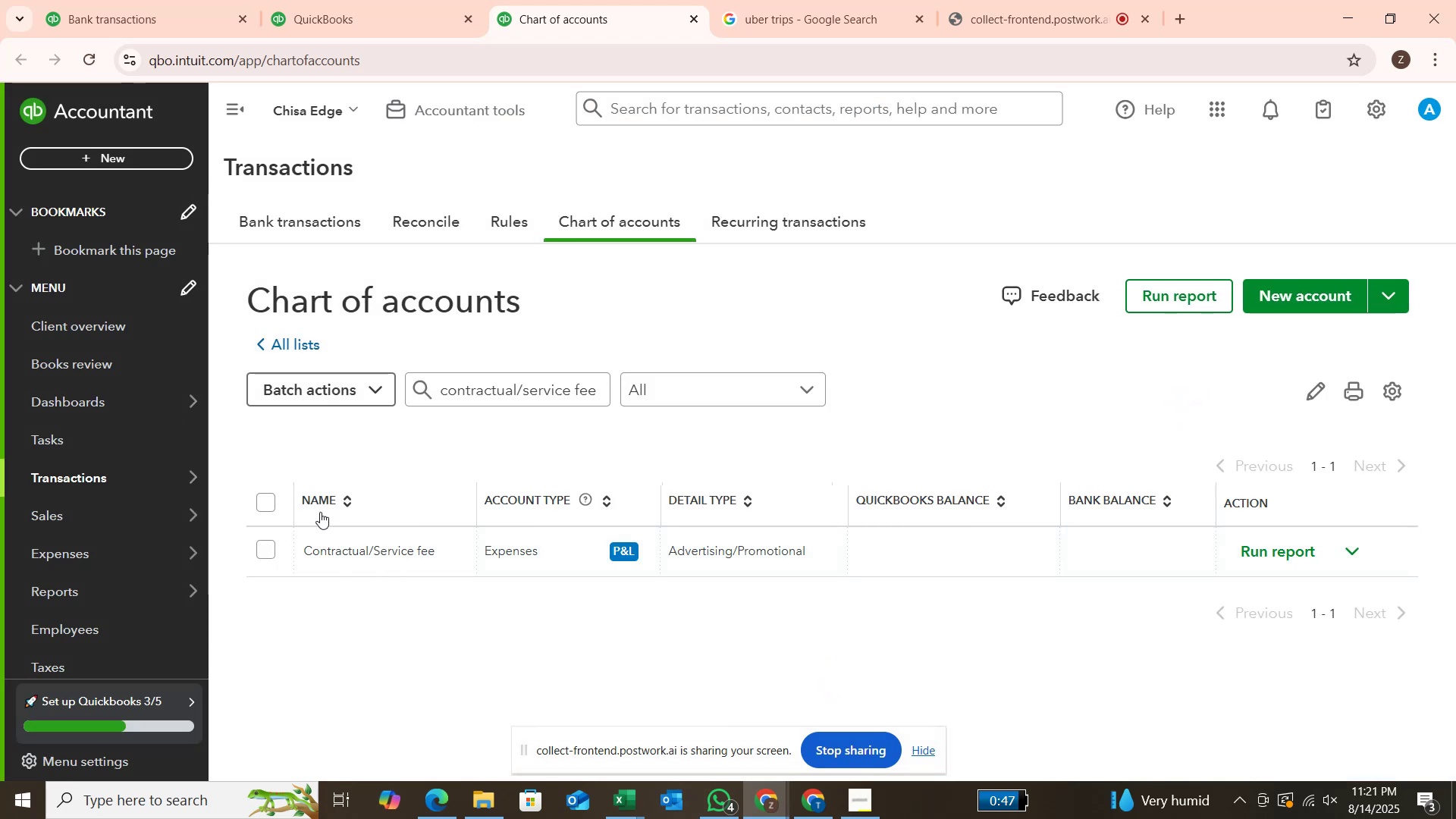 
wait(6.0)
 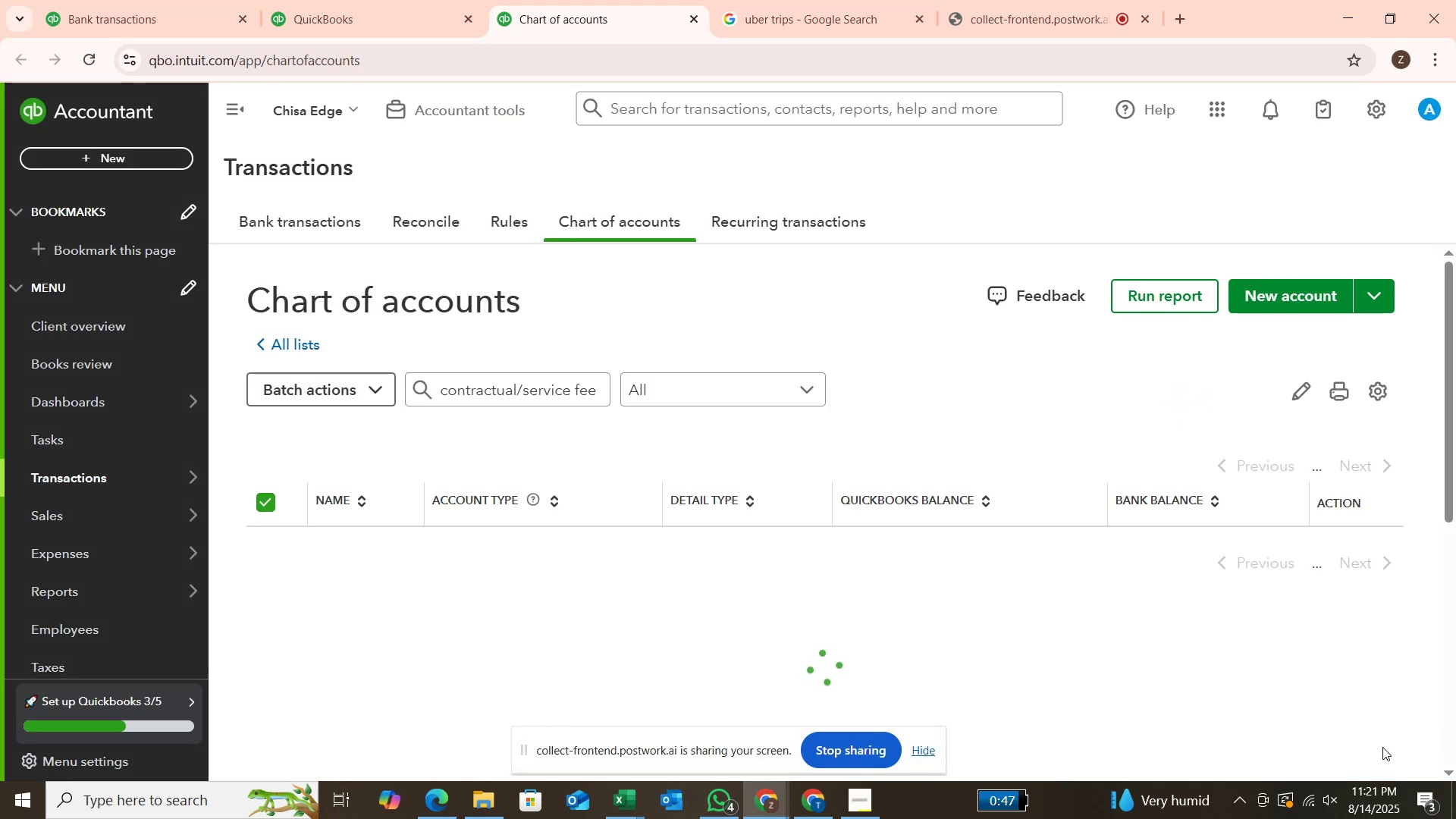 
left_click([174, 11])
 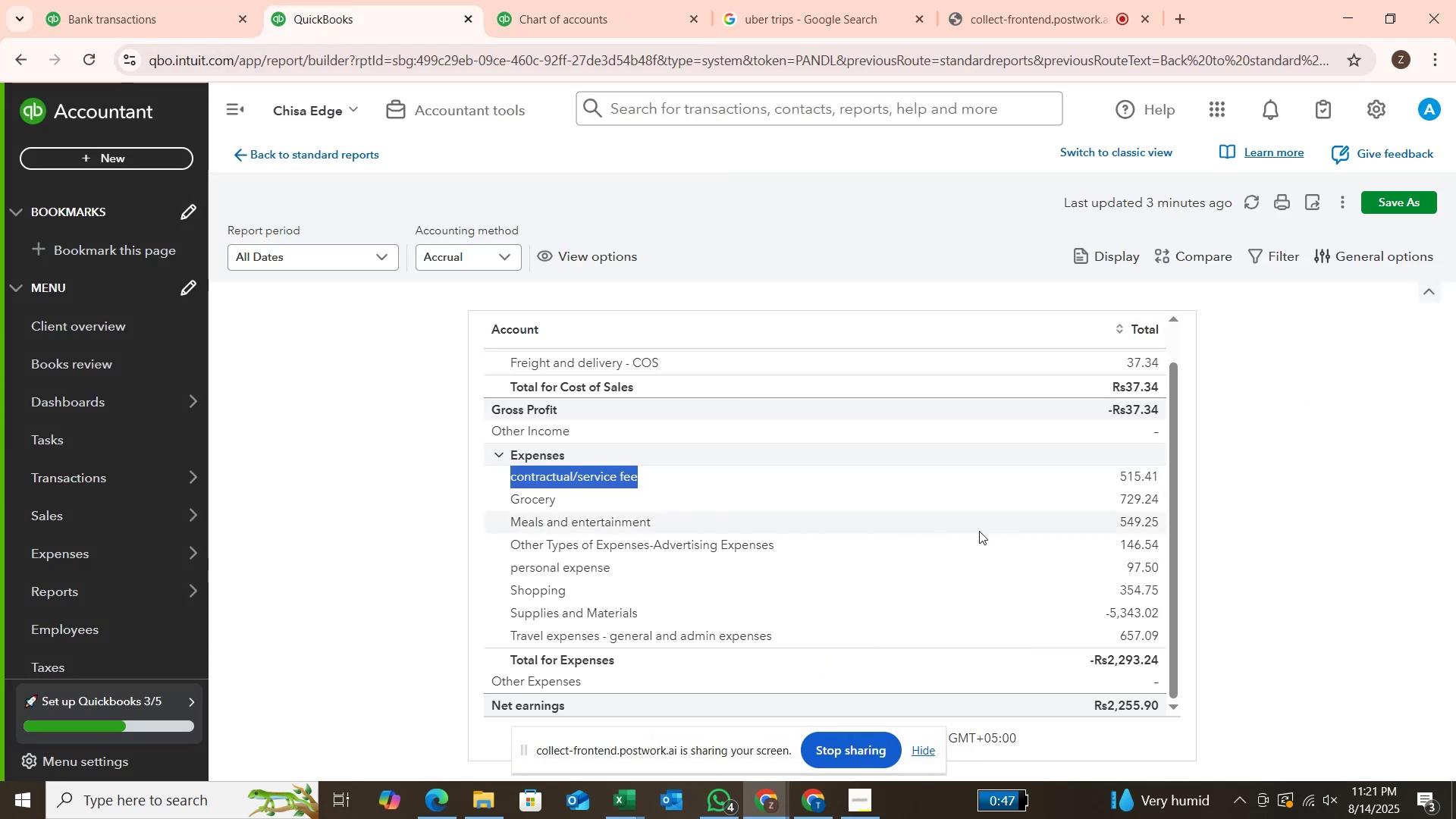 
left_click([1235, 479])
 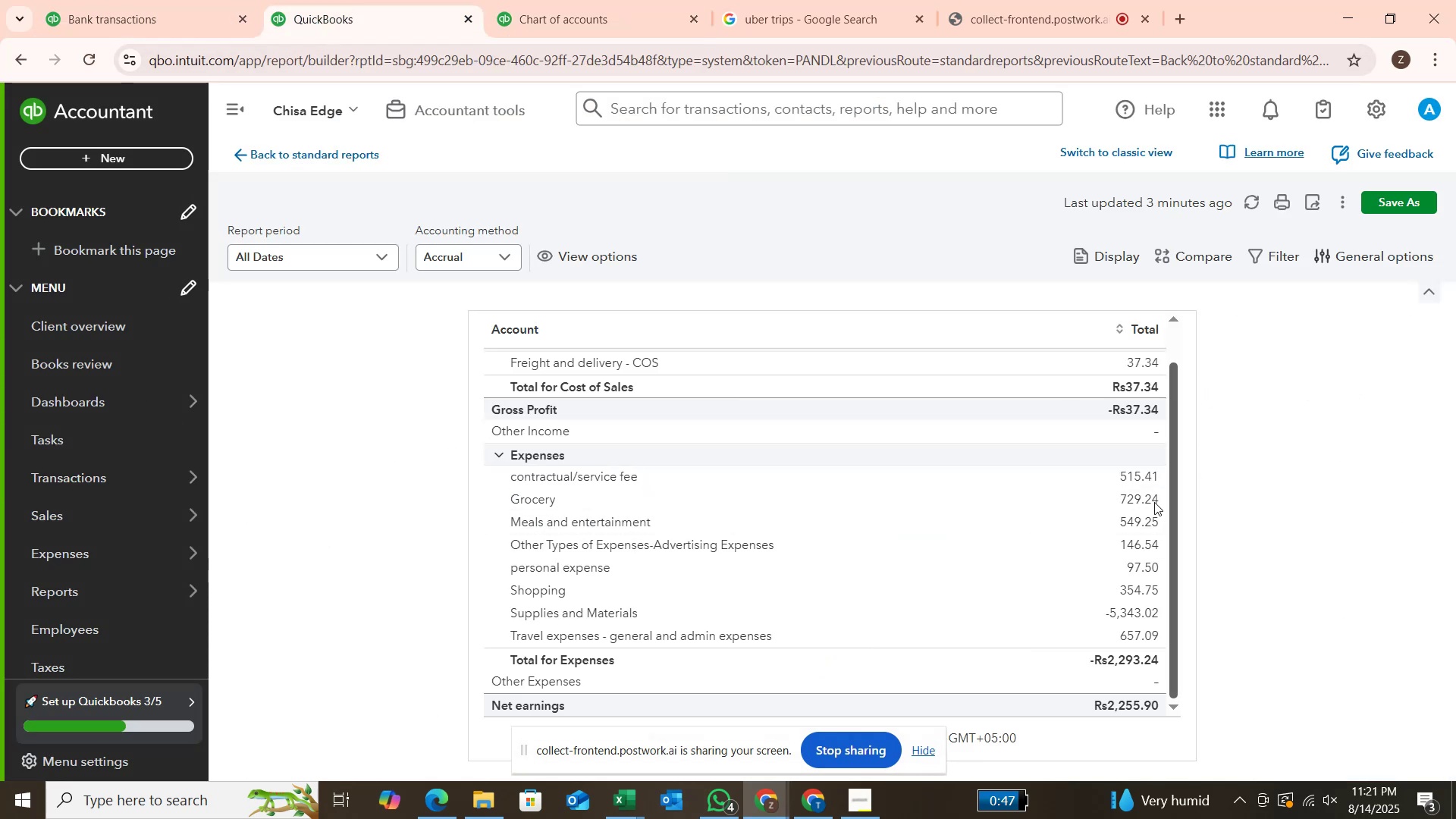 
scroll: coordinate [1093, 469], scroll_direction: up, amount: 5.0
 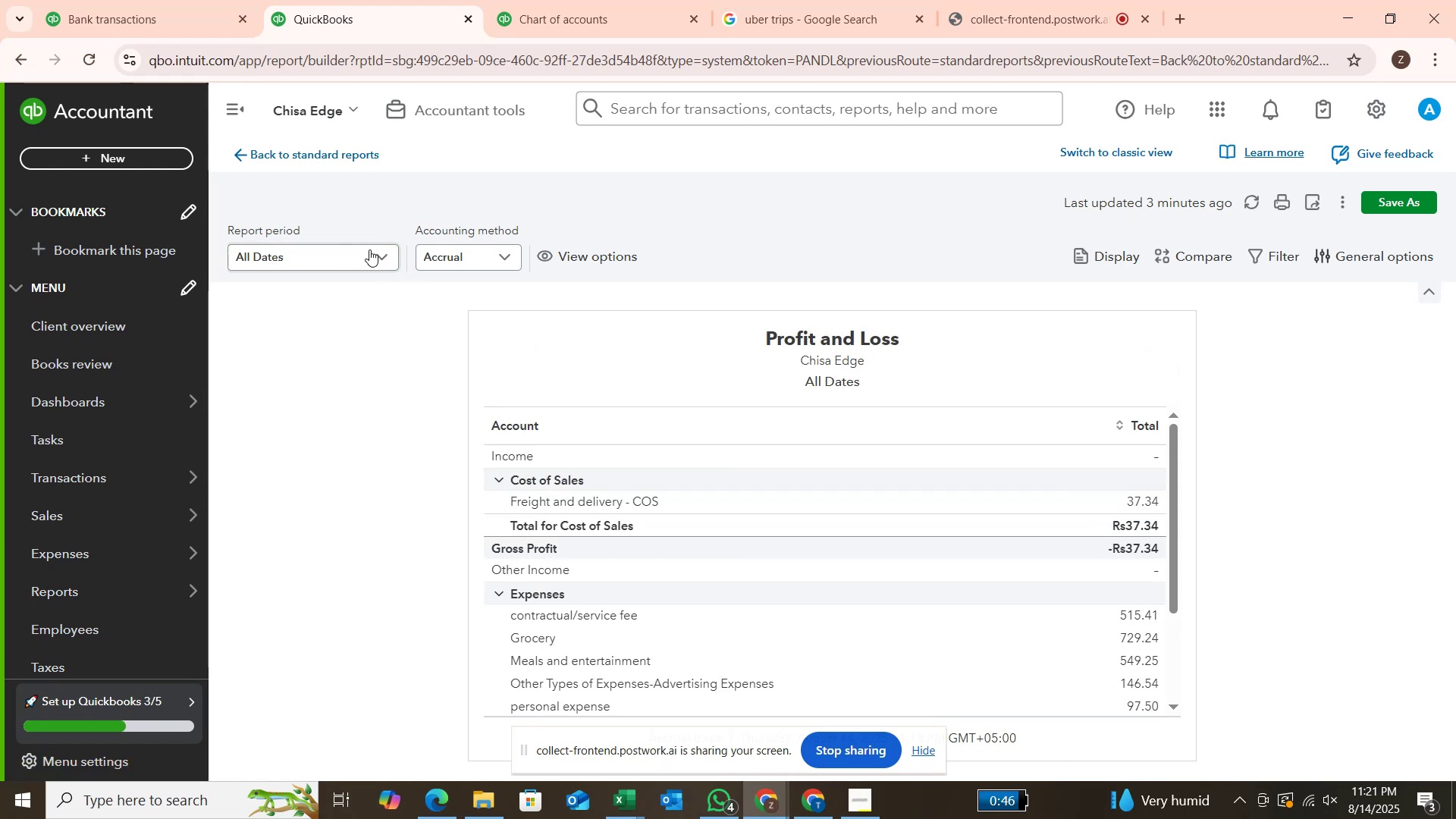 
wait(6.13)
 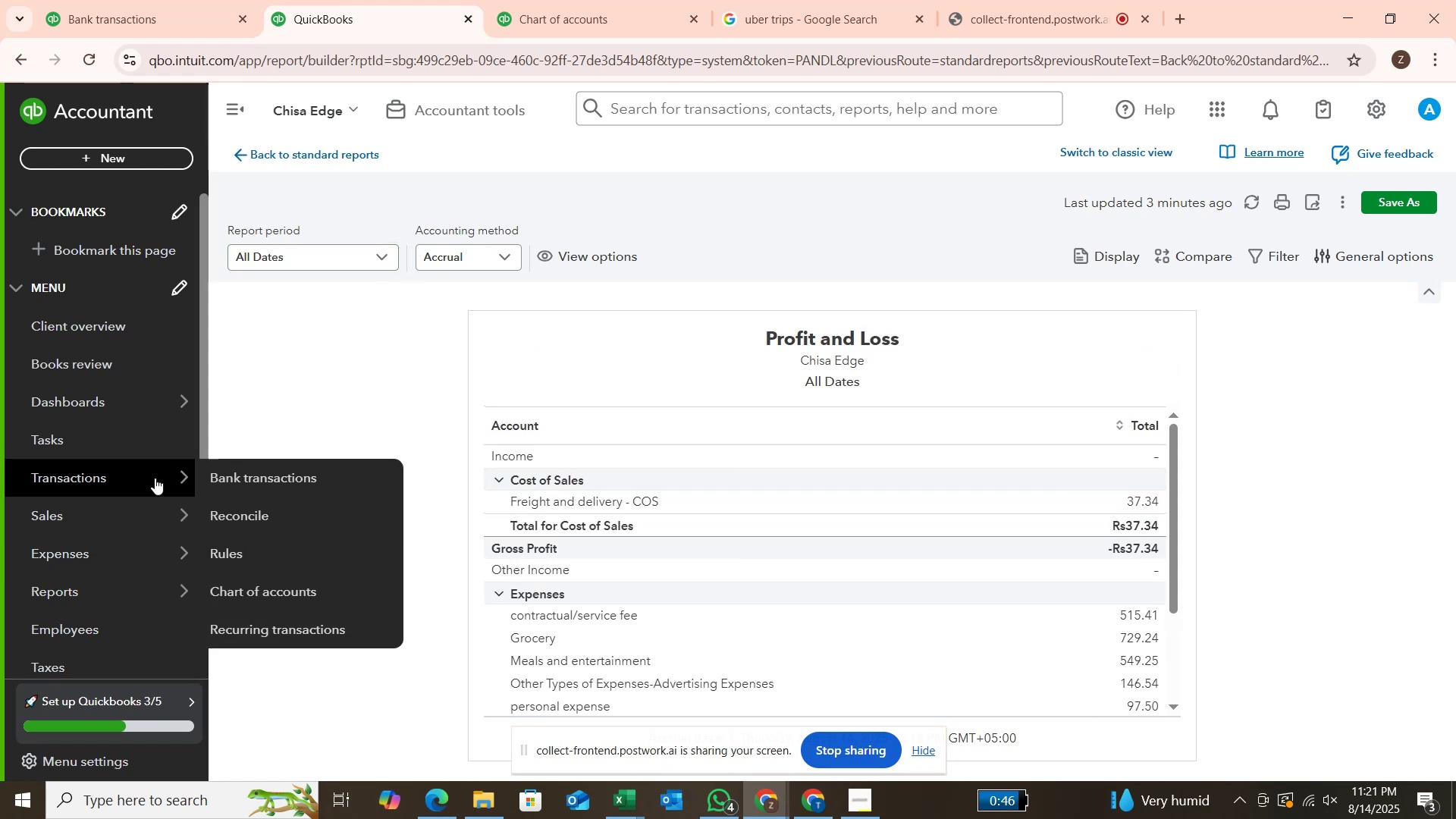 
left_click([165, 10])
 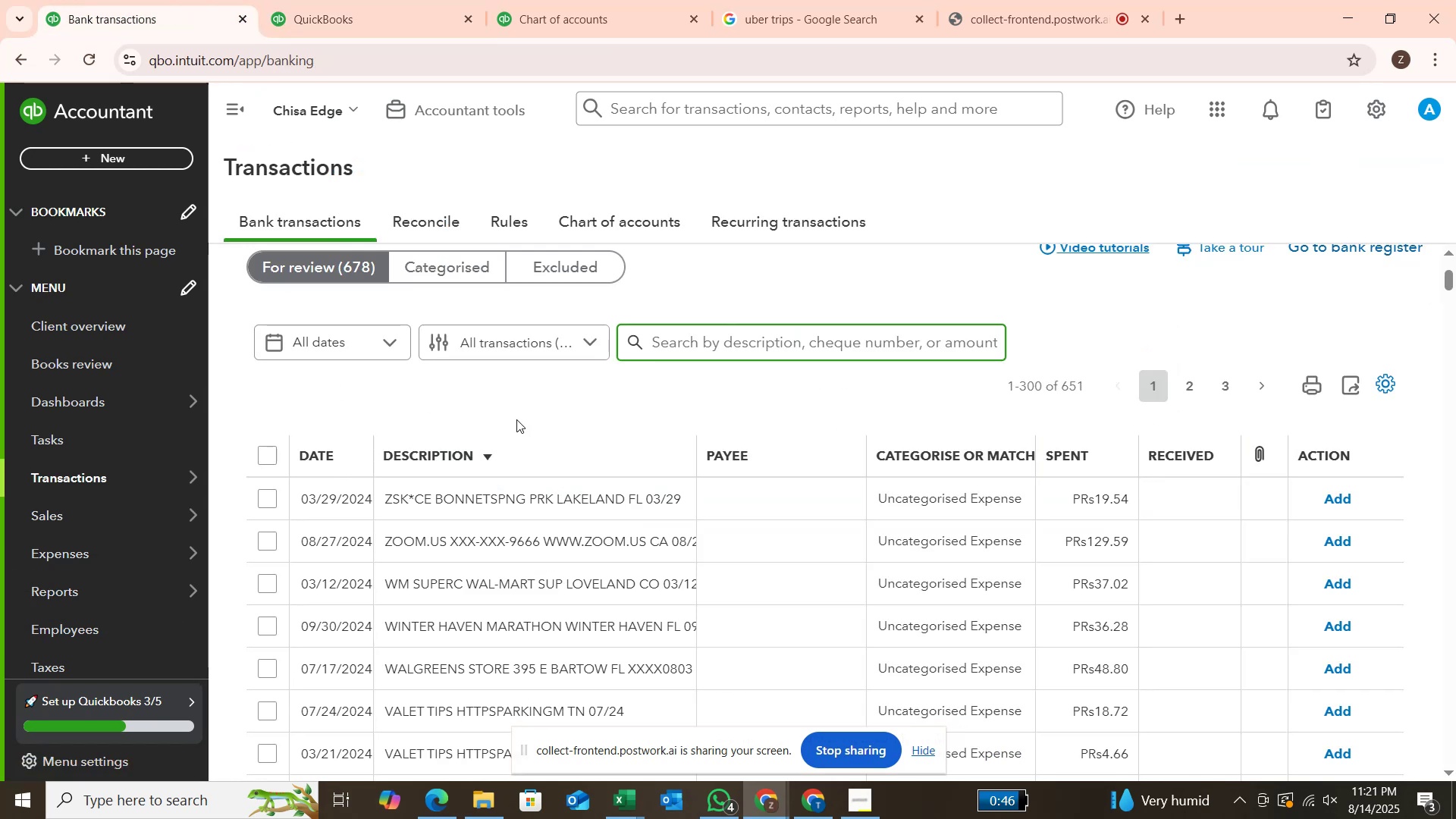 
scroll: coordinate [547, 450], scroll_direction: down, amount: 5.0
 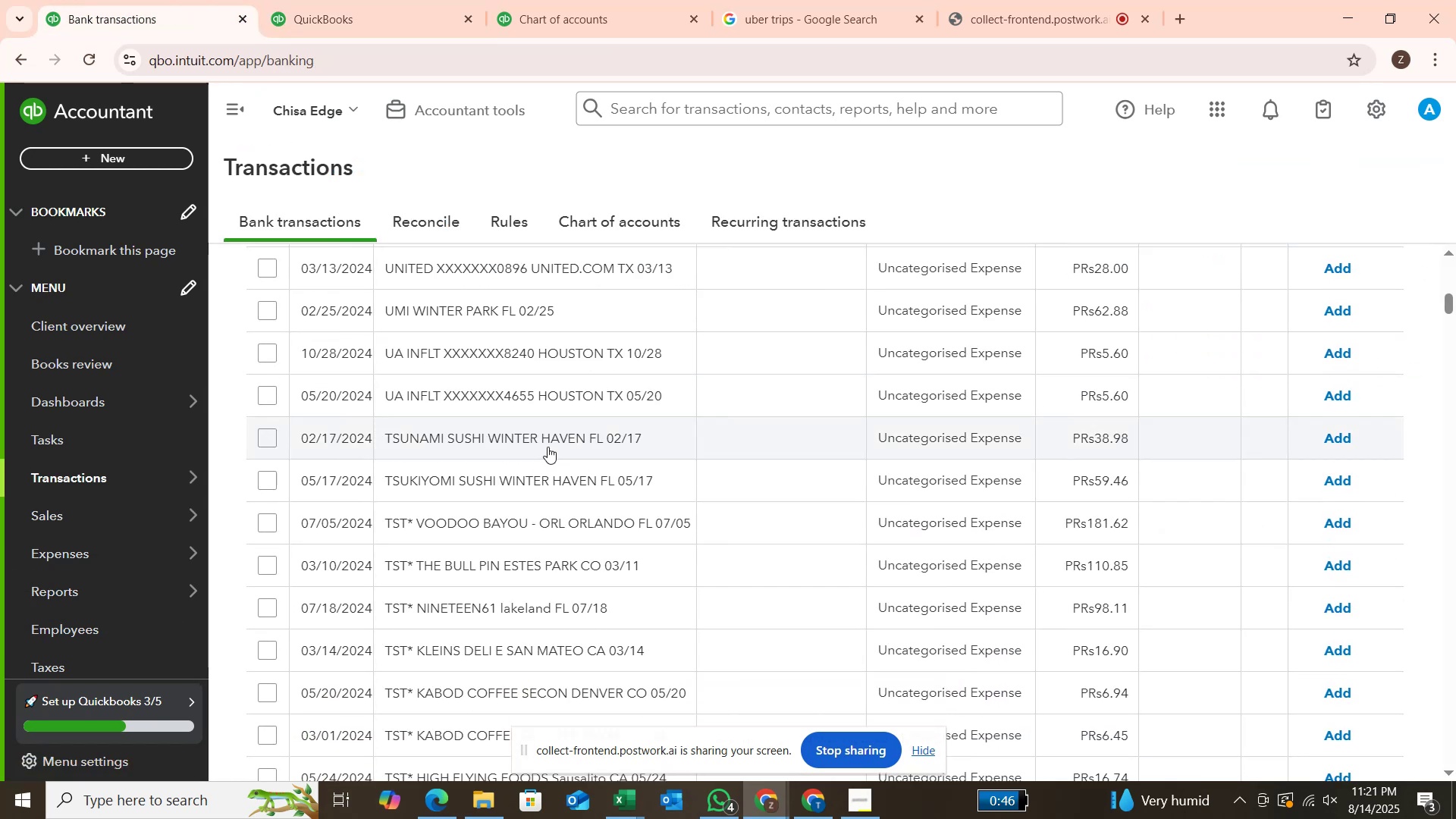 
scroll: coordinate [548, 437], scroll_direction: up, amount: 8.0
 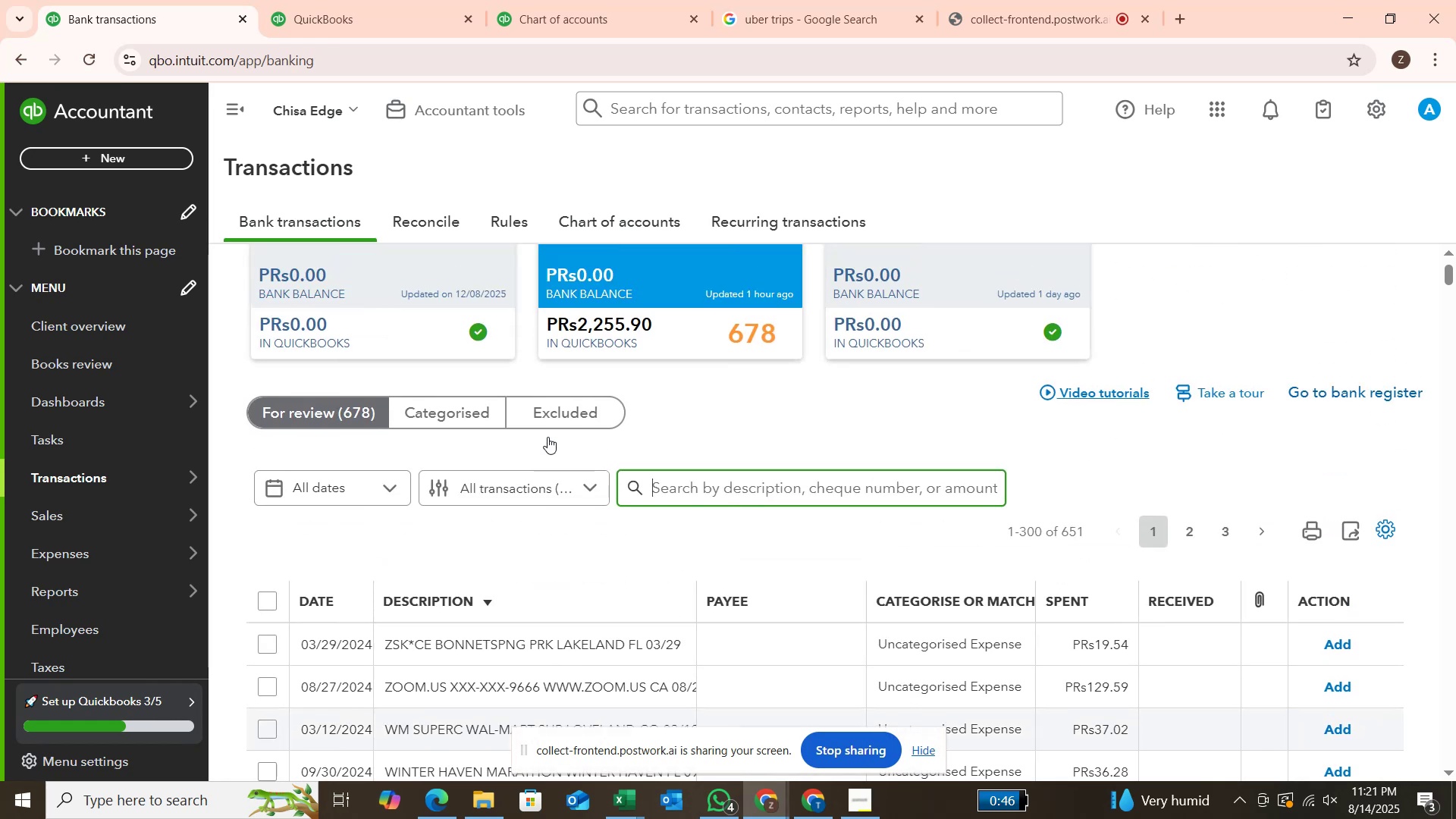 
scroll: coordinate [492, 422], scroll_direction: down, amount: 18.0
 